 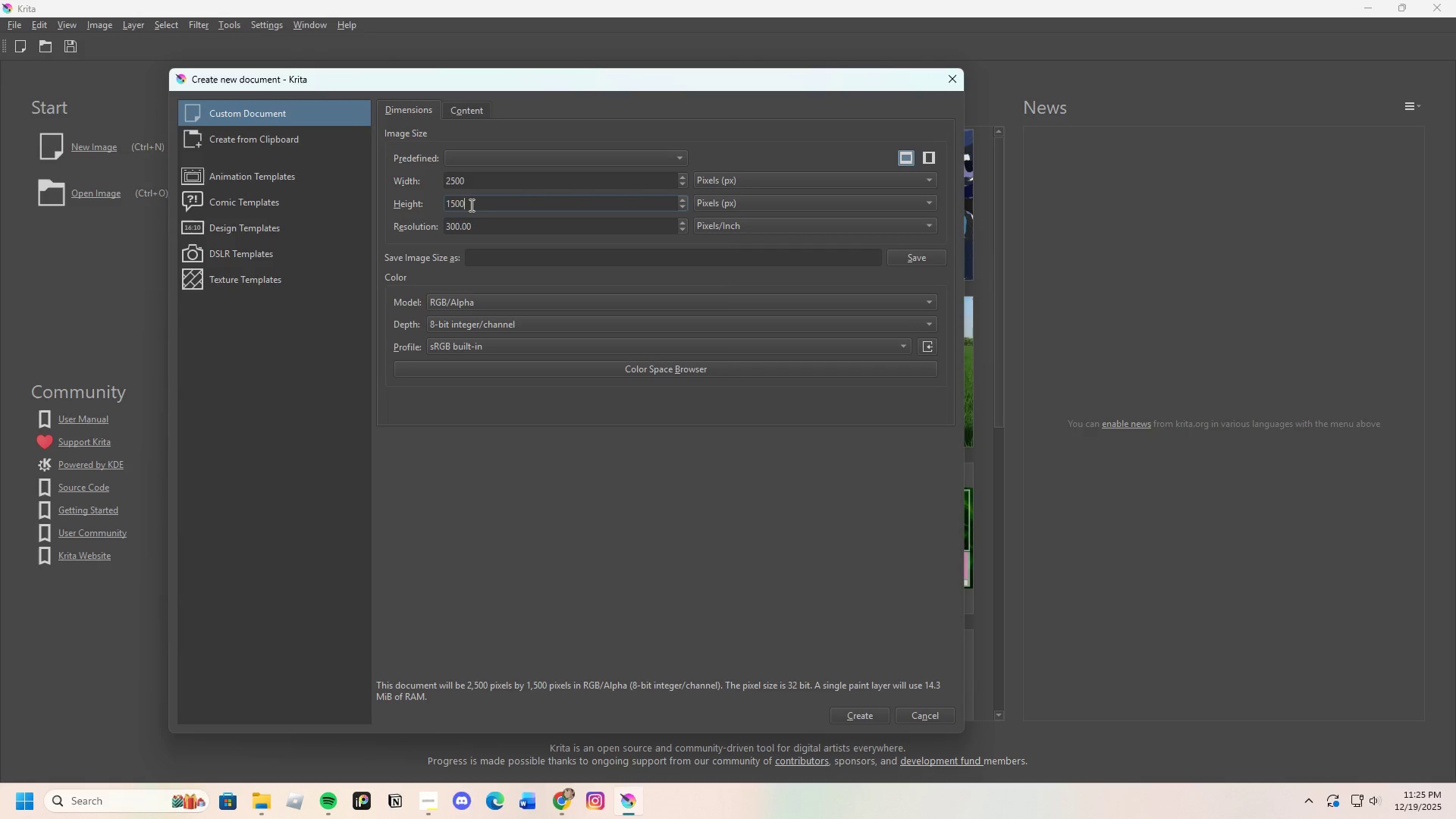 
key(Backspace)
key(Backspace)
key(Backspace)
key(Backspace)
key(Backspace)
type(3300)
 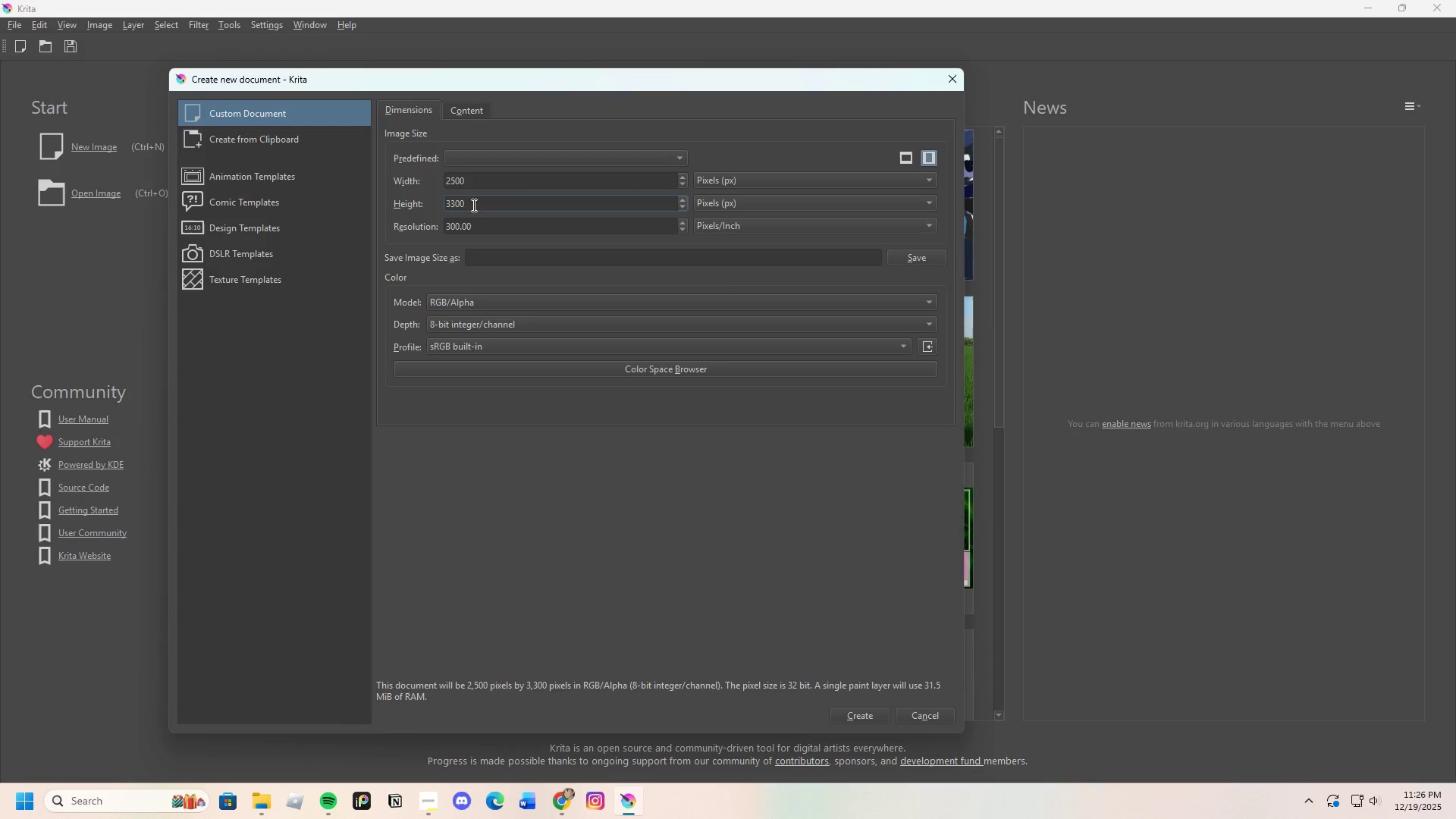 
wait(8.8)
 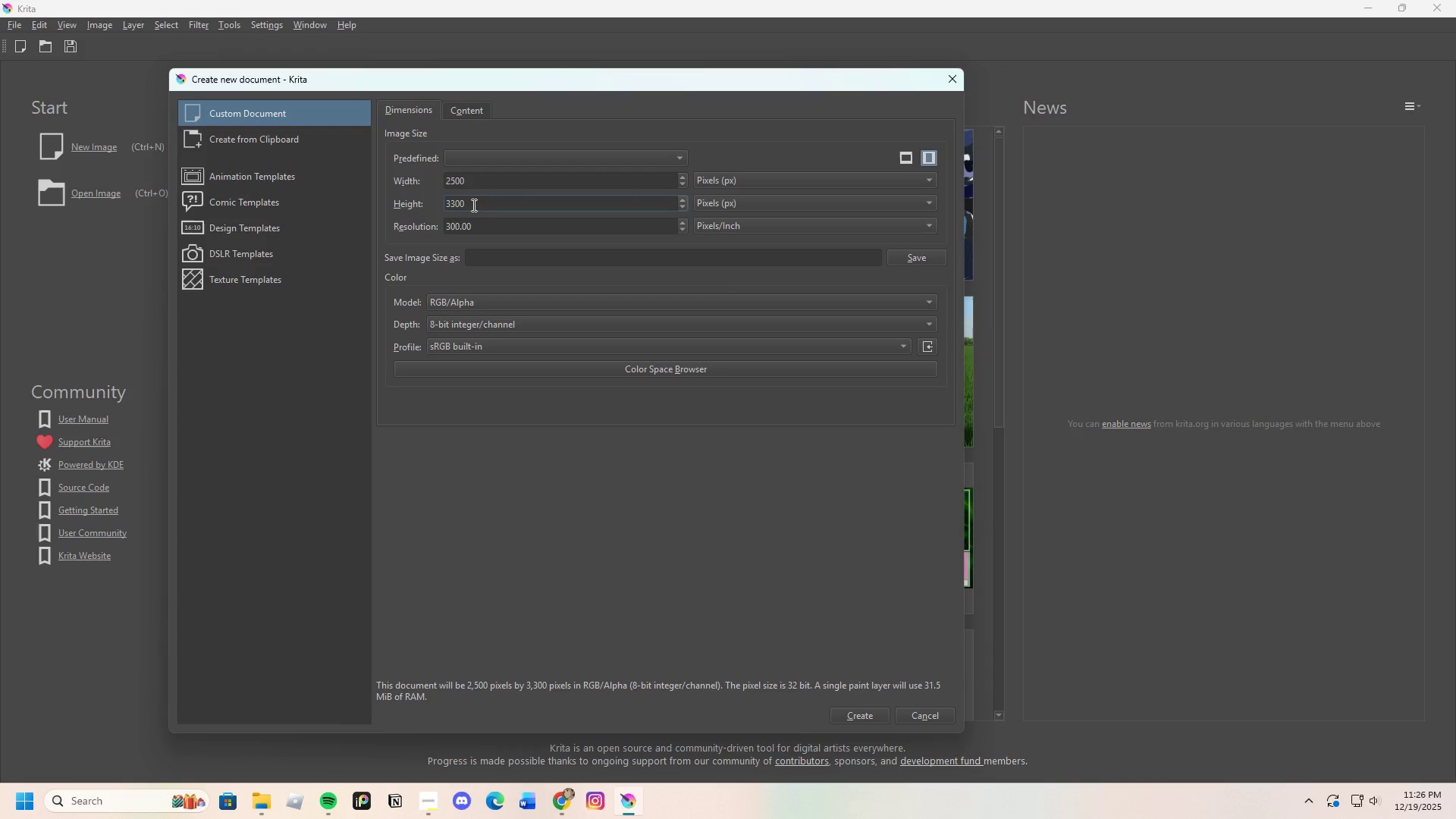 
left_click([460, 177])
 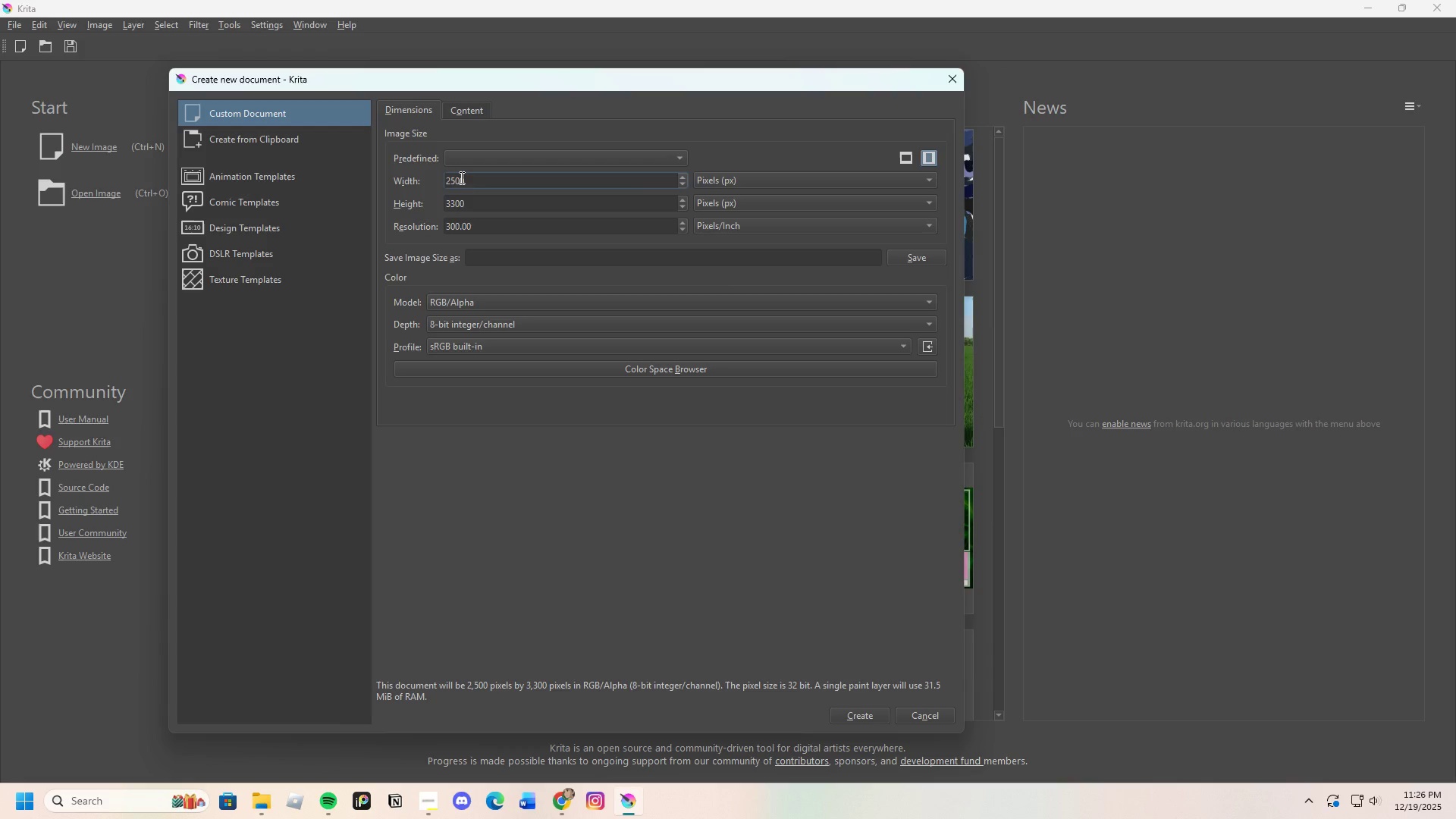 
key(Backspace)
 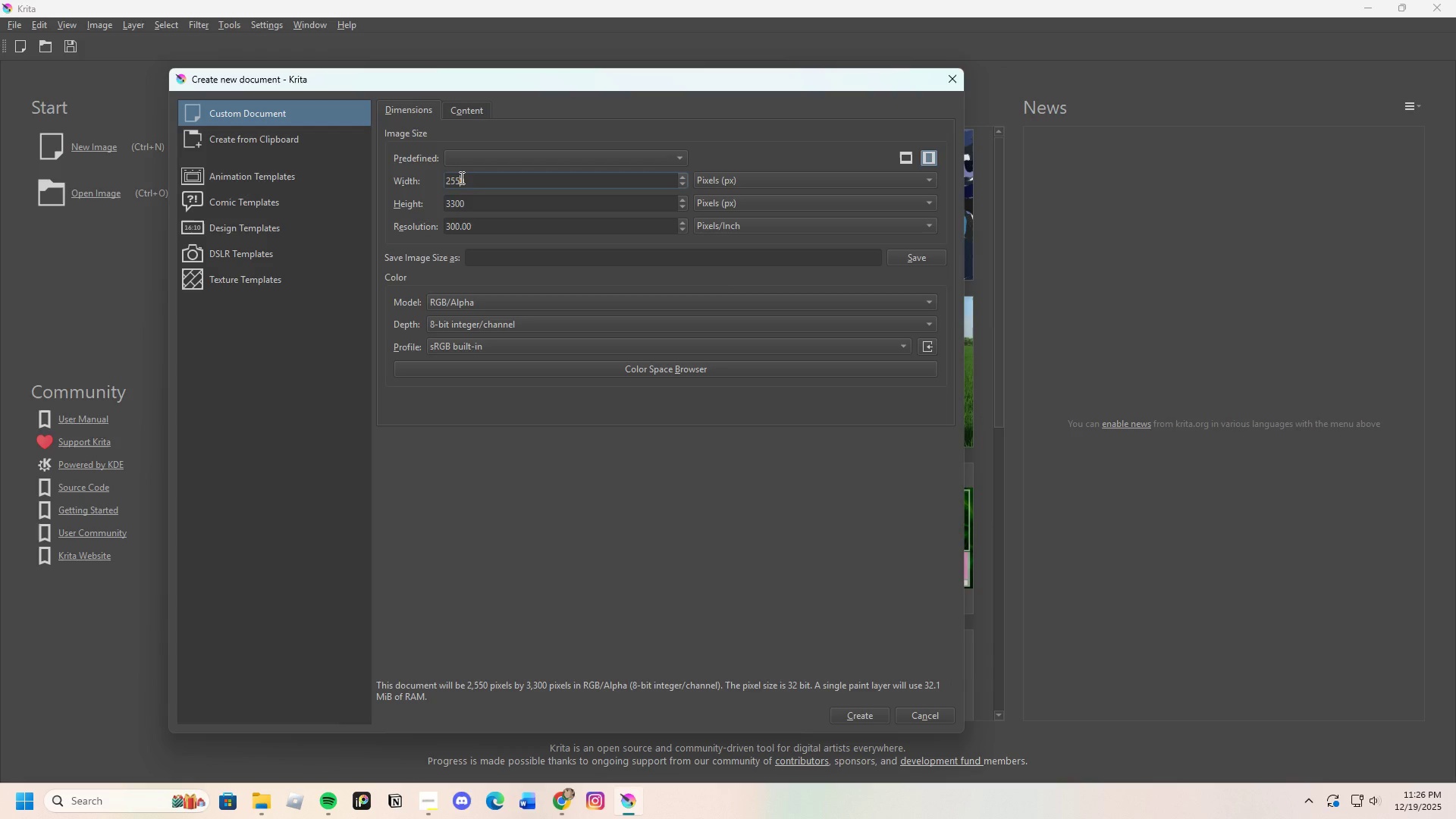 
key(5)
 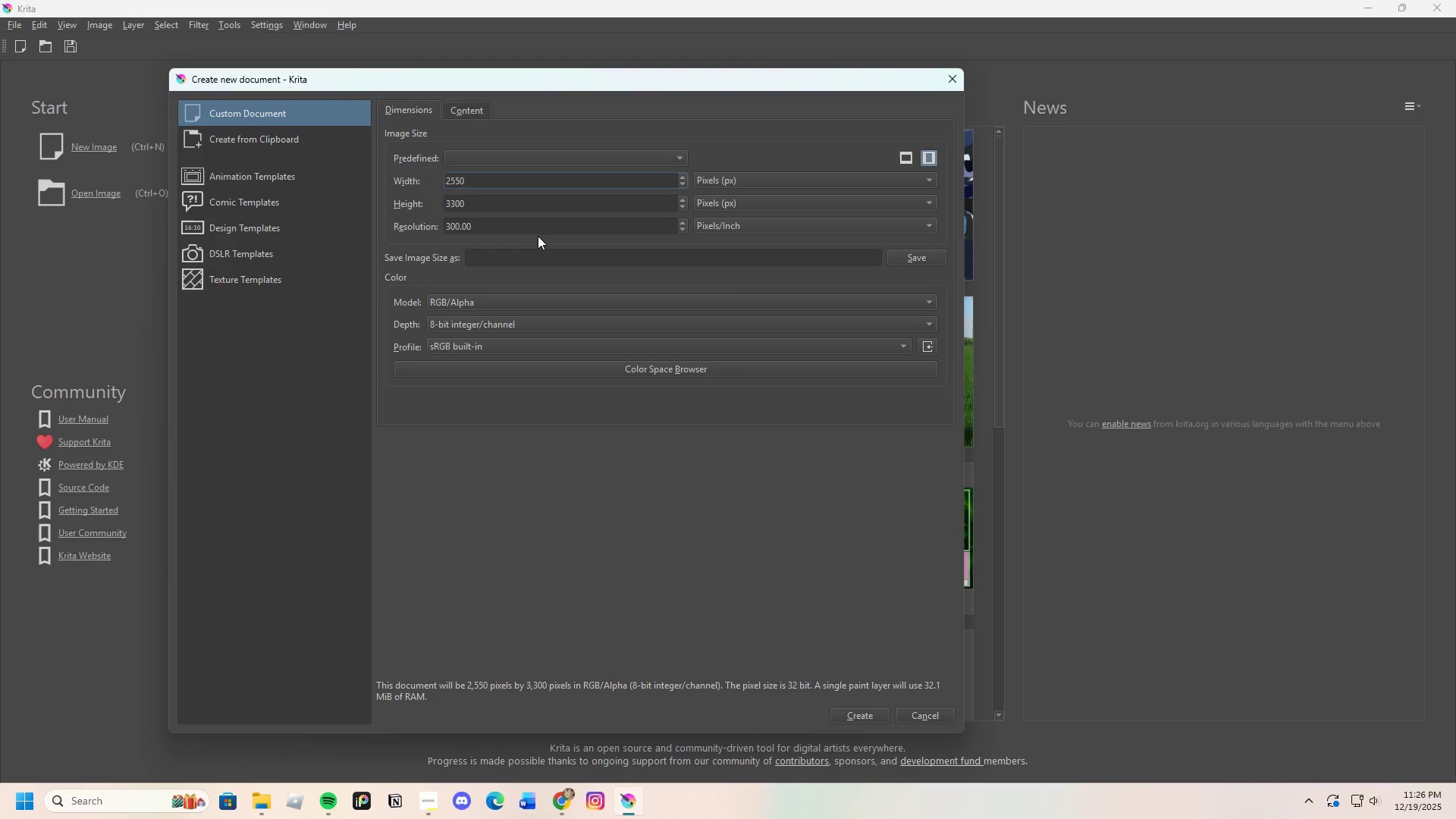 
wait(13.34)
 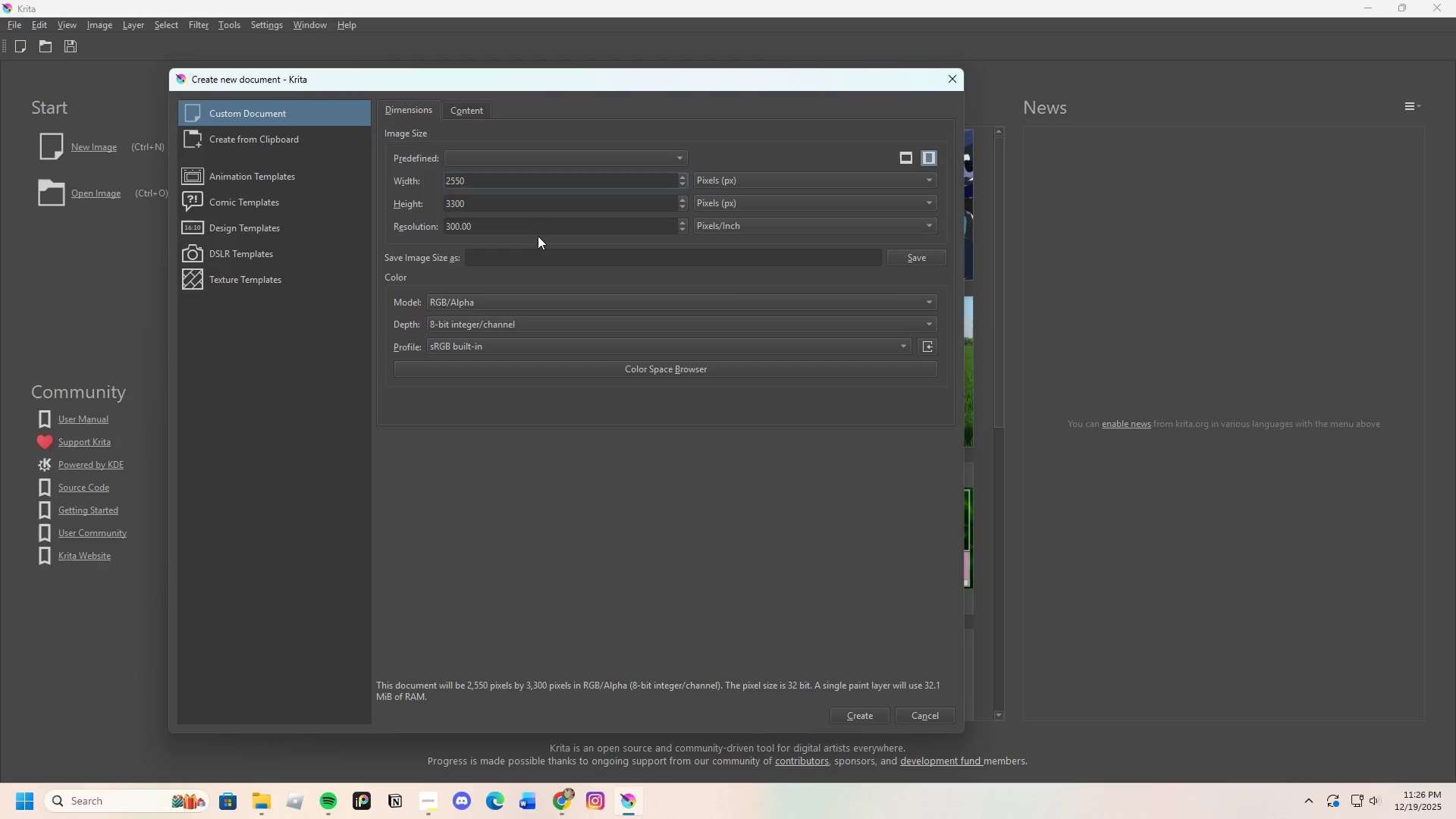 
left_click([671, 447])
 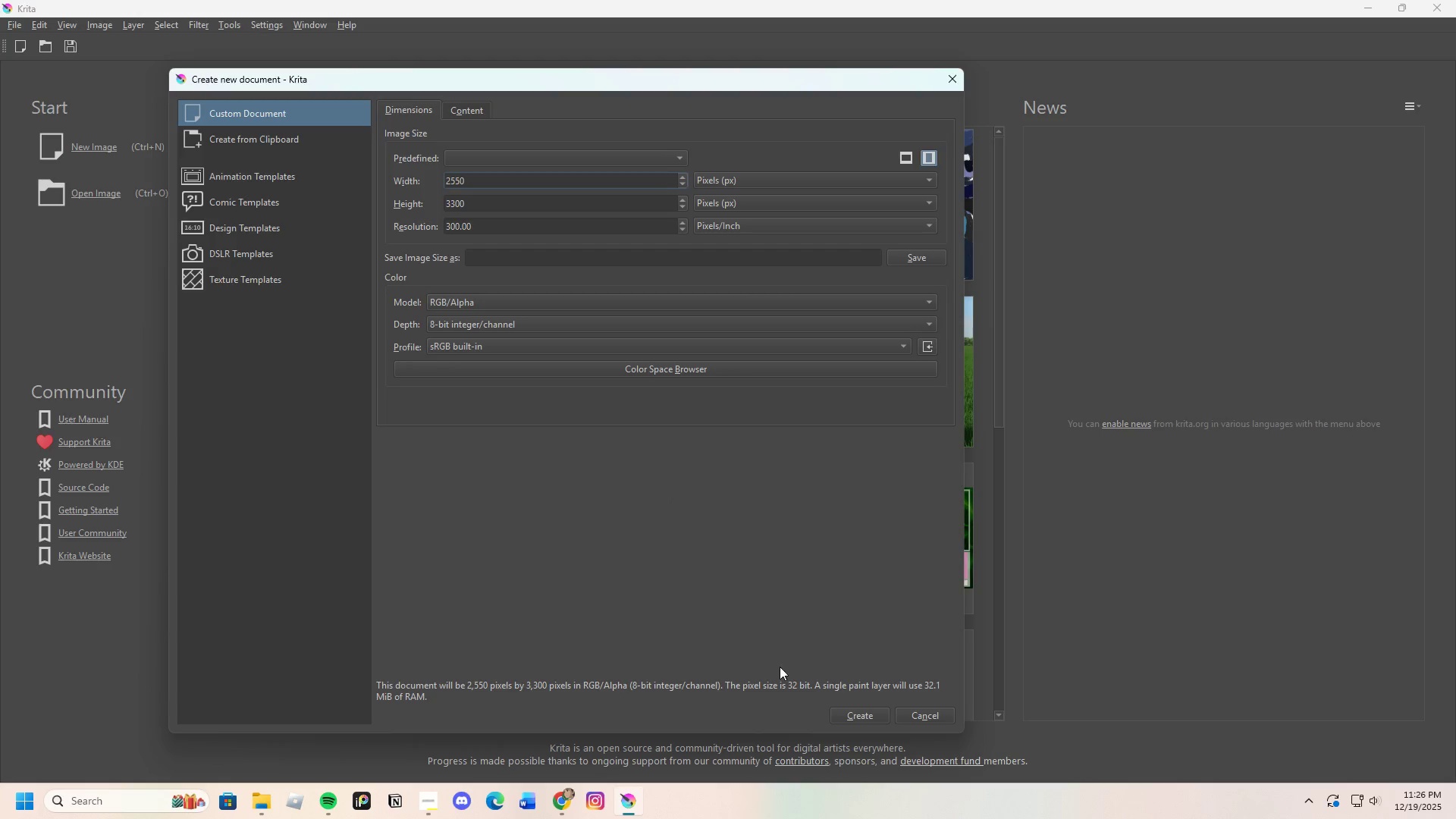 
left_click([855, 719])
 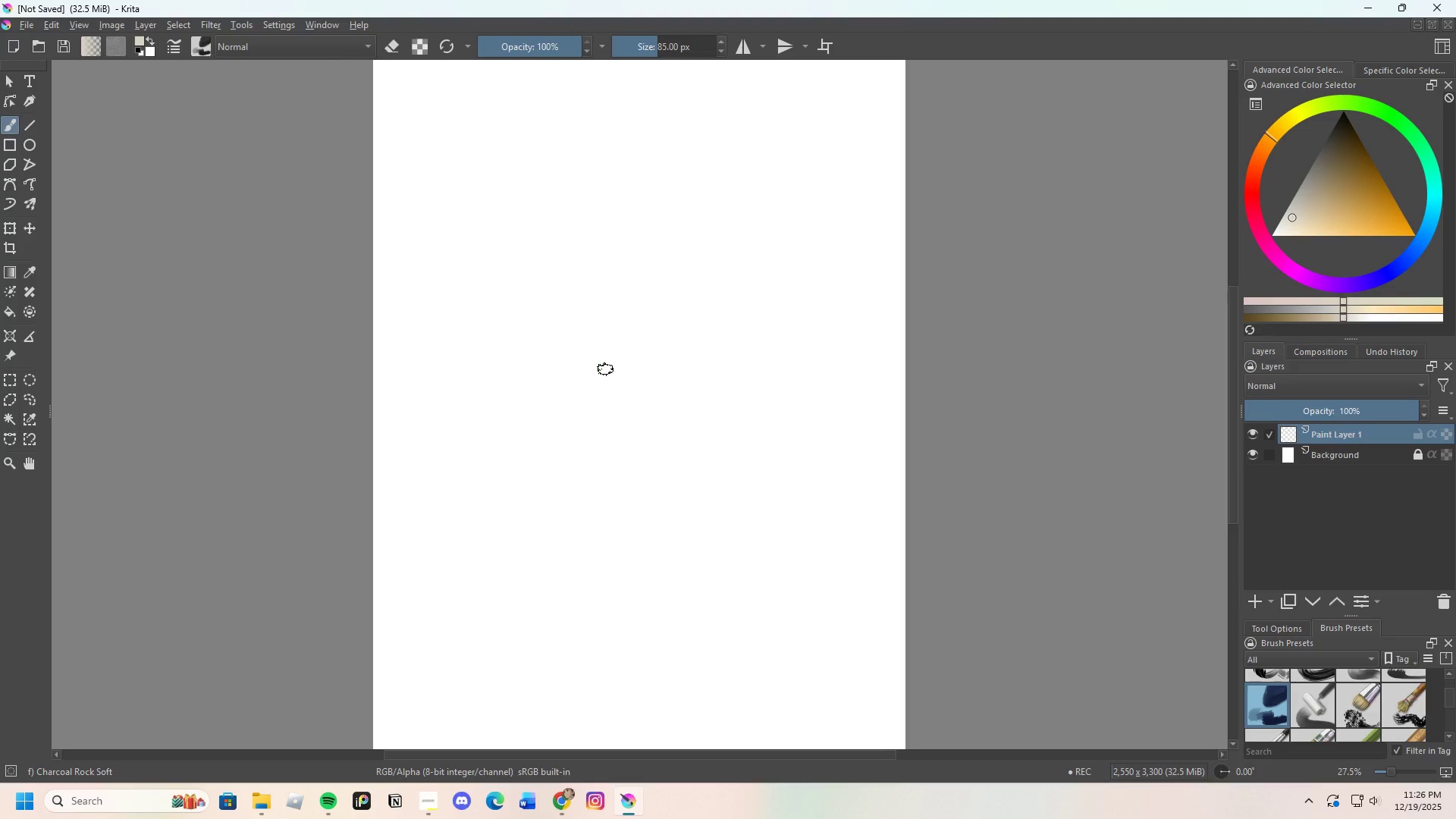 
scroll: coordinate [522, 356], scroll_direction: down, amount: 2.0
 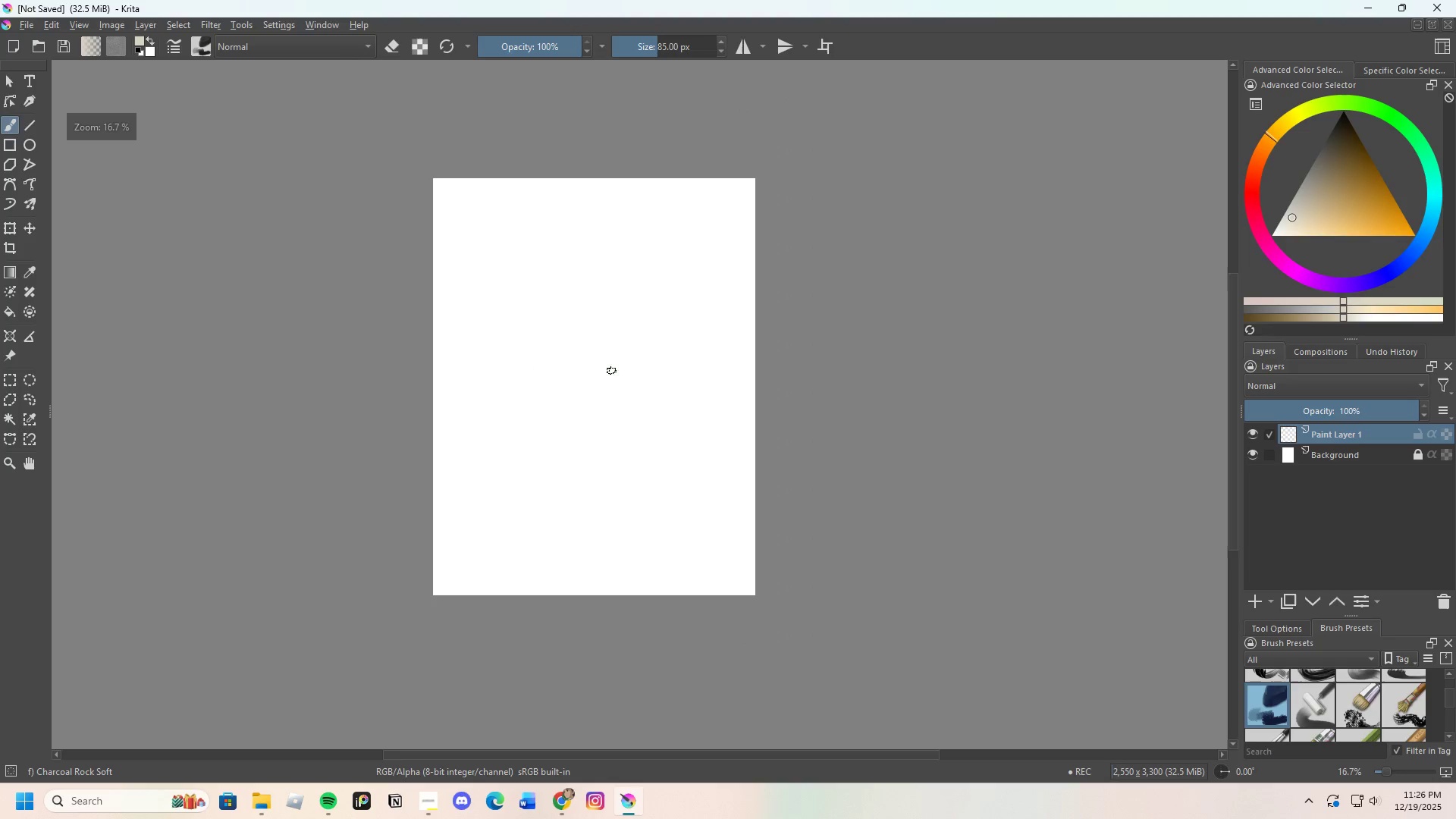 
scroll: coordinate [617, 376], scroll_direction: up, amount: 1.0
 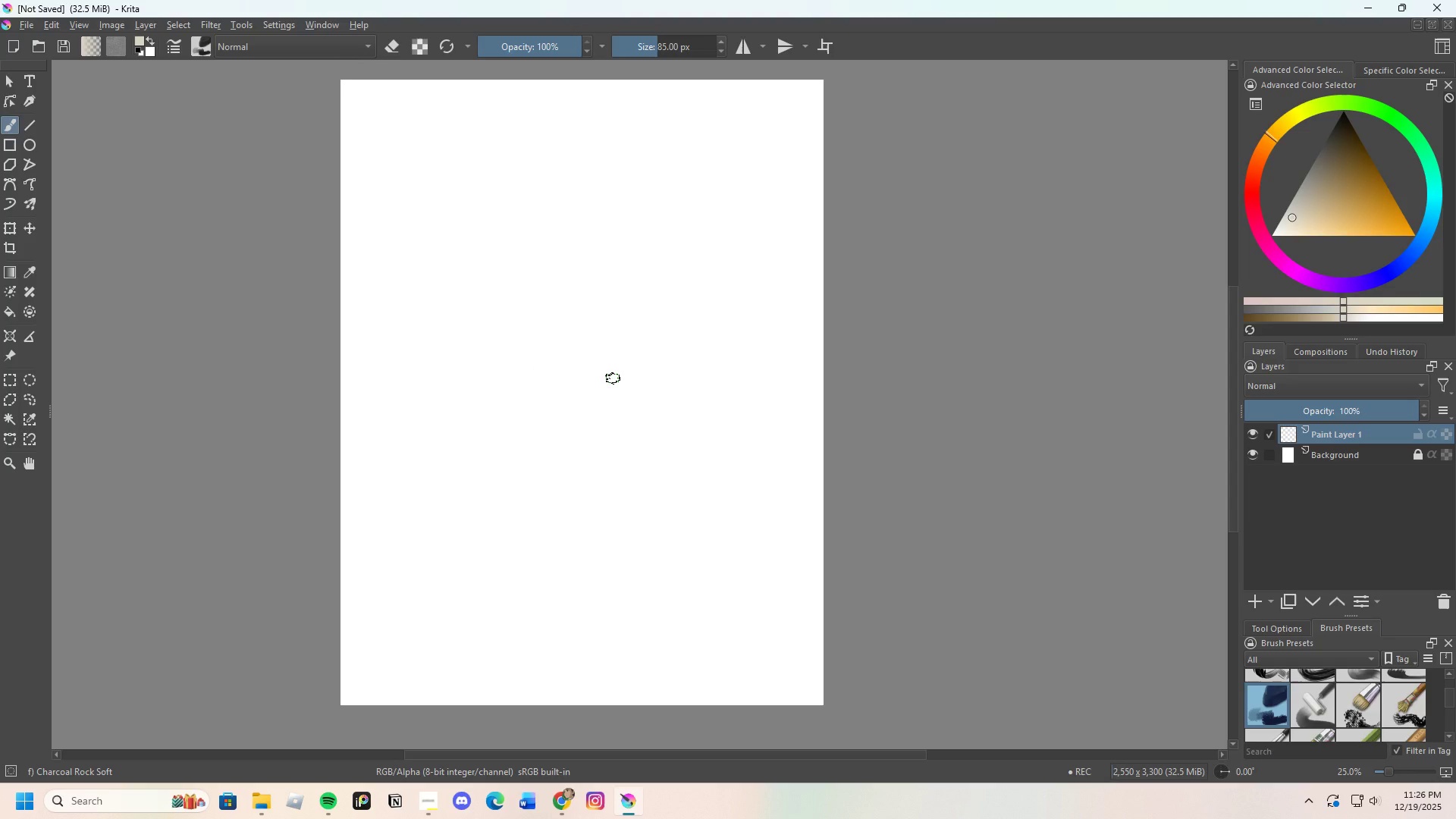 
wait(13.79)
 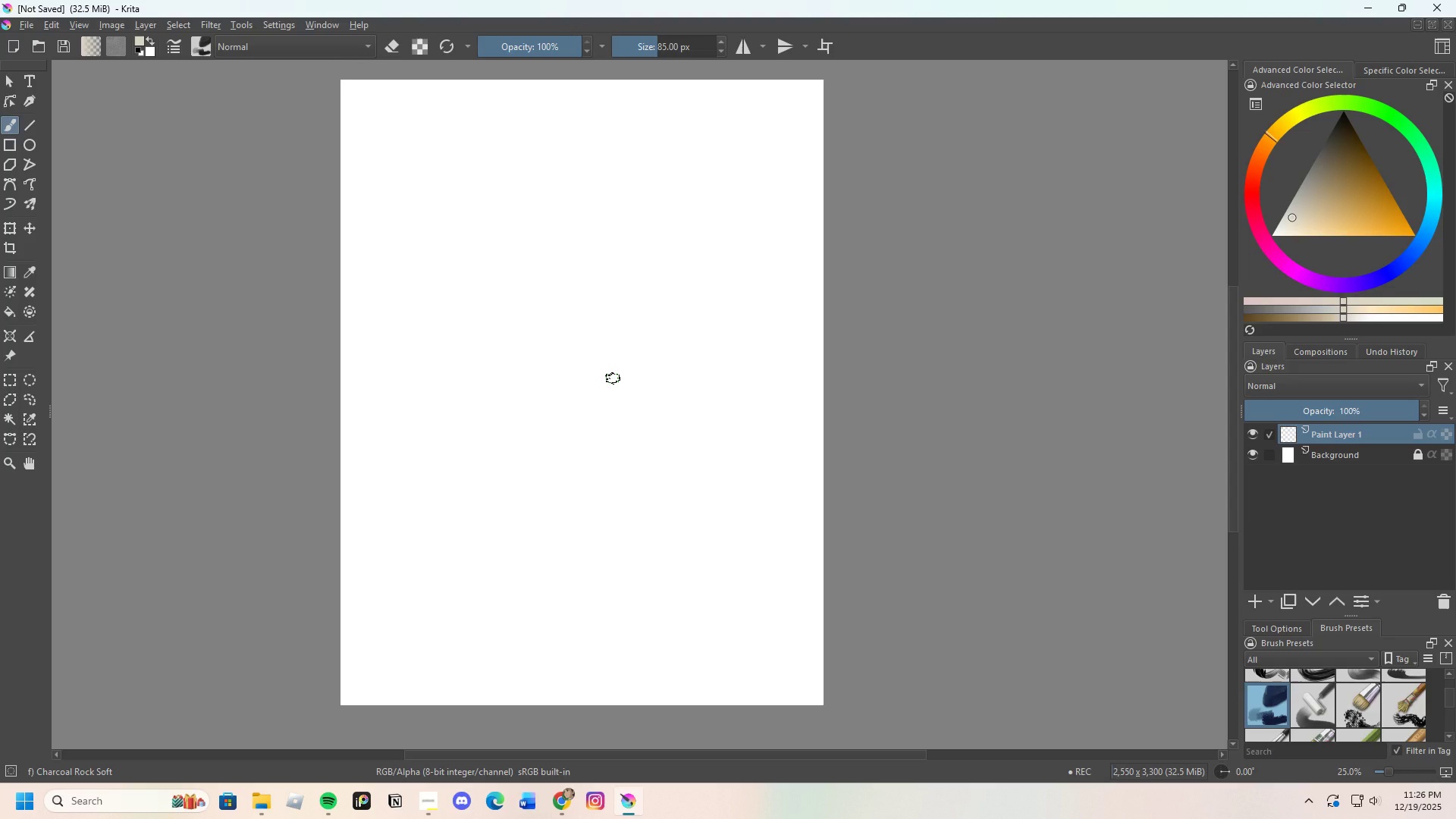 
left_click([558, 808])
 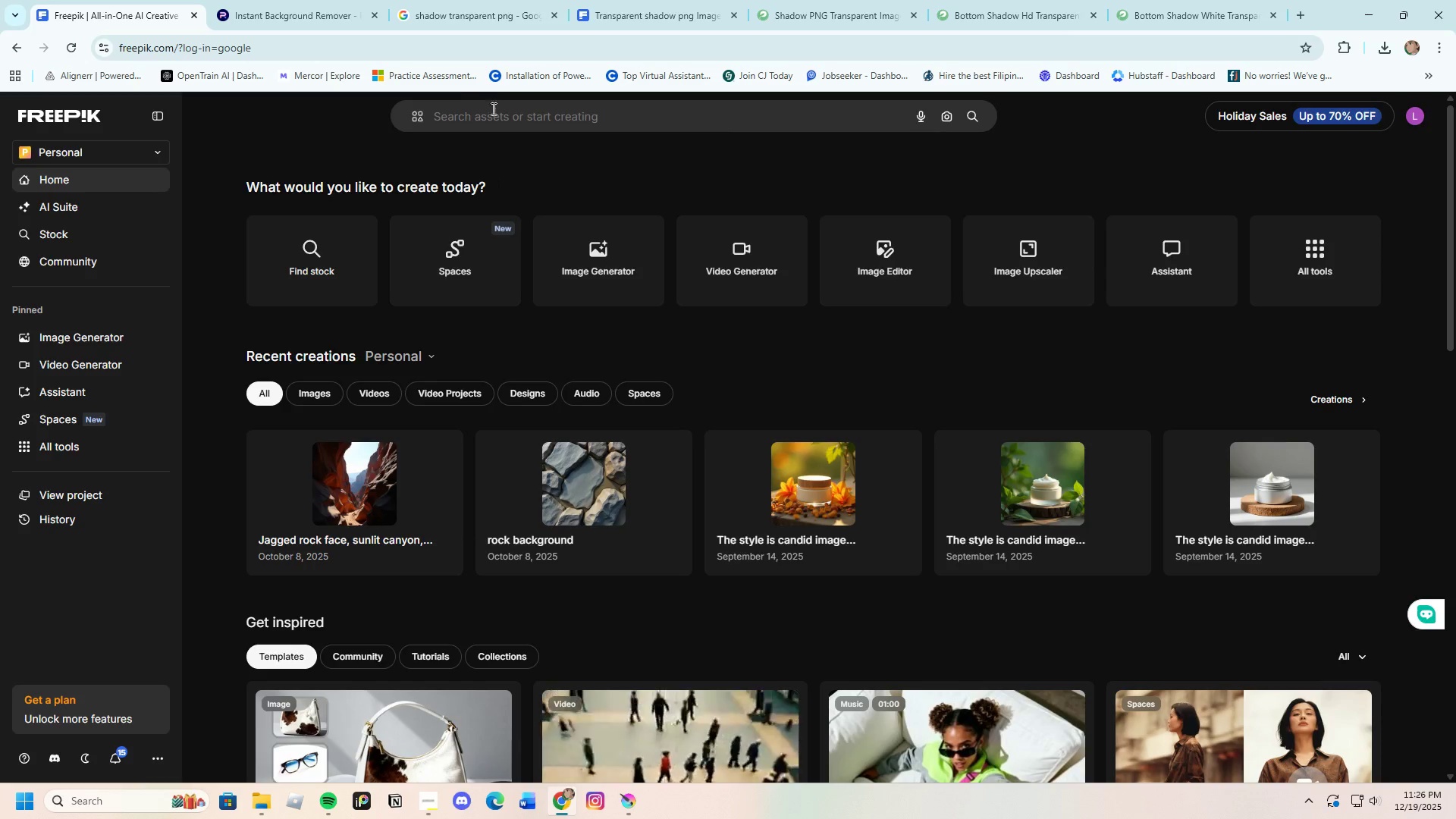 
left_click([500, 121])
 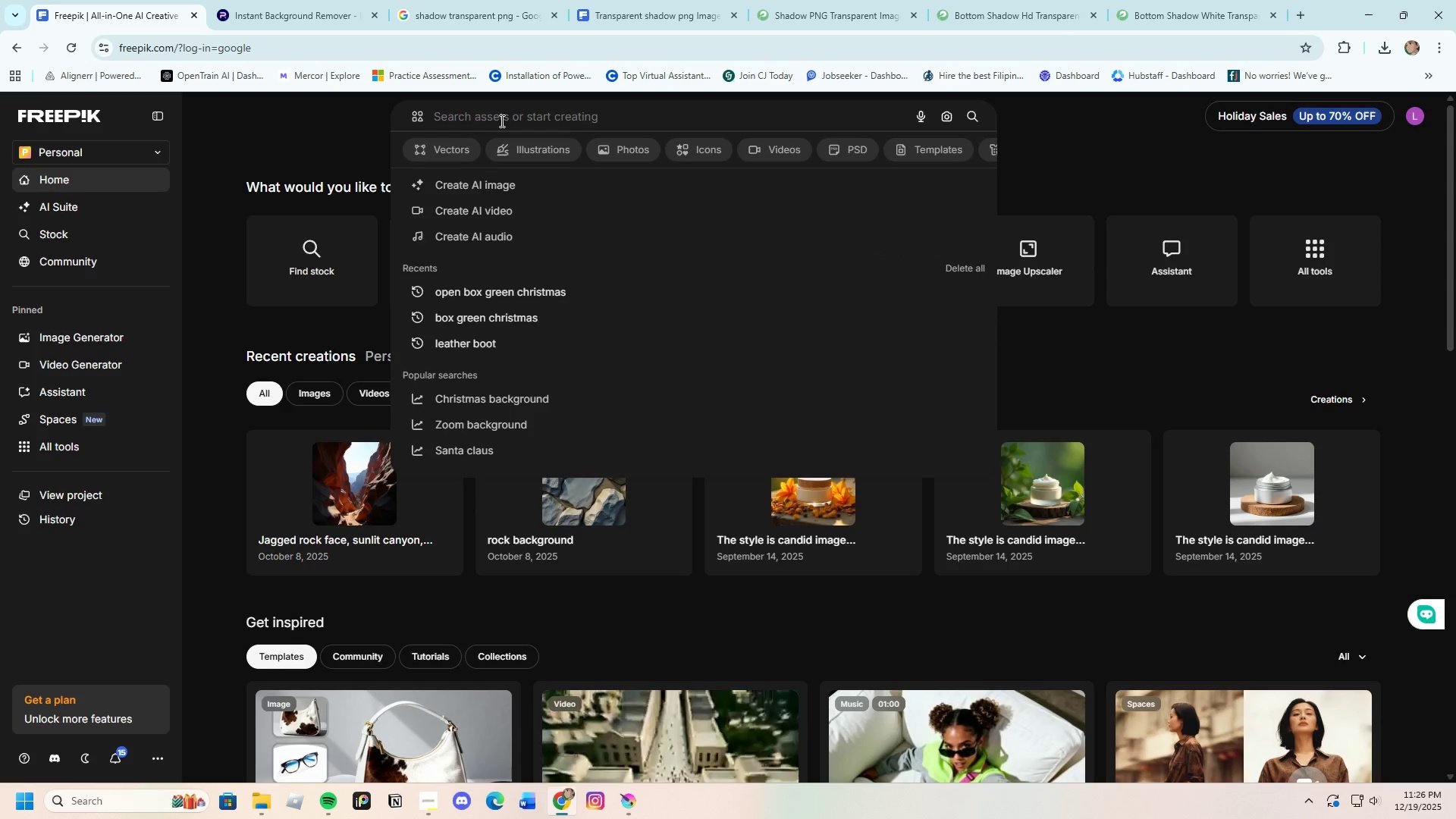 
type(minimalist candle)
 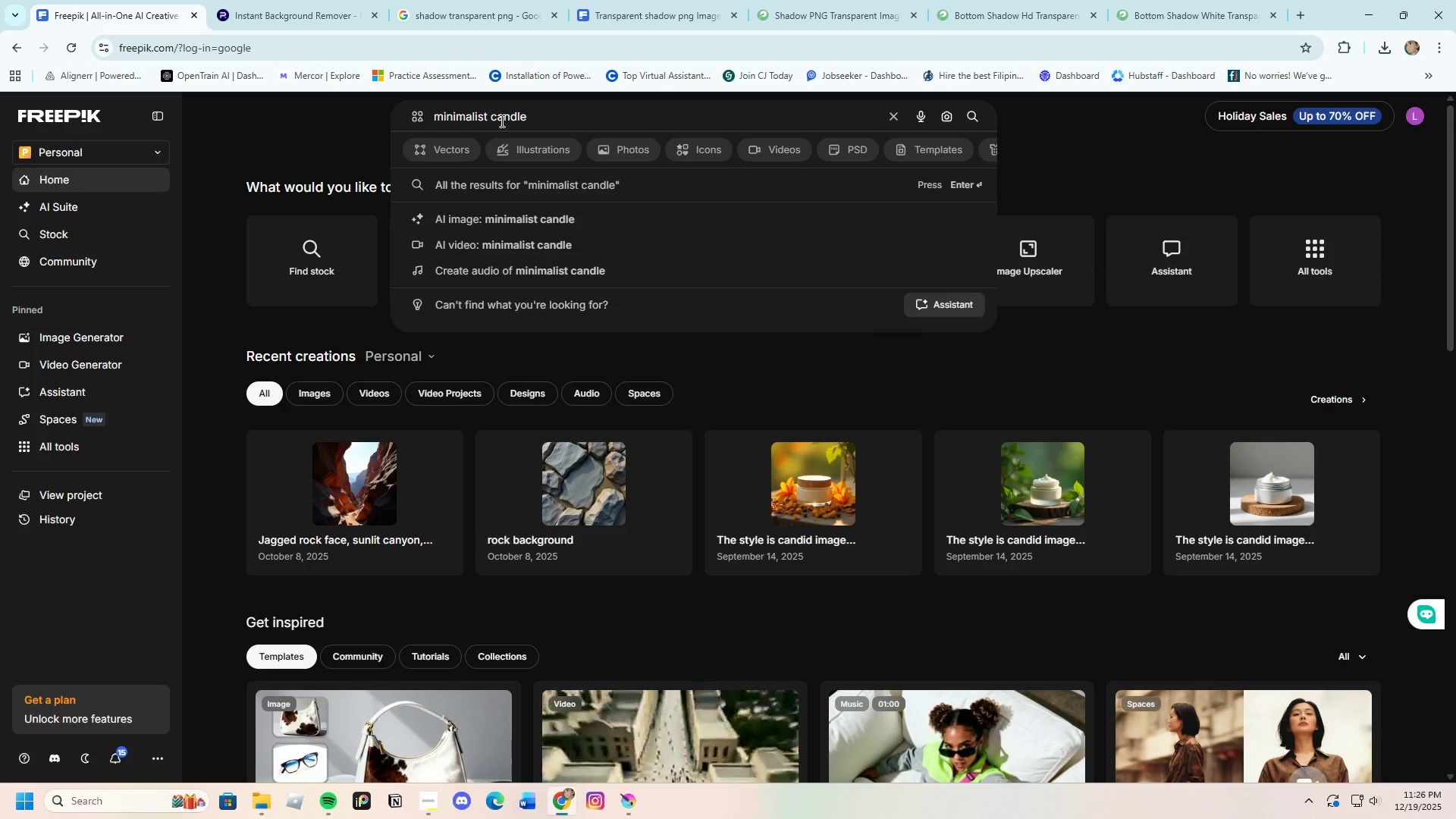 
key(Enter)
 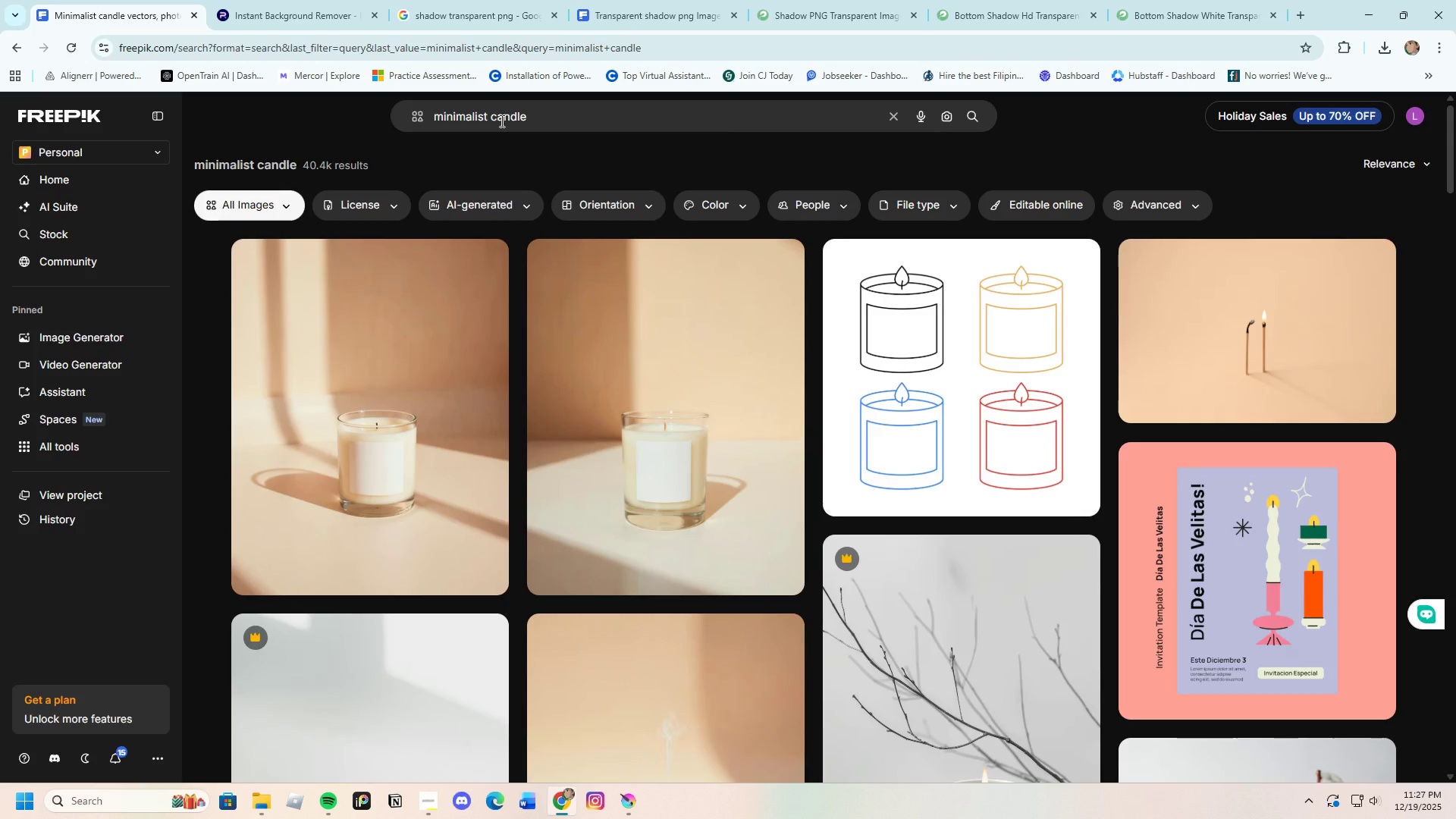 
wait(10.44)
 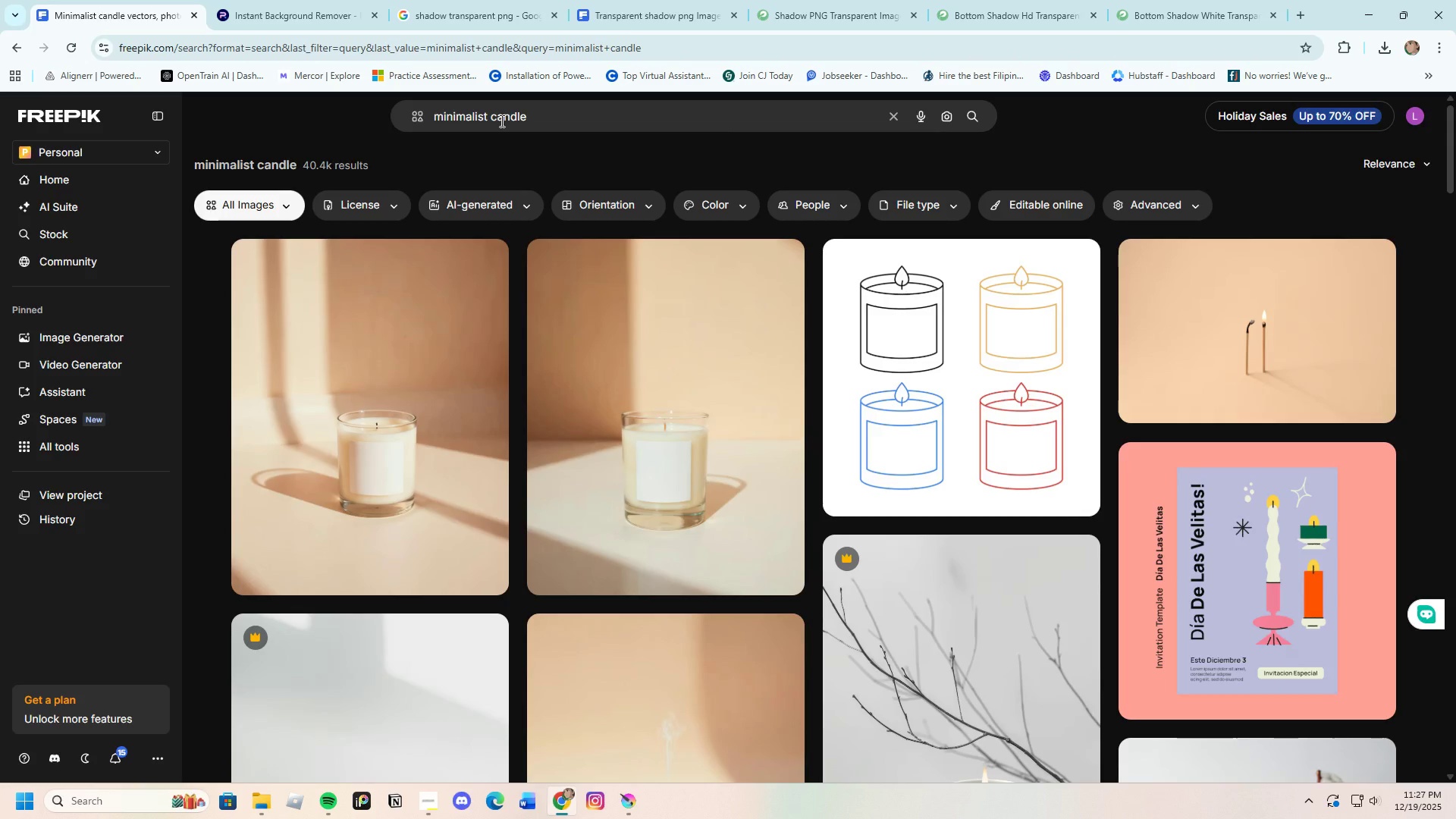 
scroll: coordinate [628, 413], scroll_direction: down, amount: 5.0
 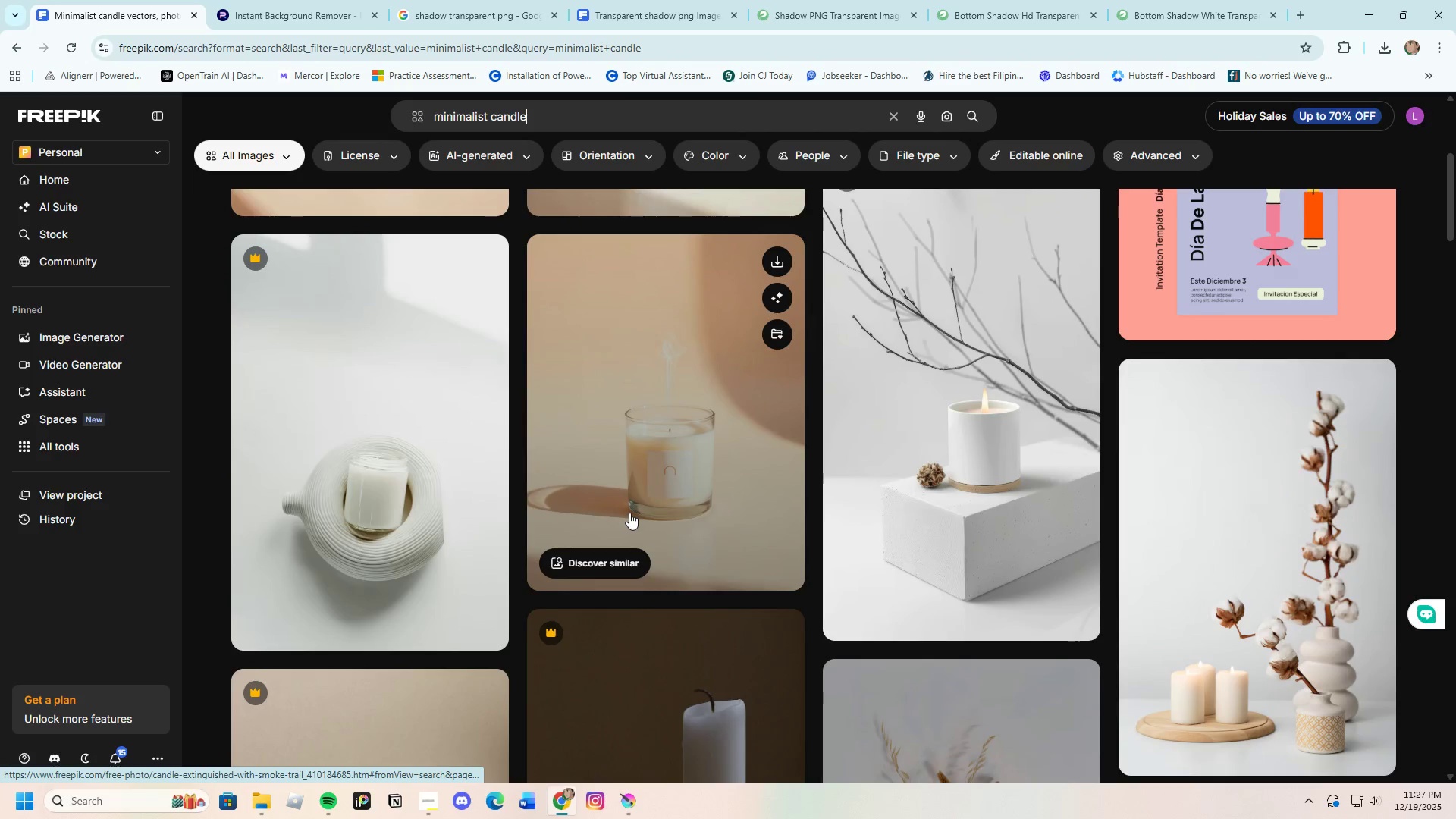 
mouse_move([715, 632])
 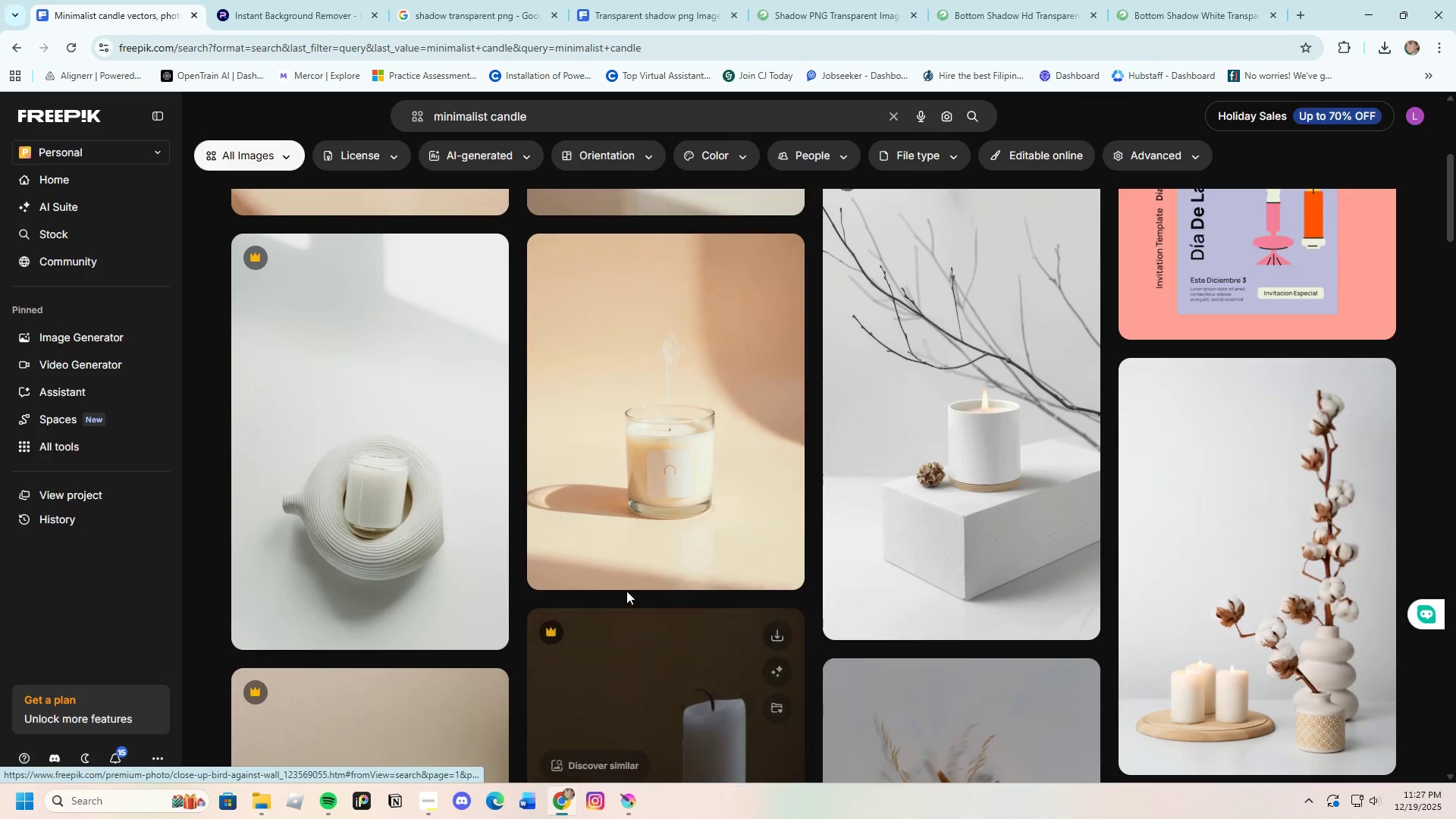 
scroll: coordinate [623, 588], scroll_direction: down, amount: 4.0
 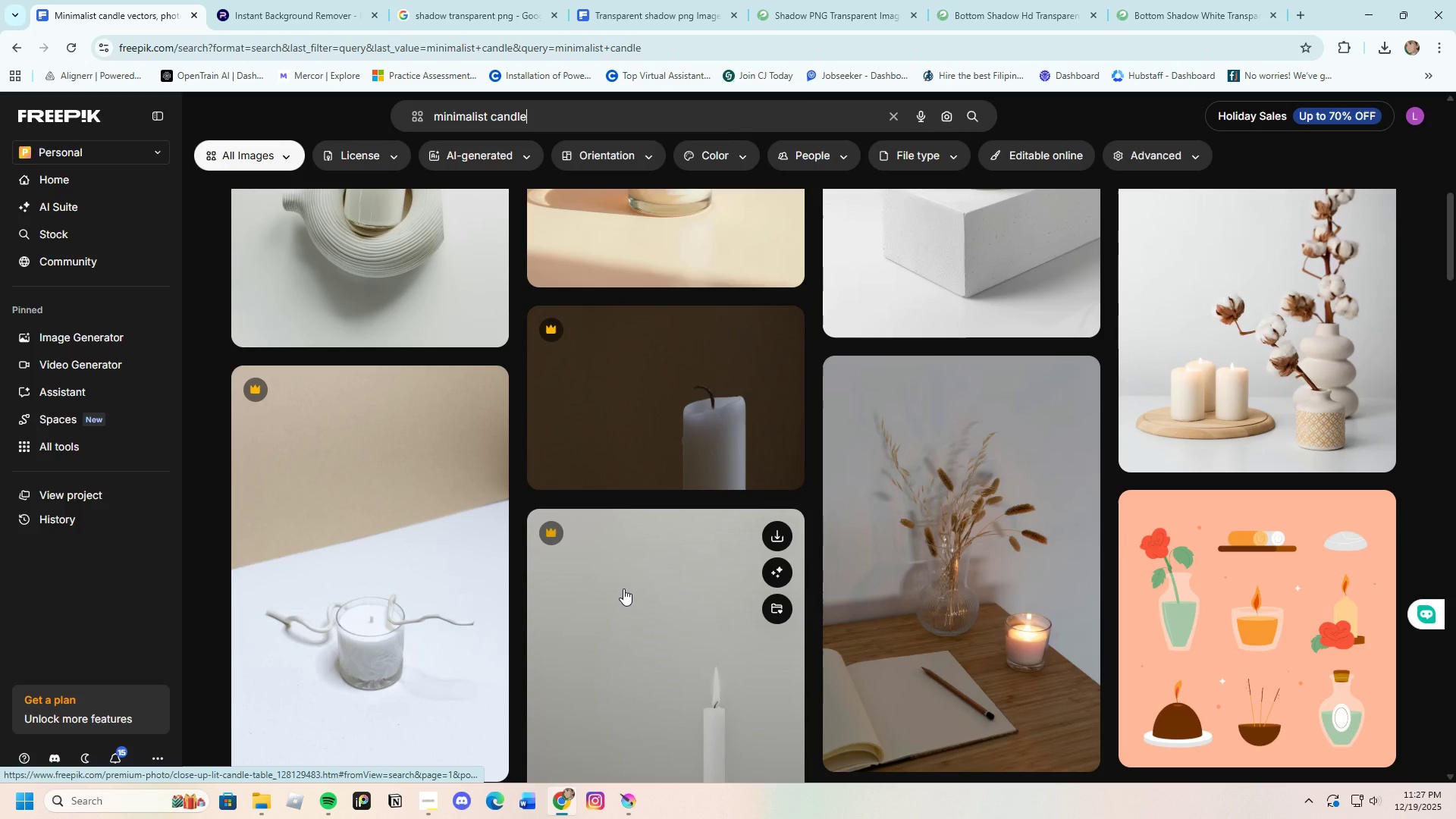 
scroll: coordinate [623, 588], scroll_direction: up, amount: 10.0
 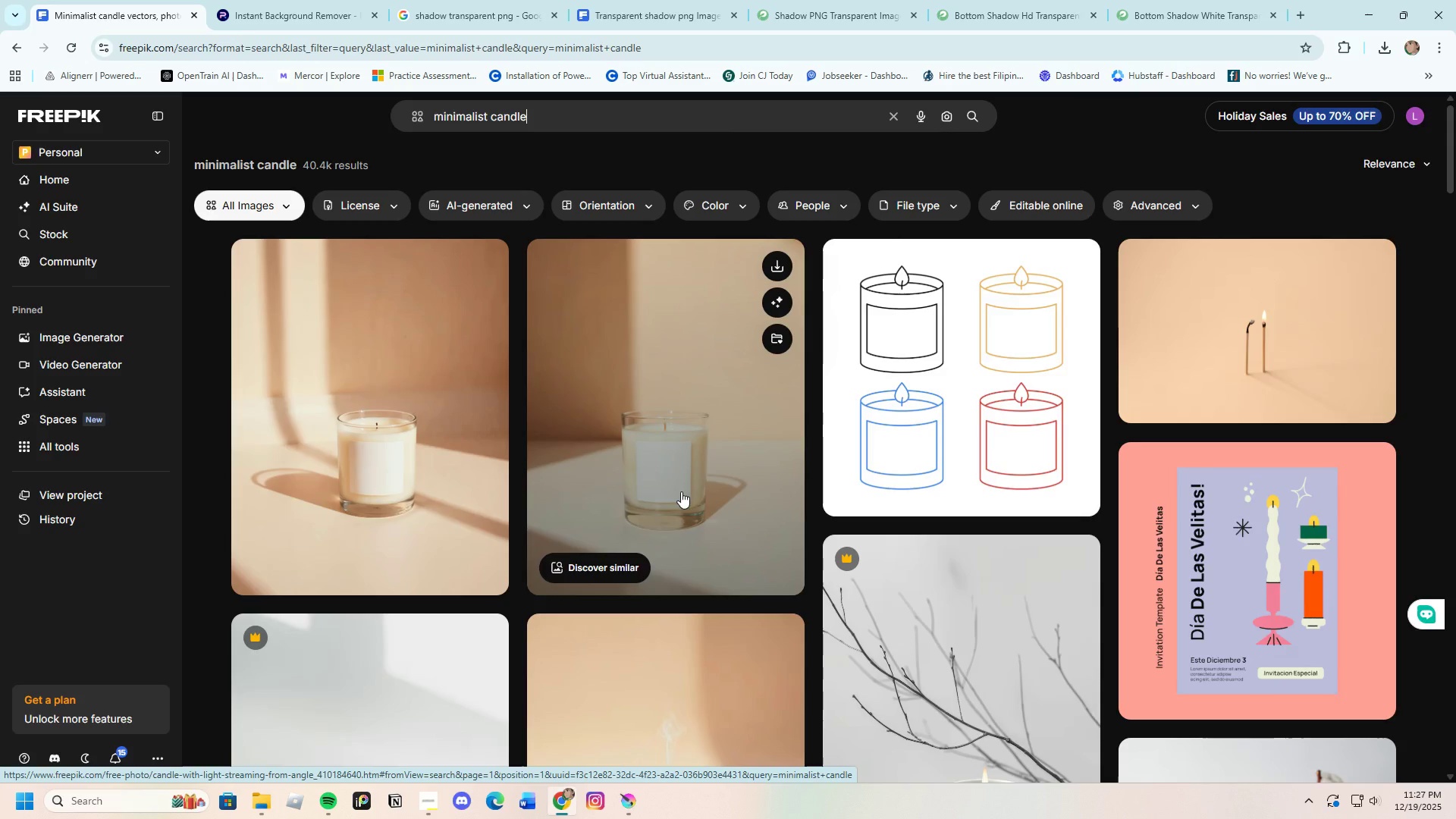 
wait(5.87)
 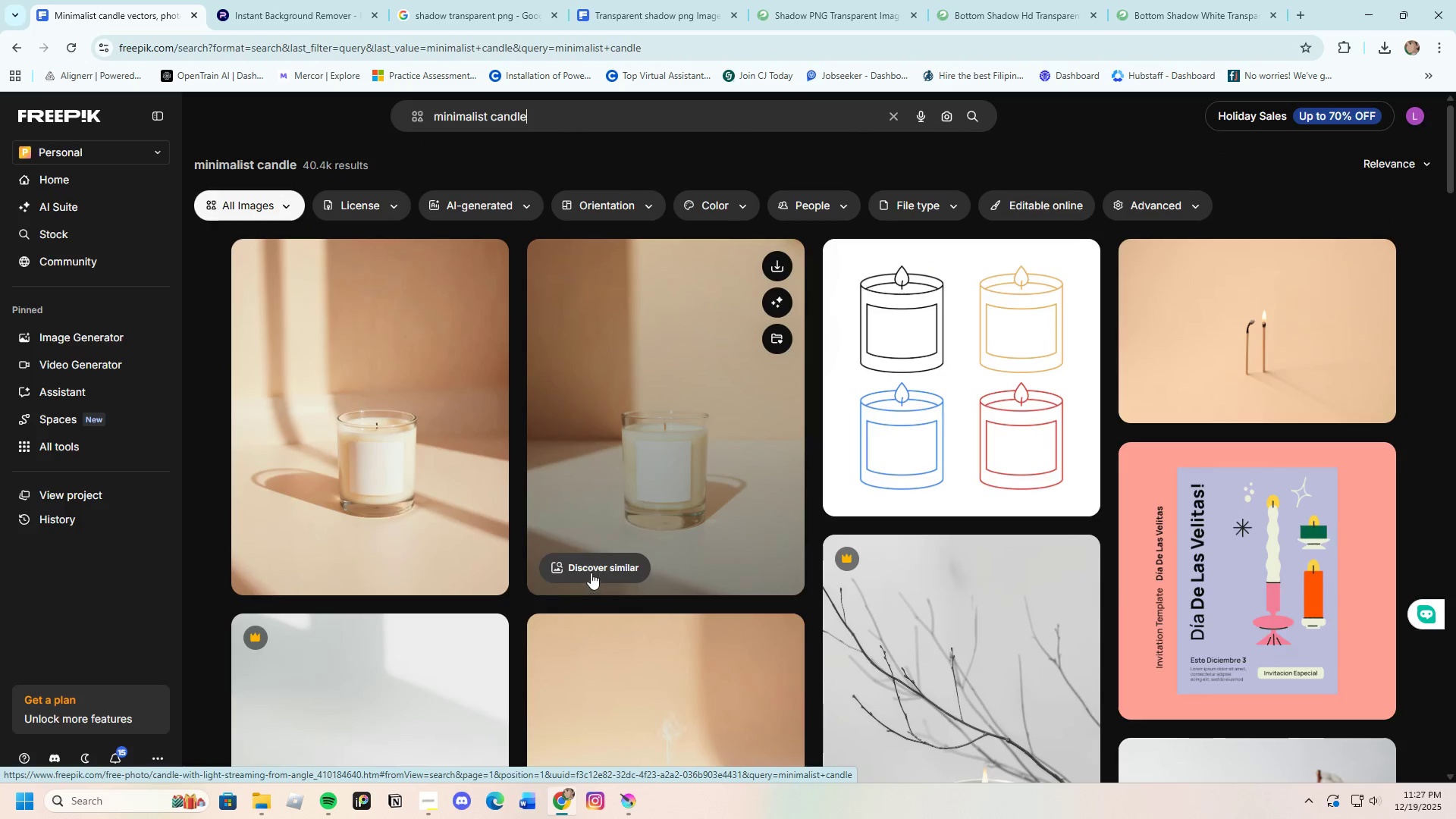 
left_click([689, 485])
 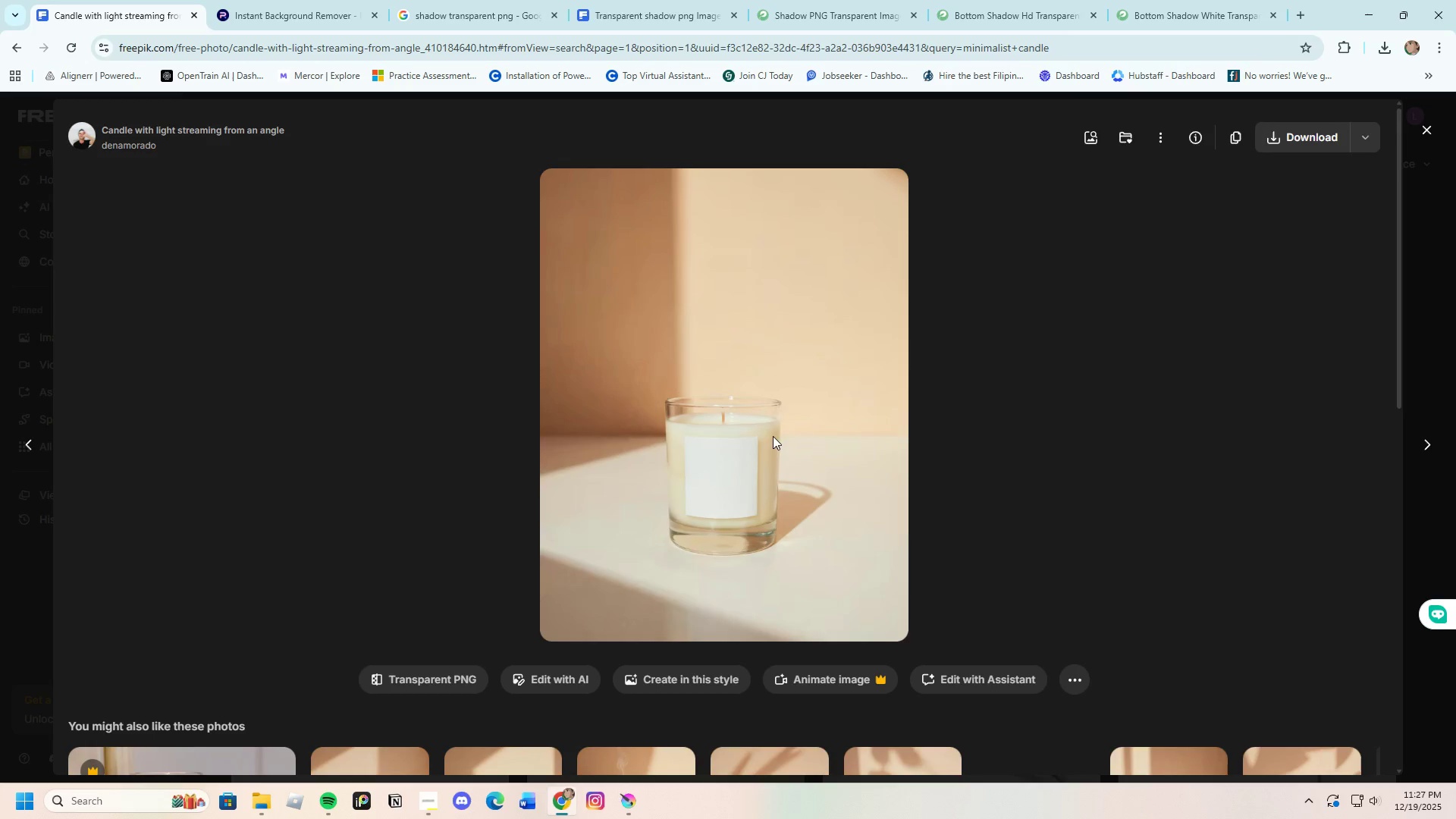 
left_click([1294, 142])
 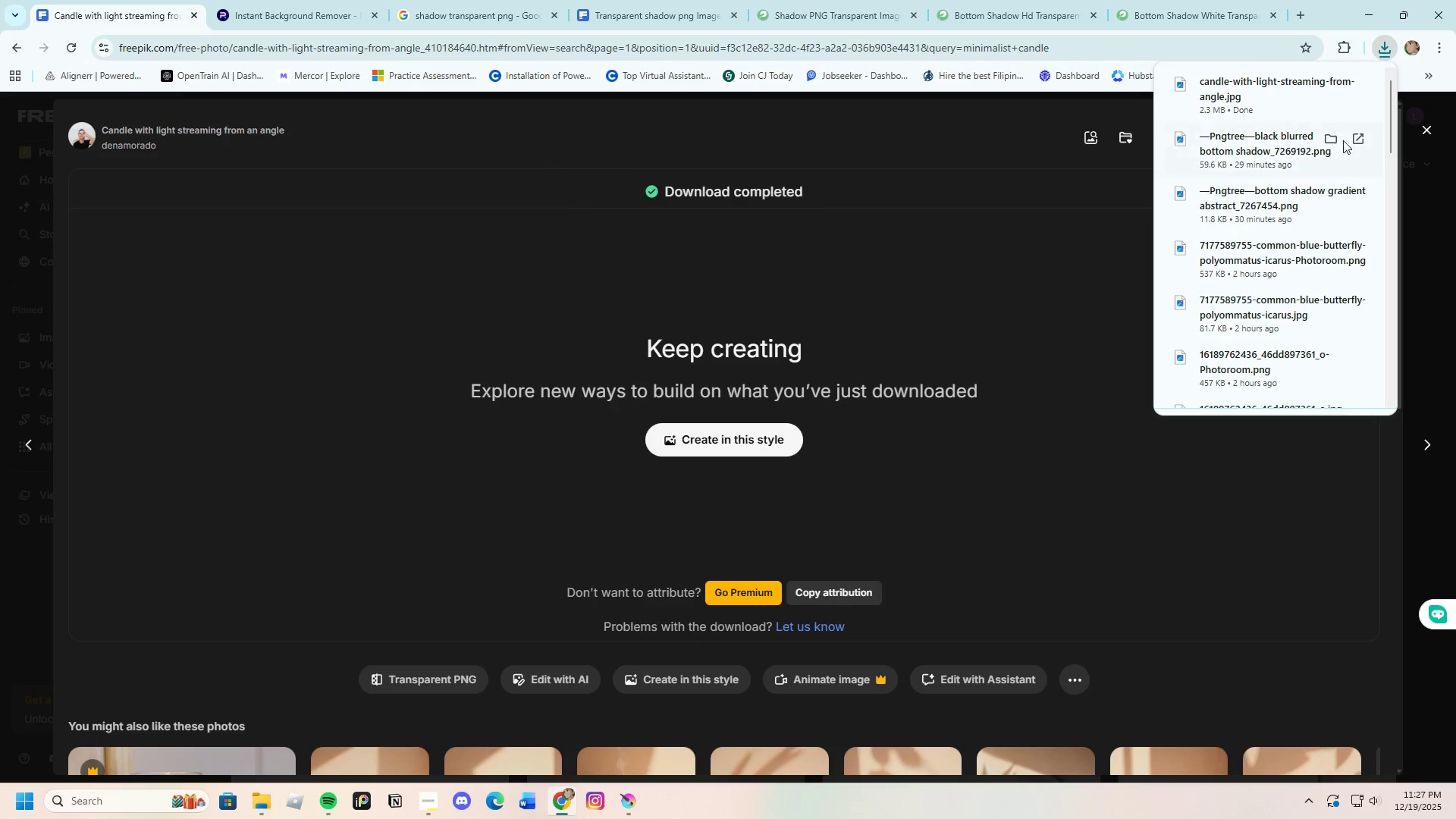 
left_click([1031, 189])
 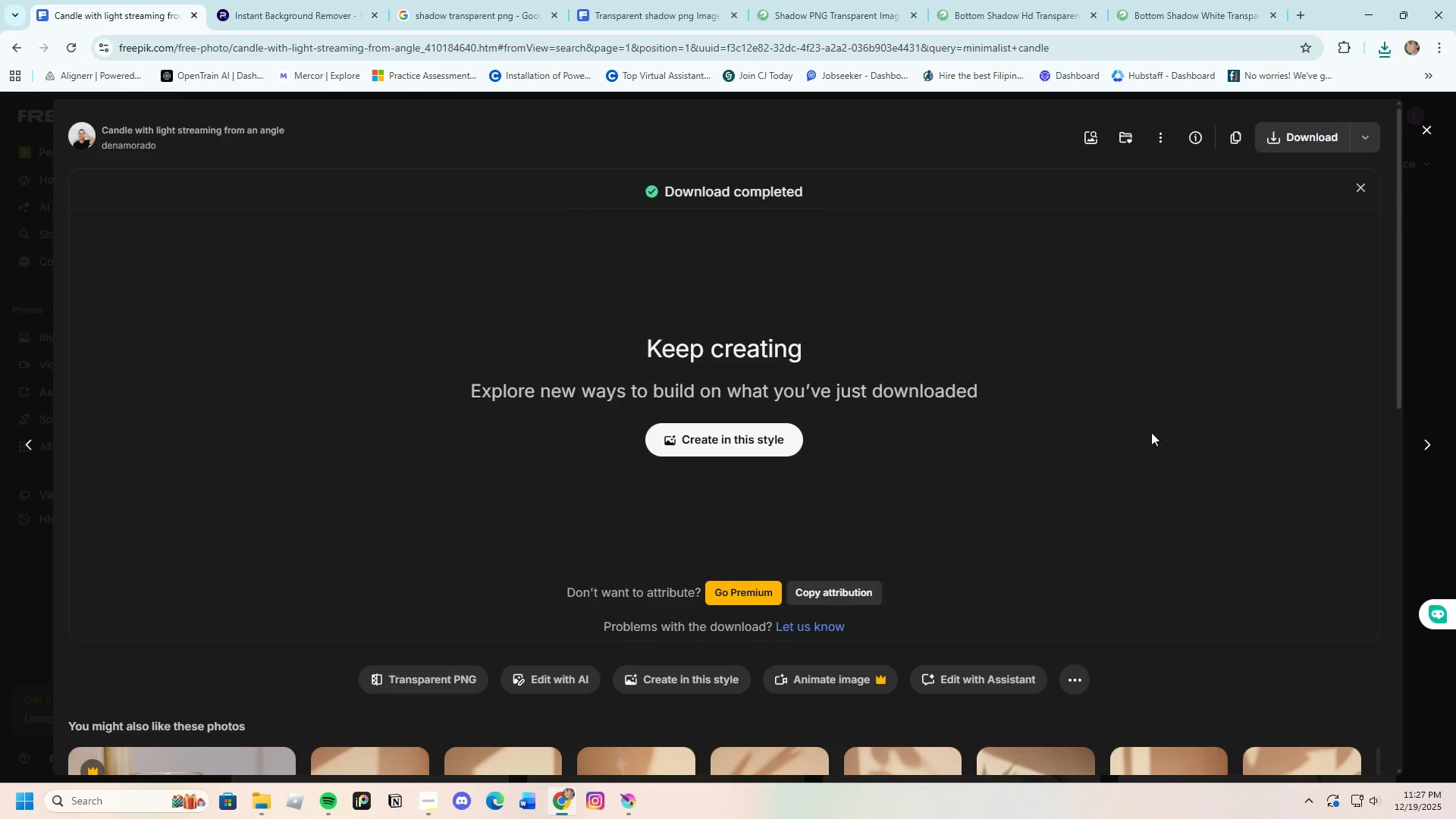 
scroll: coordinate [941, 487], scroll_direction: down, amount: 10.0
 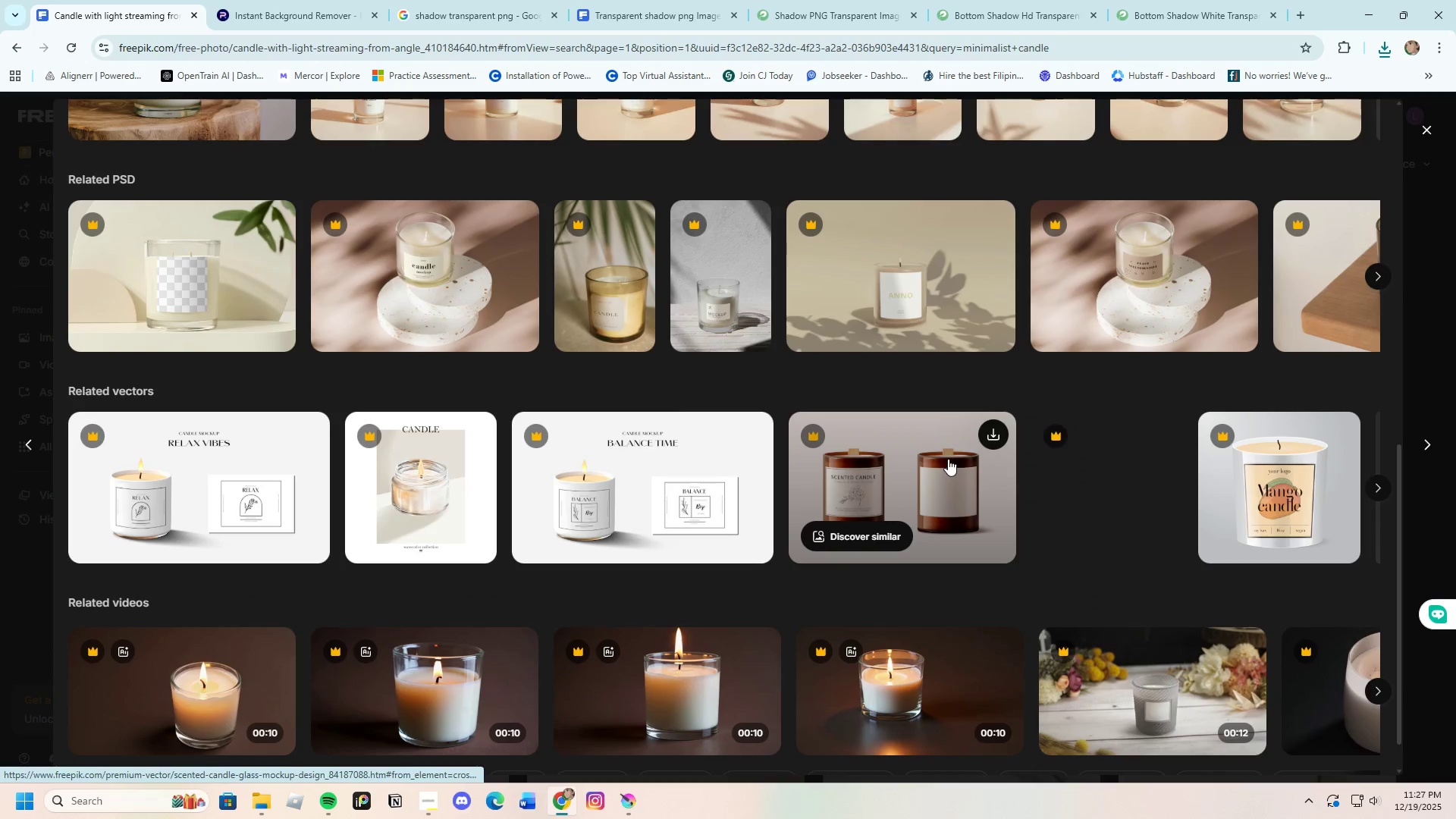 
scroll: coordinate [934, 462], scroll_direction: up, amount: 3.0
 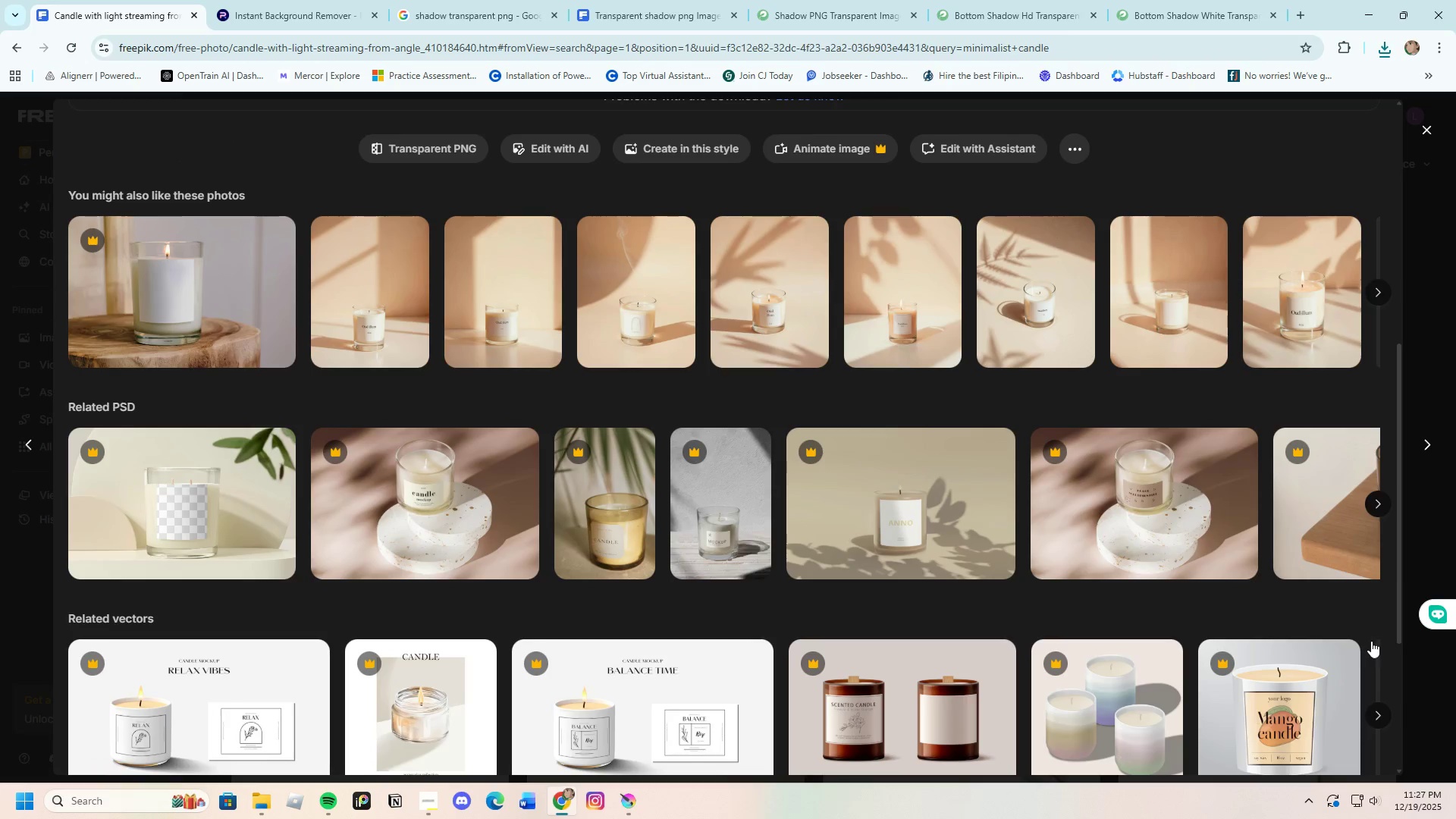 
left_click([1426, 130])
 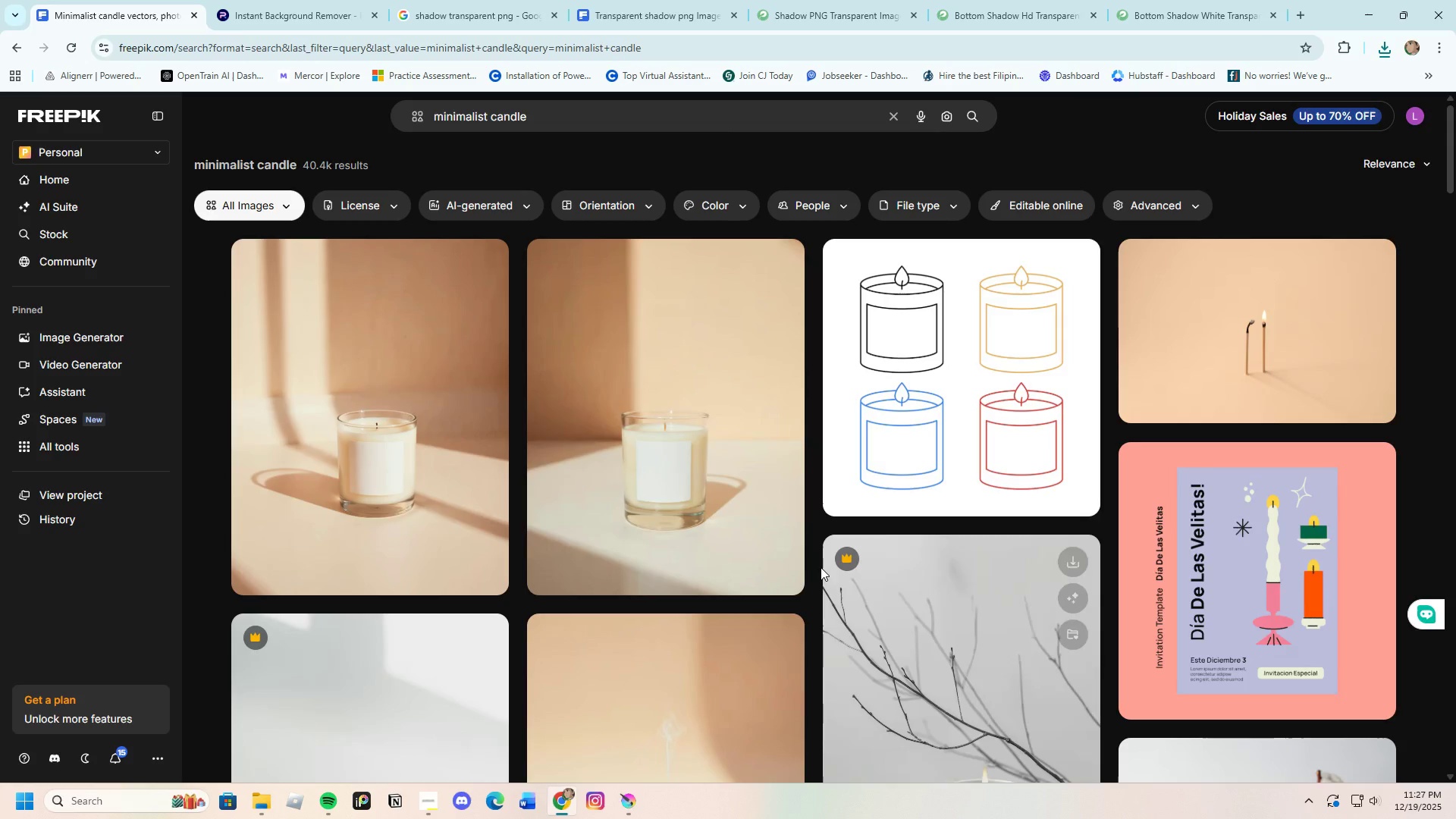 
scroll: coordinate [678, 682], scroll_direction: down, amount: 22.0
 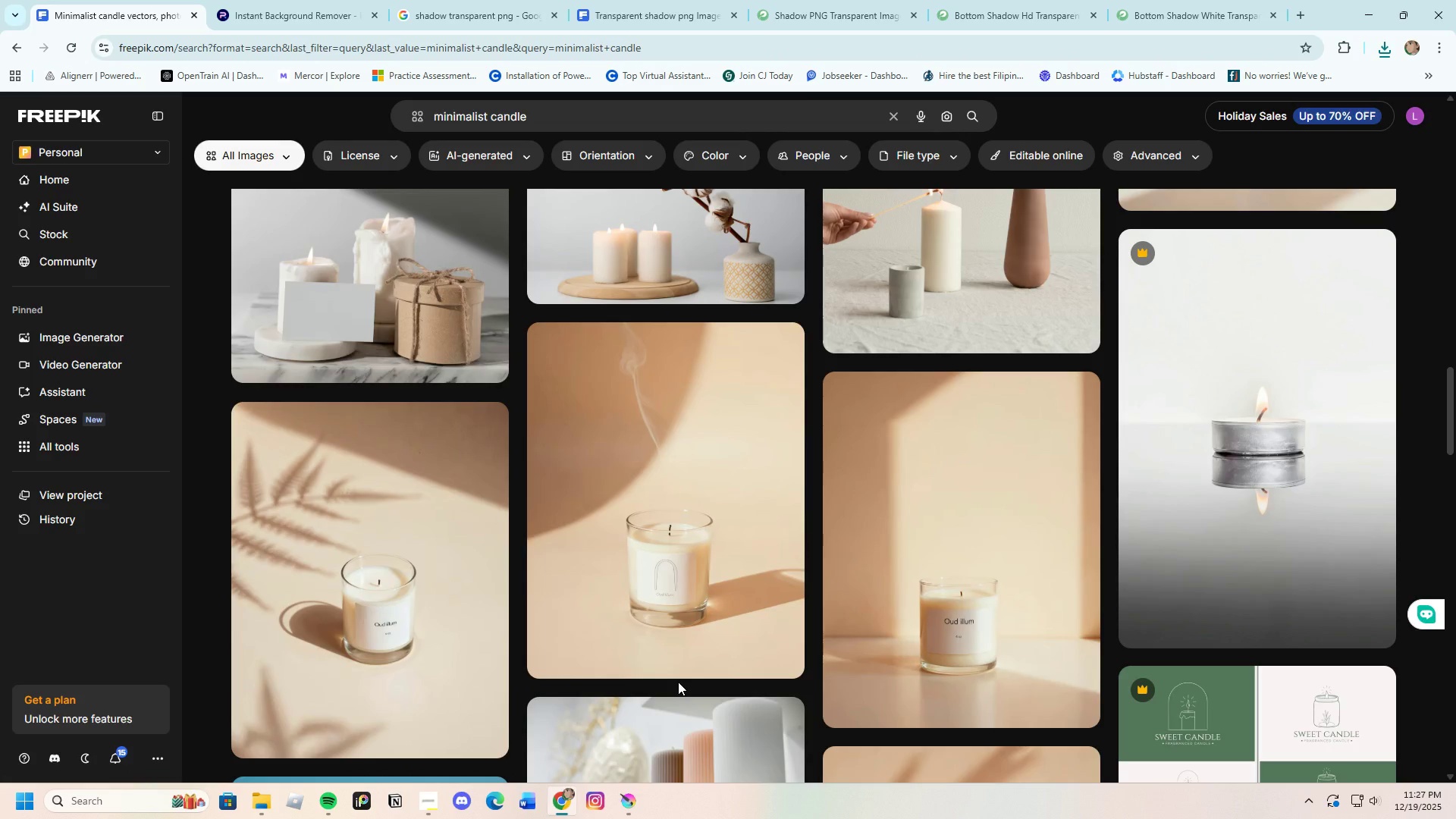 
scroll: coordinate [678, 682], scroll_direction: down, amount: 3.0
 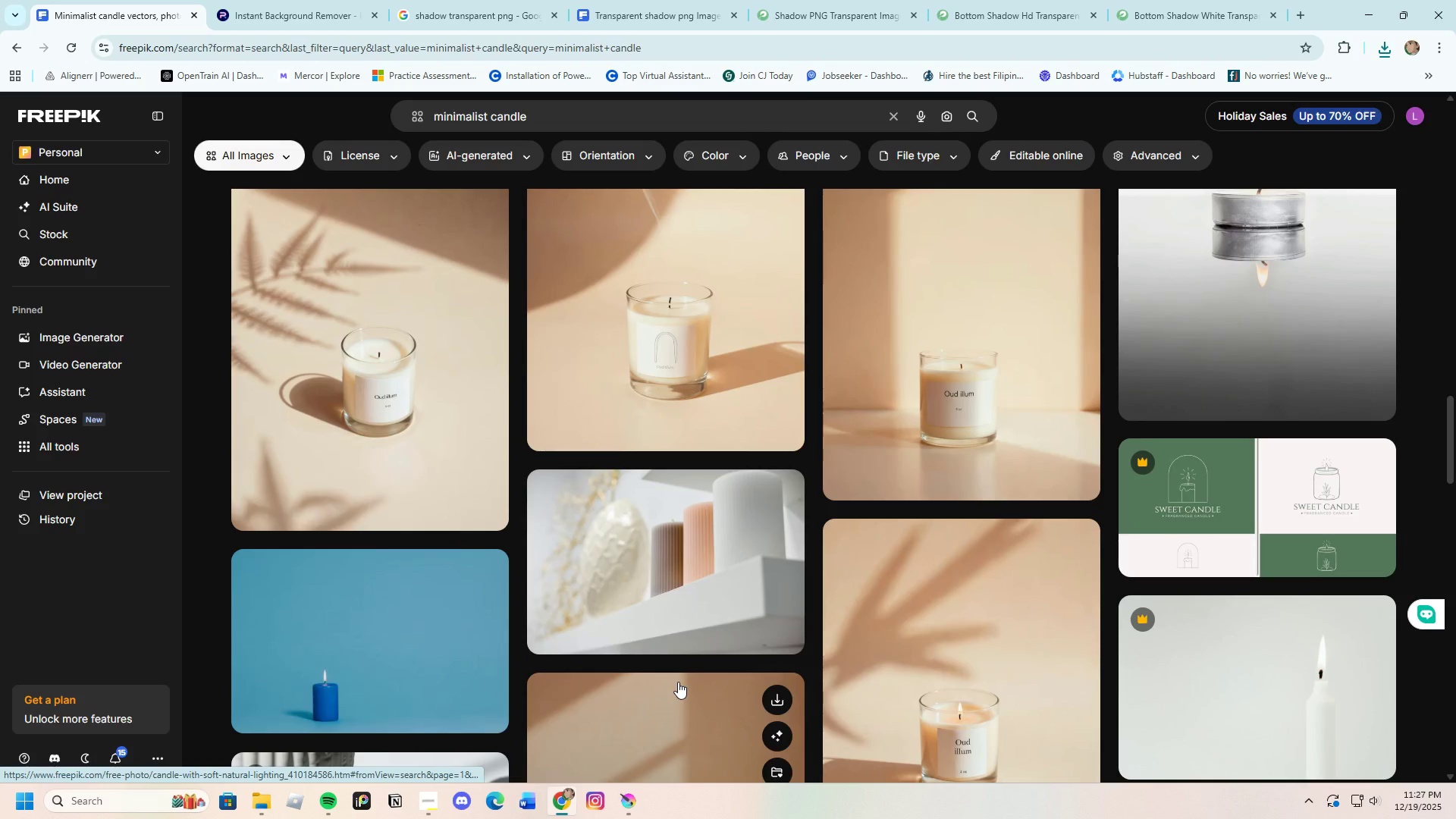 
scroll: coordinate [678, 682], scroll_direction: up, amount: 3.0
 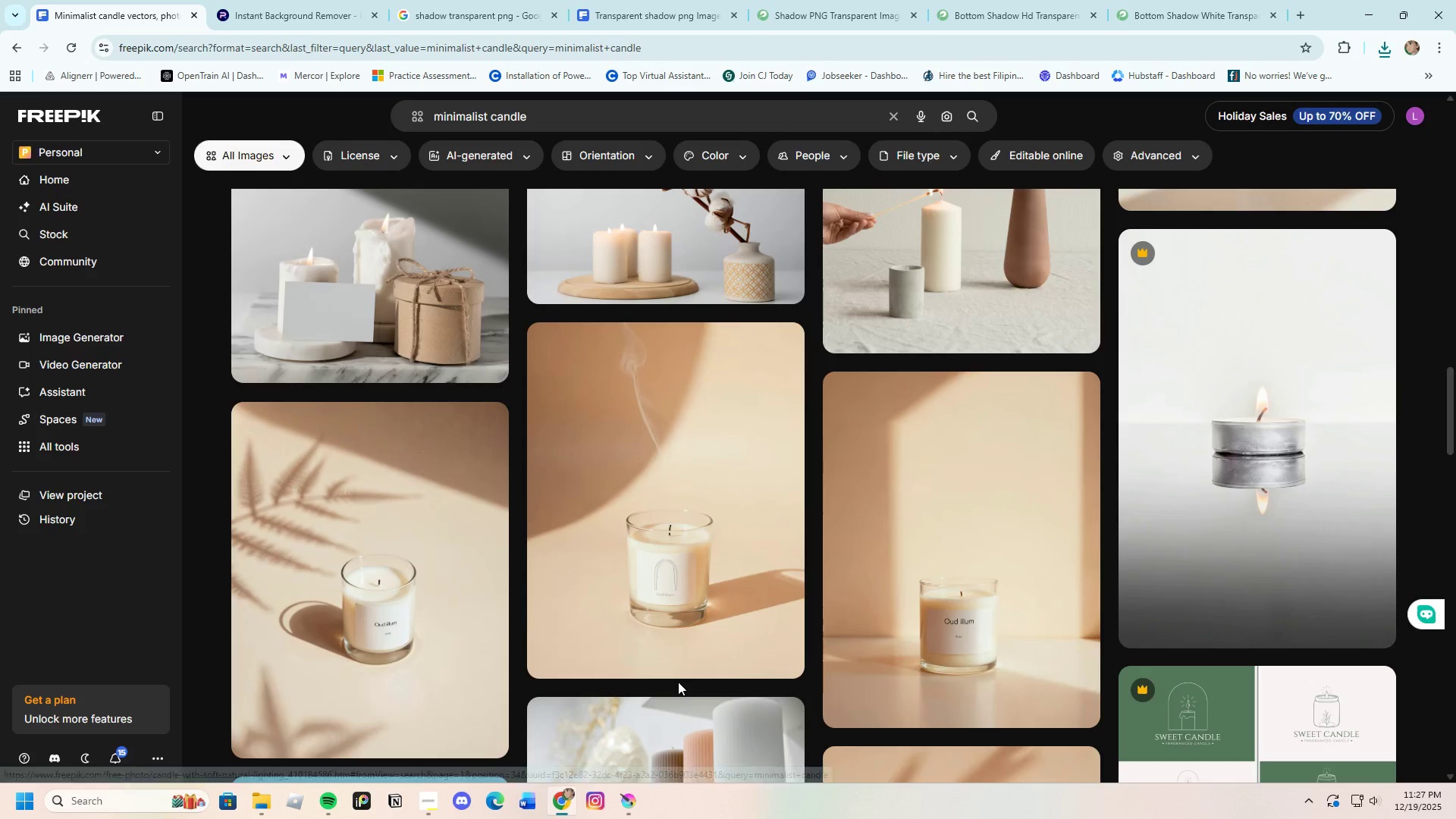 
scroll: coordinate [689, 677], scroll_direction: down, amount: 21.0
 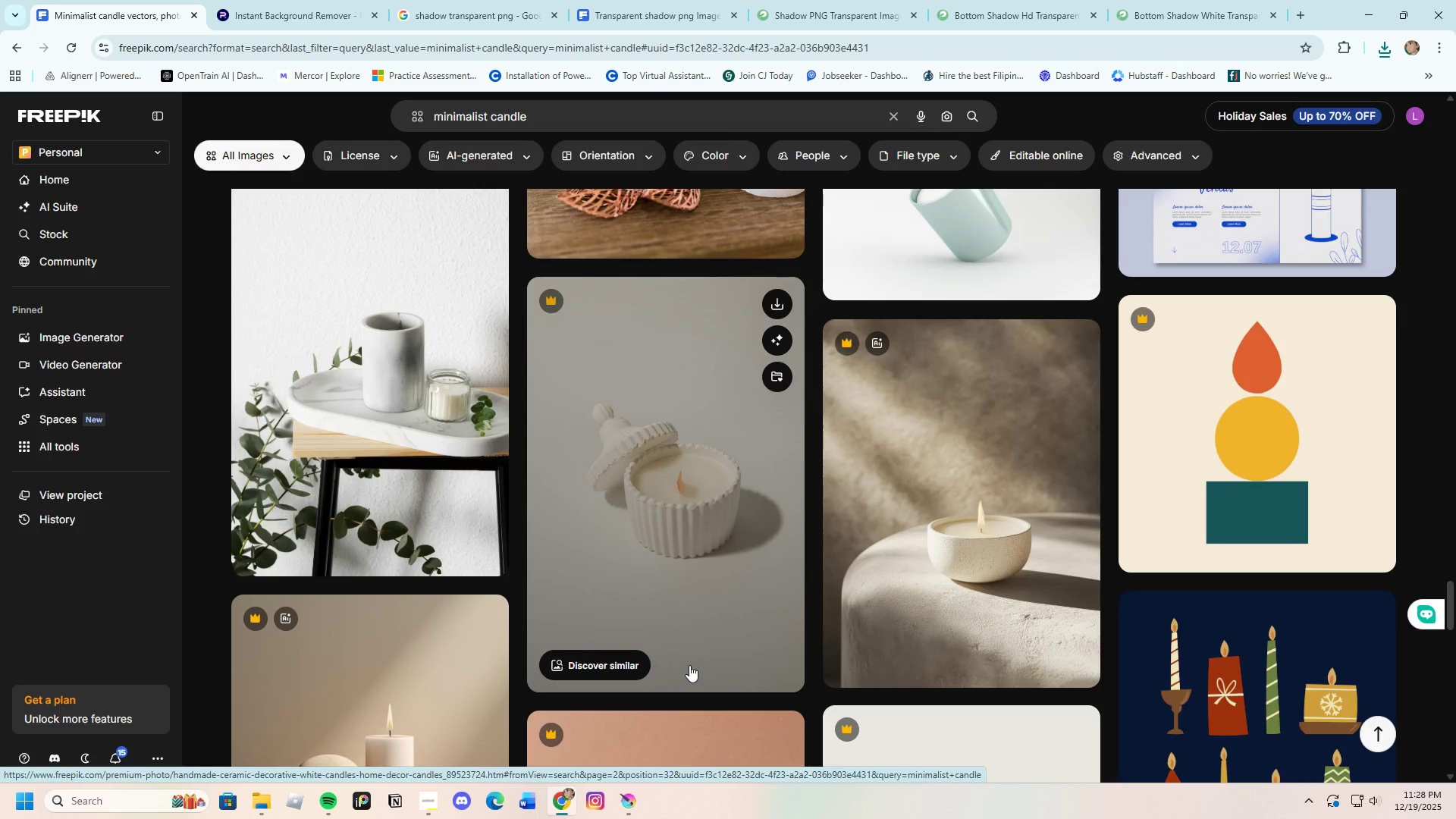 
scroll: coordinate [689, 665], scroll_direction: down, amount: 4.0
 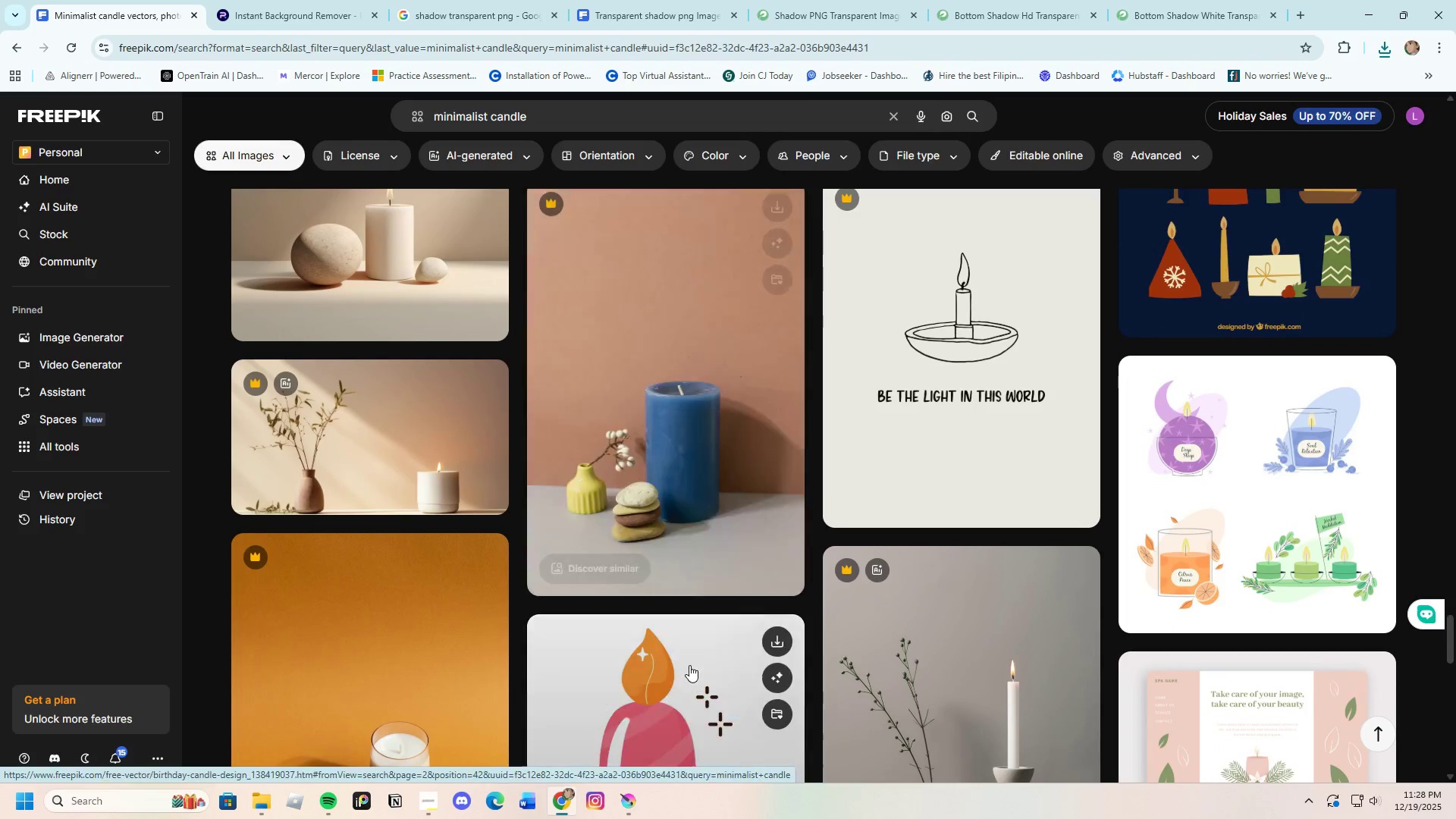 
scroll: coordinate [689, 665], scroll_direction: up, amount: 1.0
 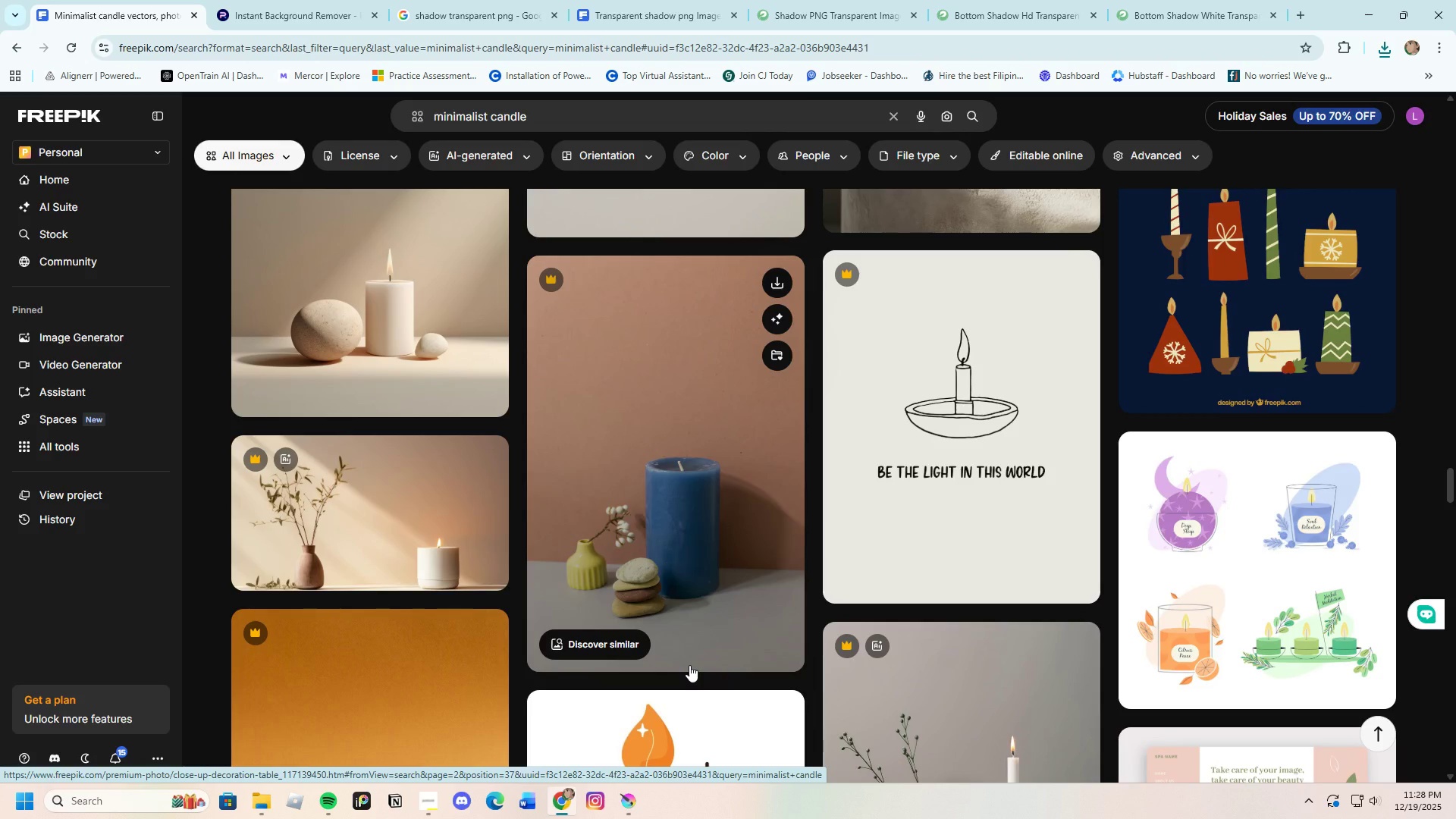 
scroll: coordinate [689, 665], scroll_direction: down, amount: 3.0
 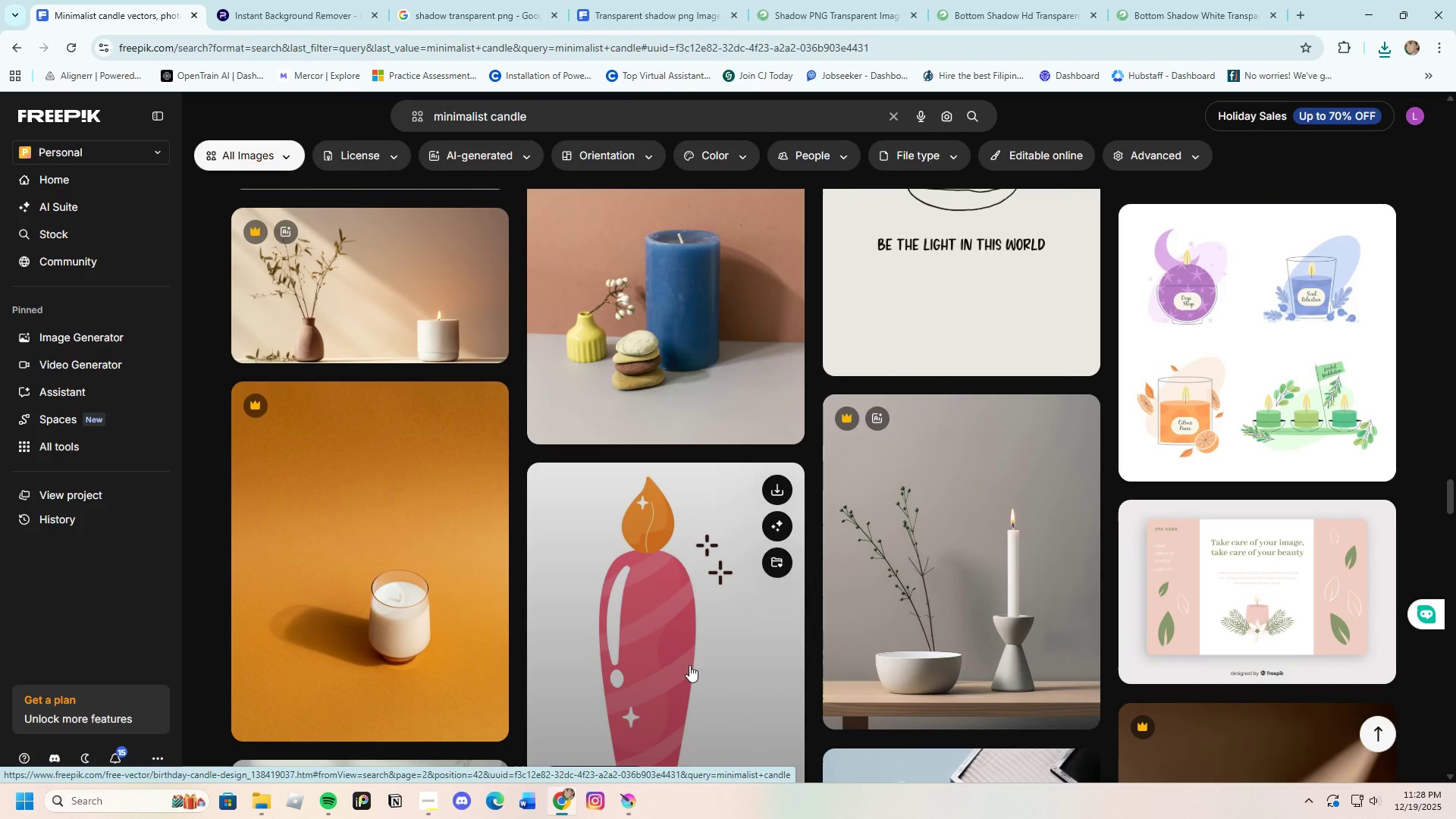 
scroll: coordinate [689, 665], scroll_direction: up, amount: 2.0
 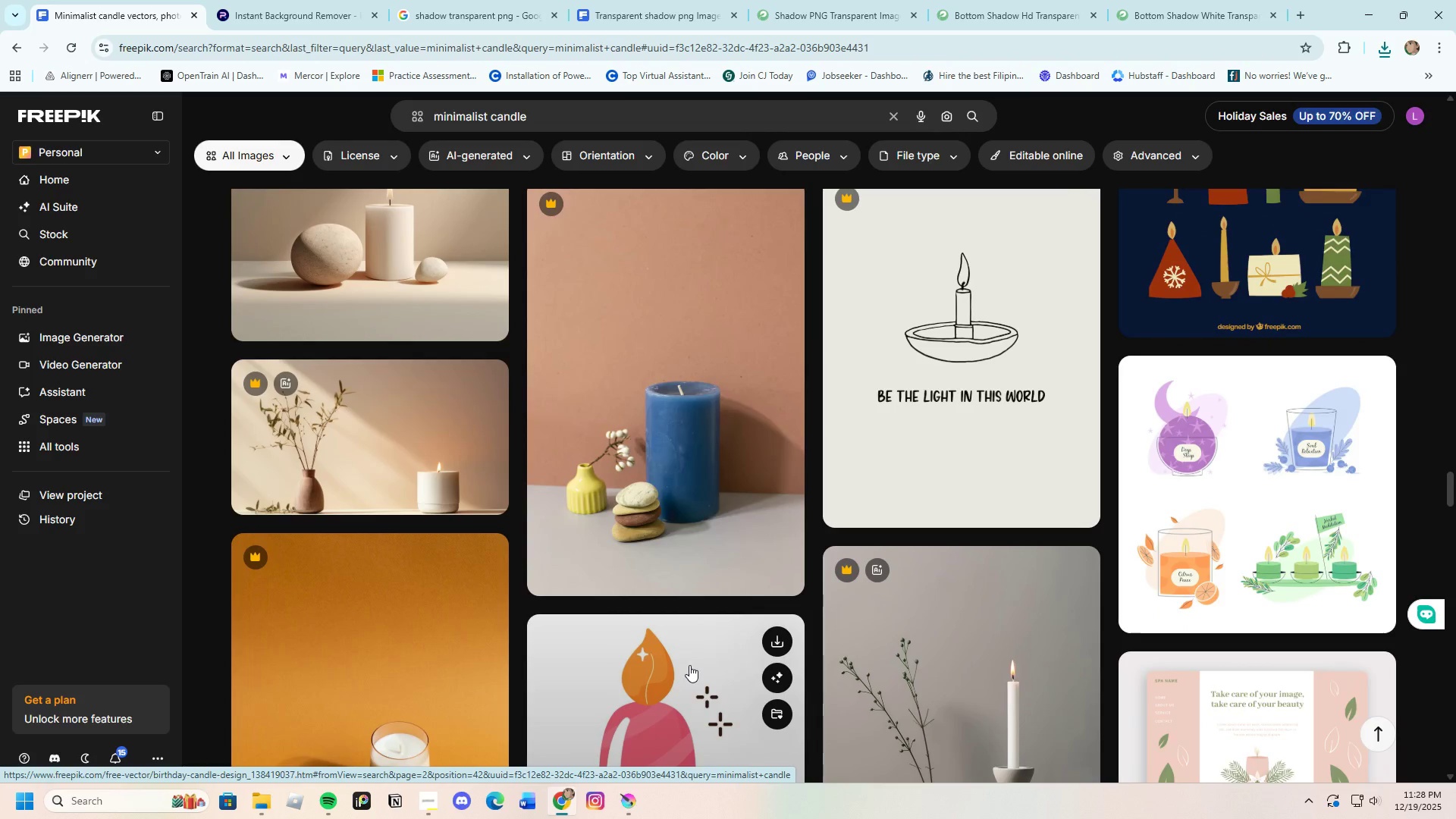 
scroll: coordinate [689, 665], scroll_direction: down, amount: 6.0
 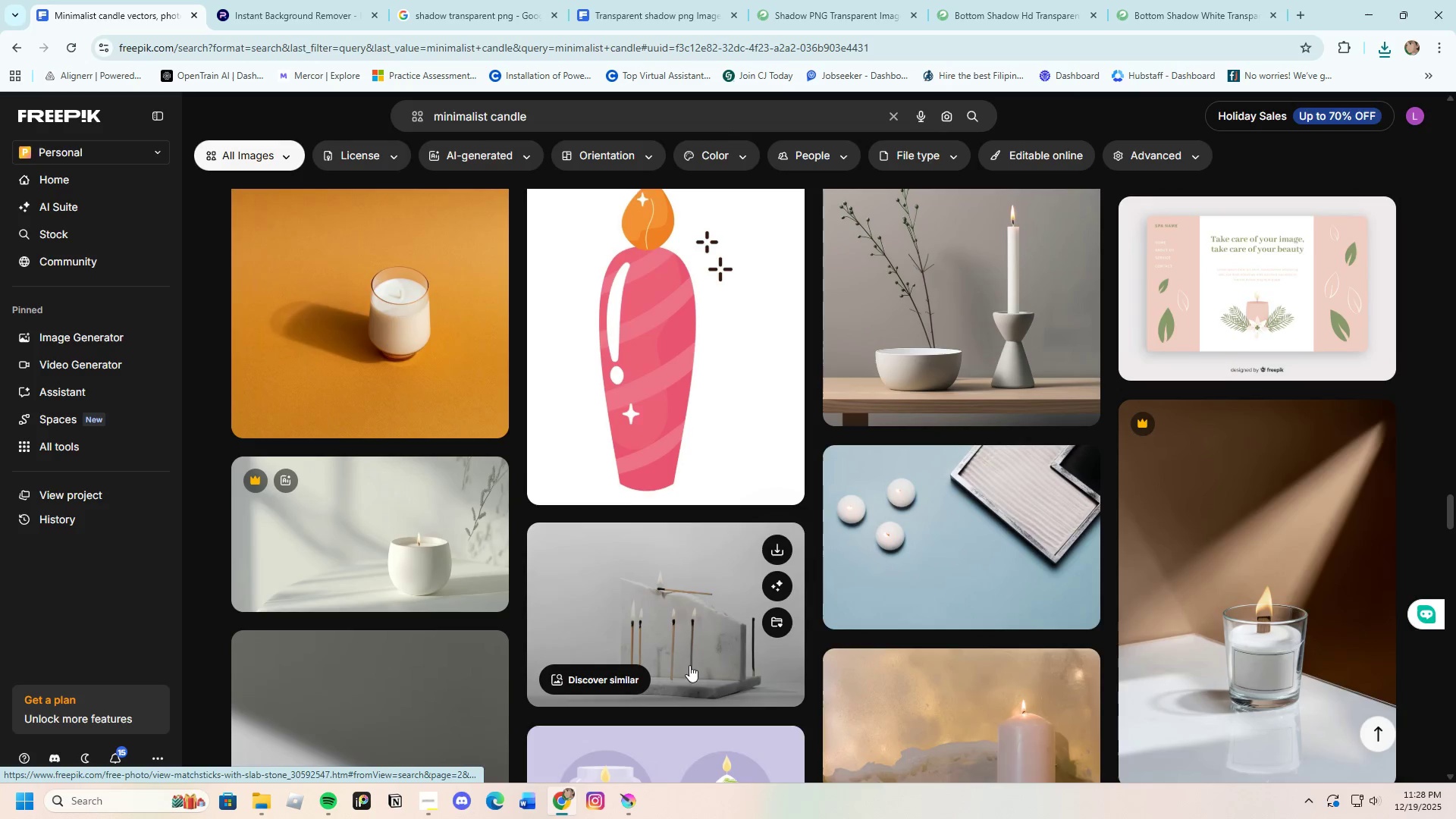 
scroll: coordinate [689, 665], scroll_direction: up, amount: 2.0
 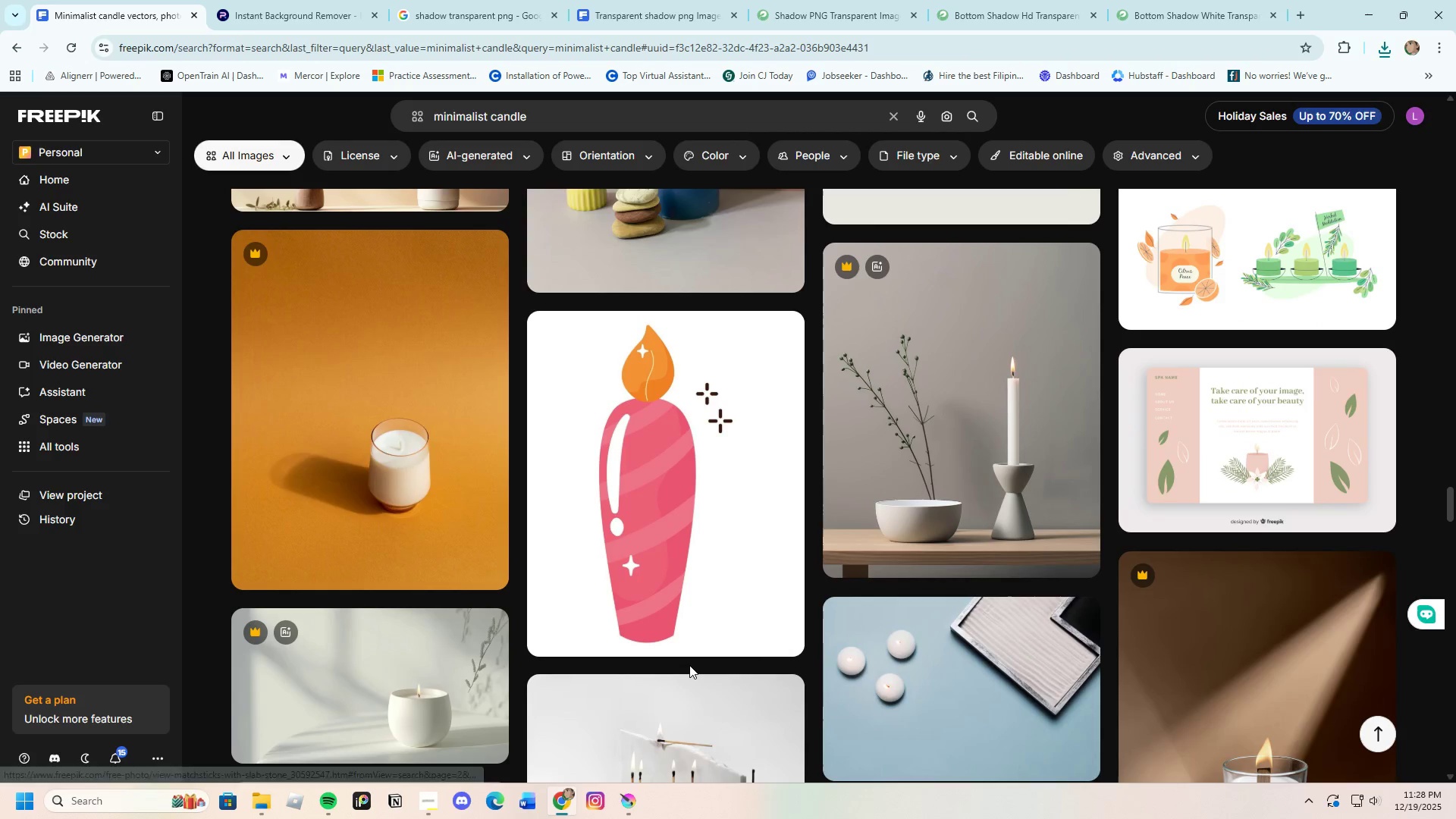 
scroll: coordinate [689, 665], scroll_direction: down, amount: 17.0
 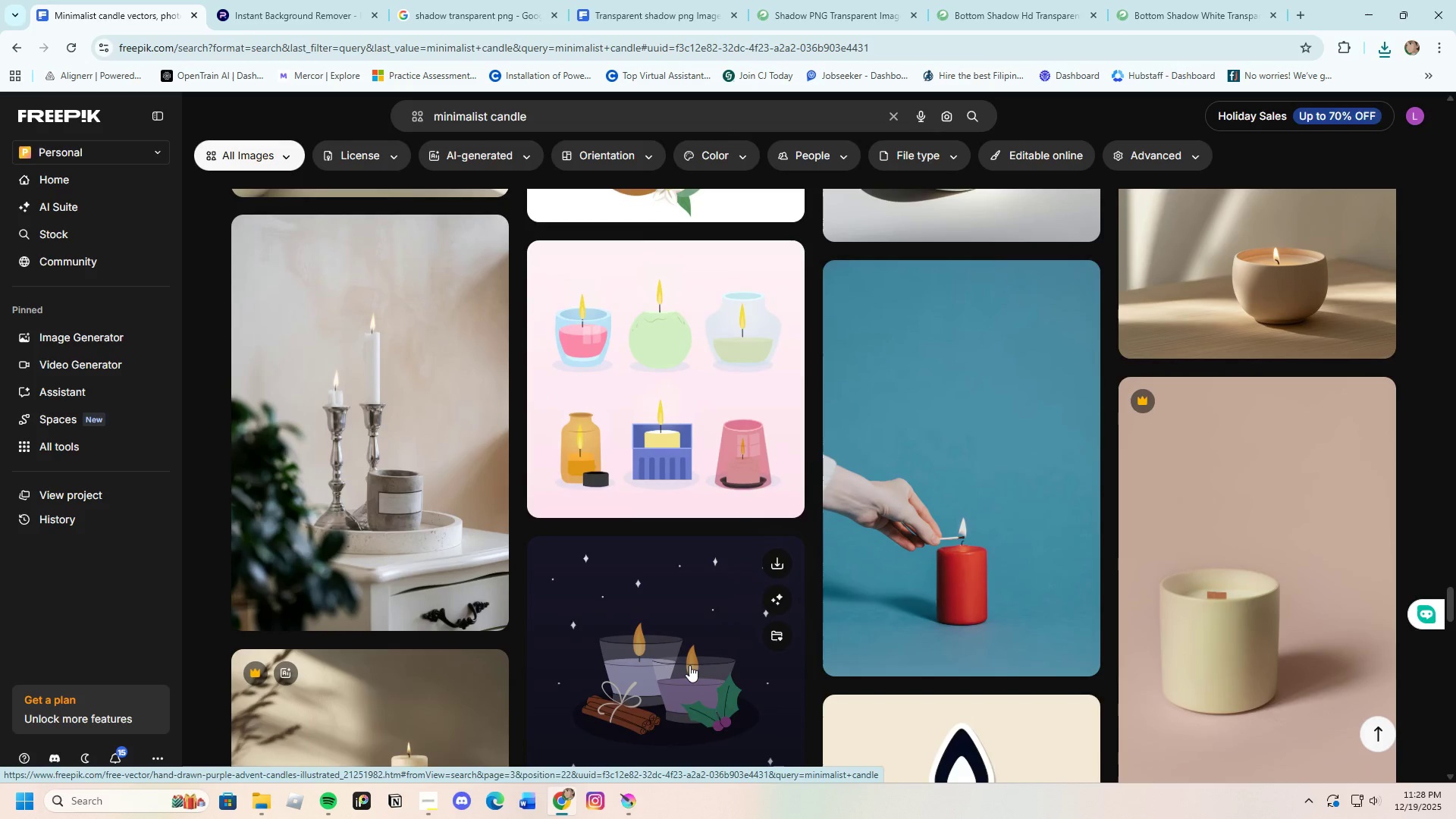 
scroll: coordinate [689, 665], scroll_direction: up, amount: 1.0
 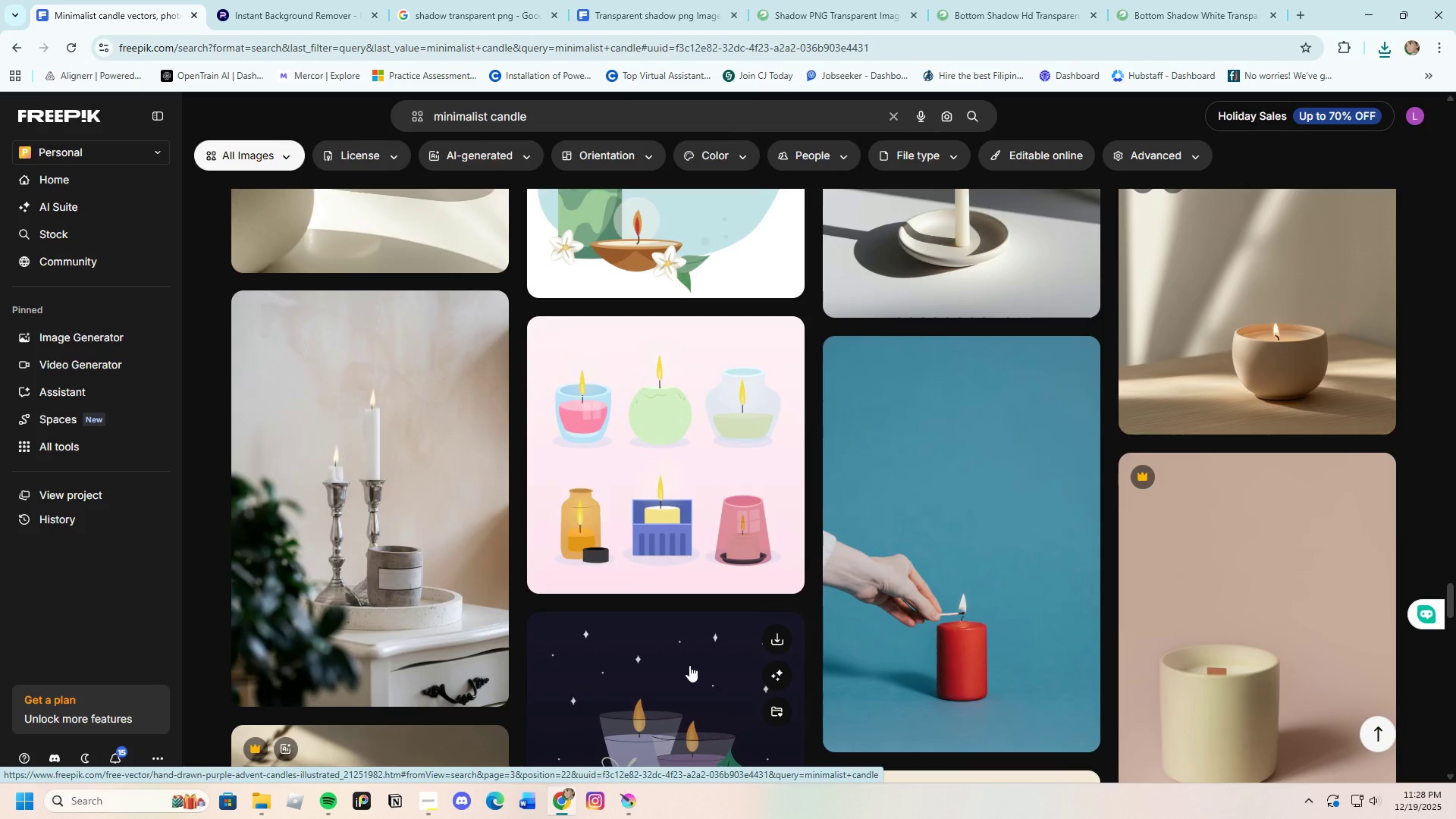 
scroll: coordinate [689, 665], scroll_direction: down, amount: 4.0
 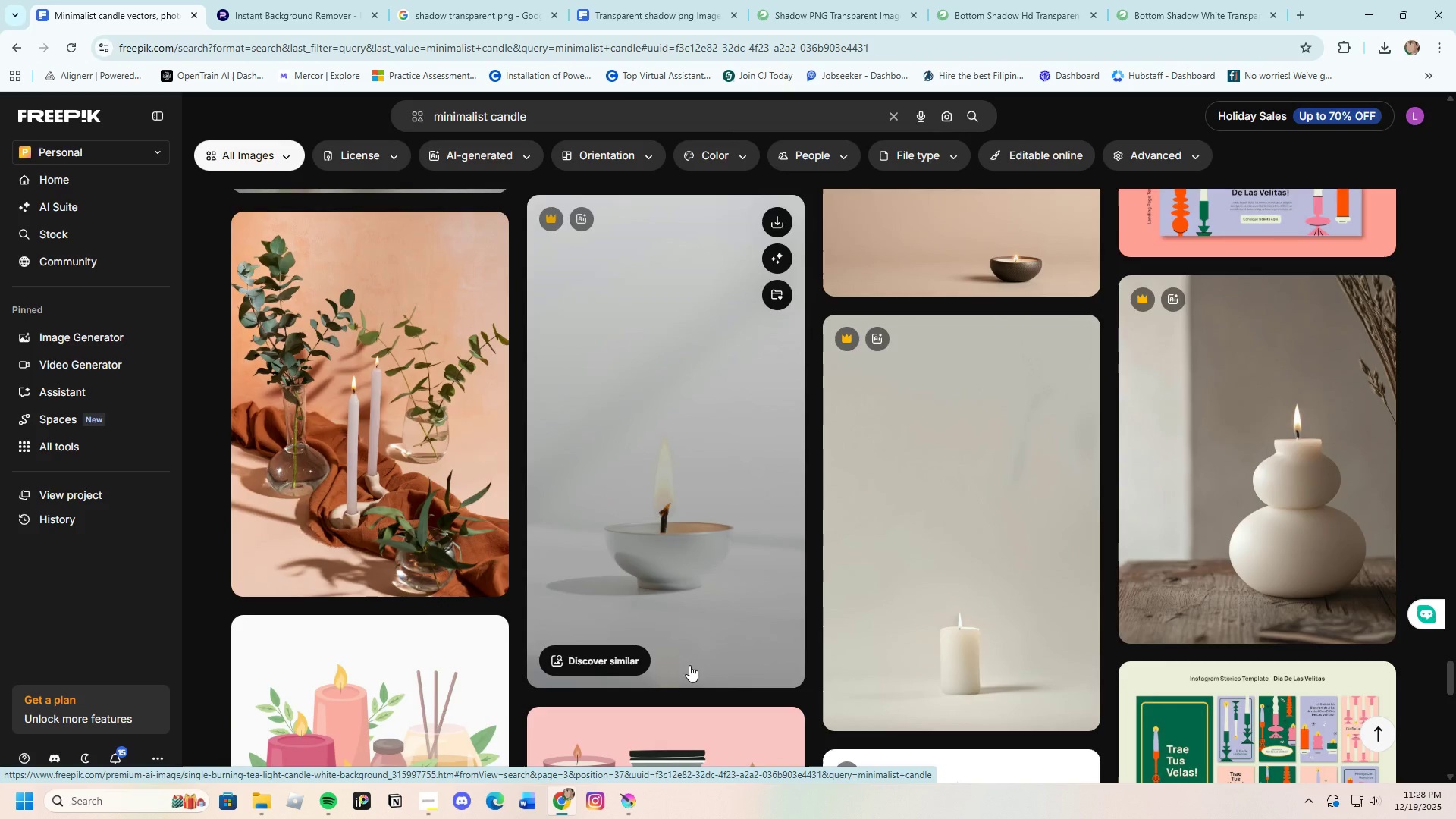 
scroll: coordinate [689, 665], scroll_direction: up, amount: 3.0
 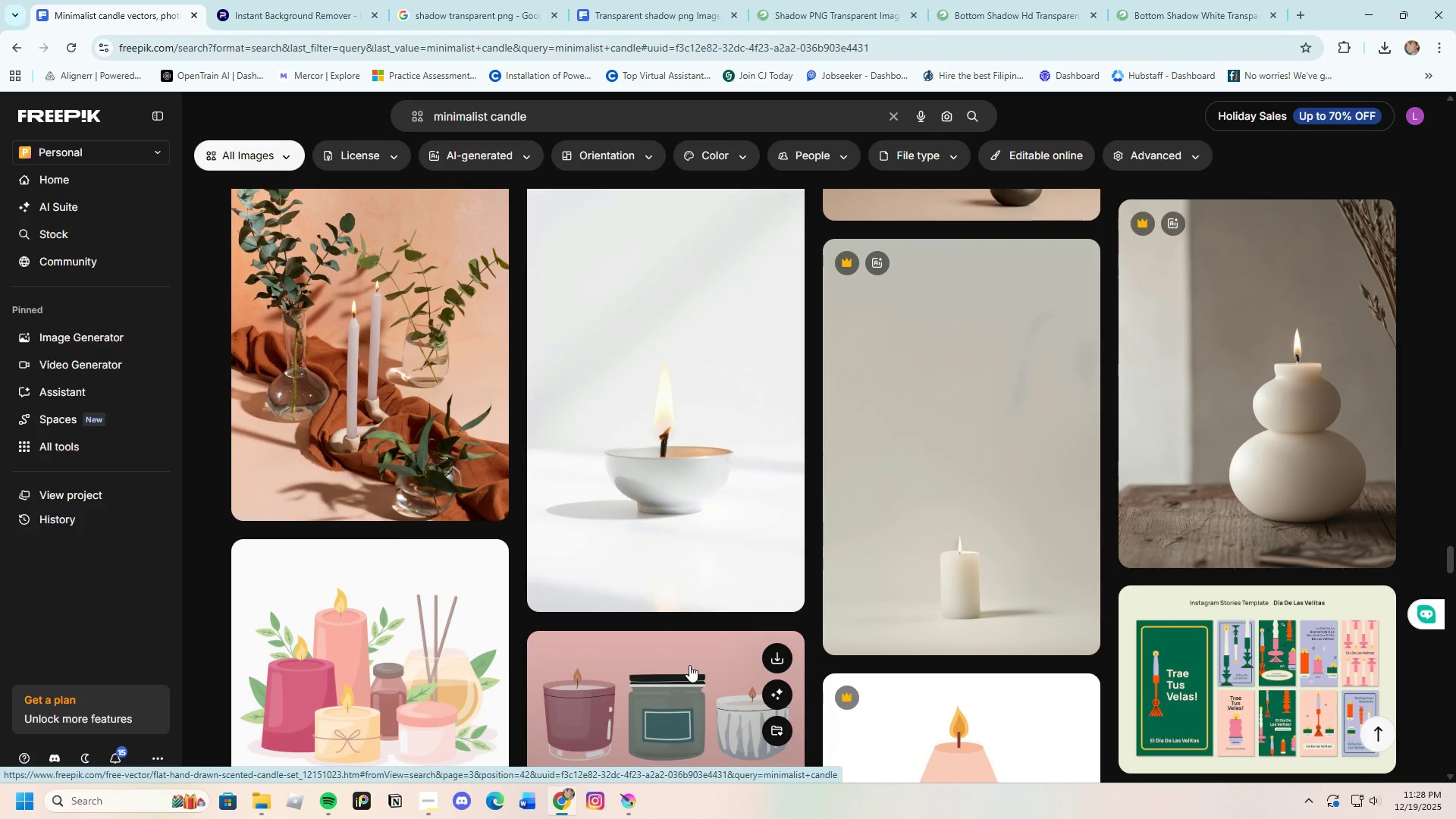 
scroll: coordinate [629, 649], scroll_direction: down, amount: 12.0
 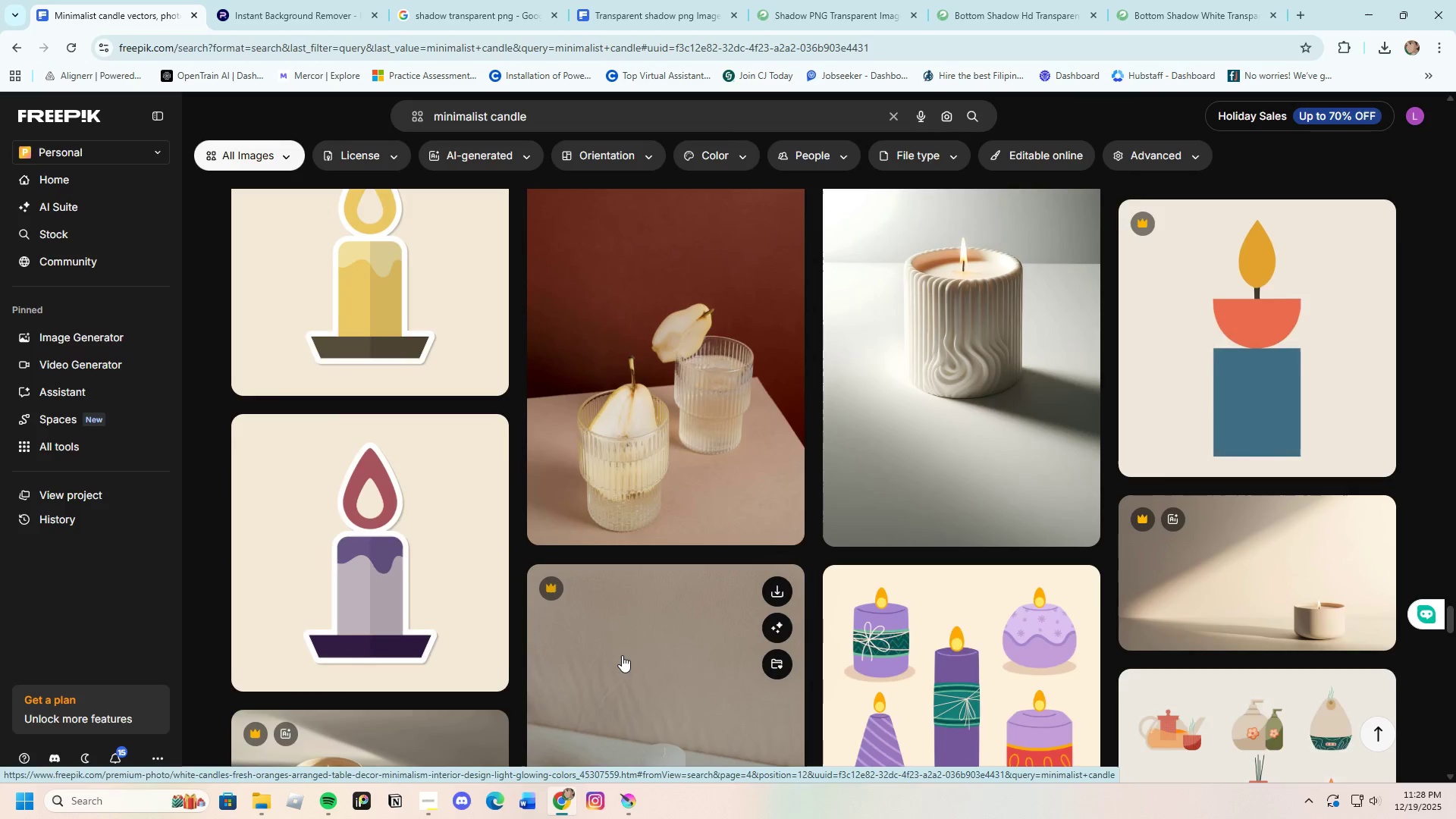 
scroll: coordinate [622, 655], scroll_direction: up, amount: 2.0
 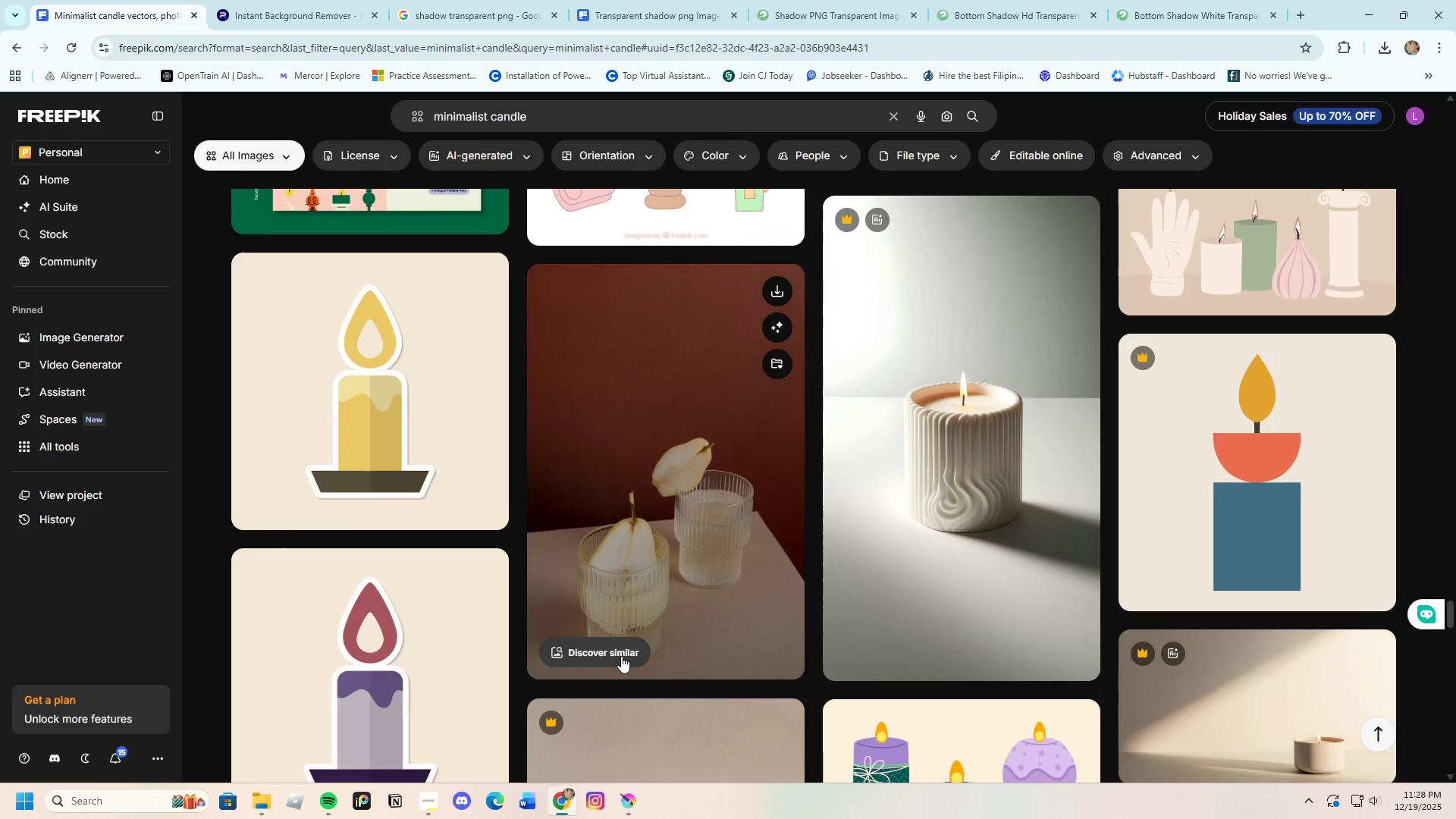 
scroll: coordinate [617, 657], scroll_direction: down, amount: 16.0
 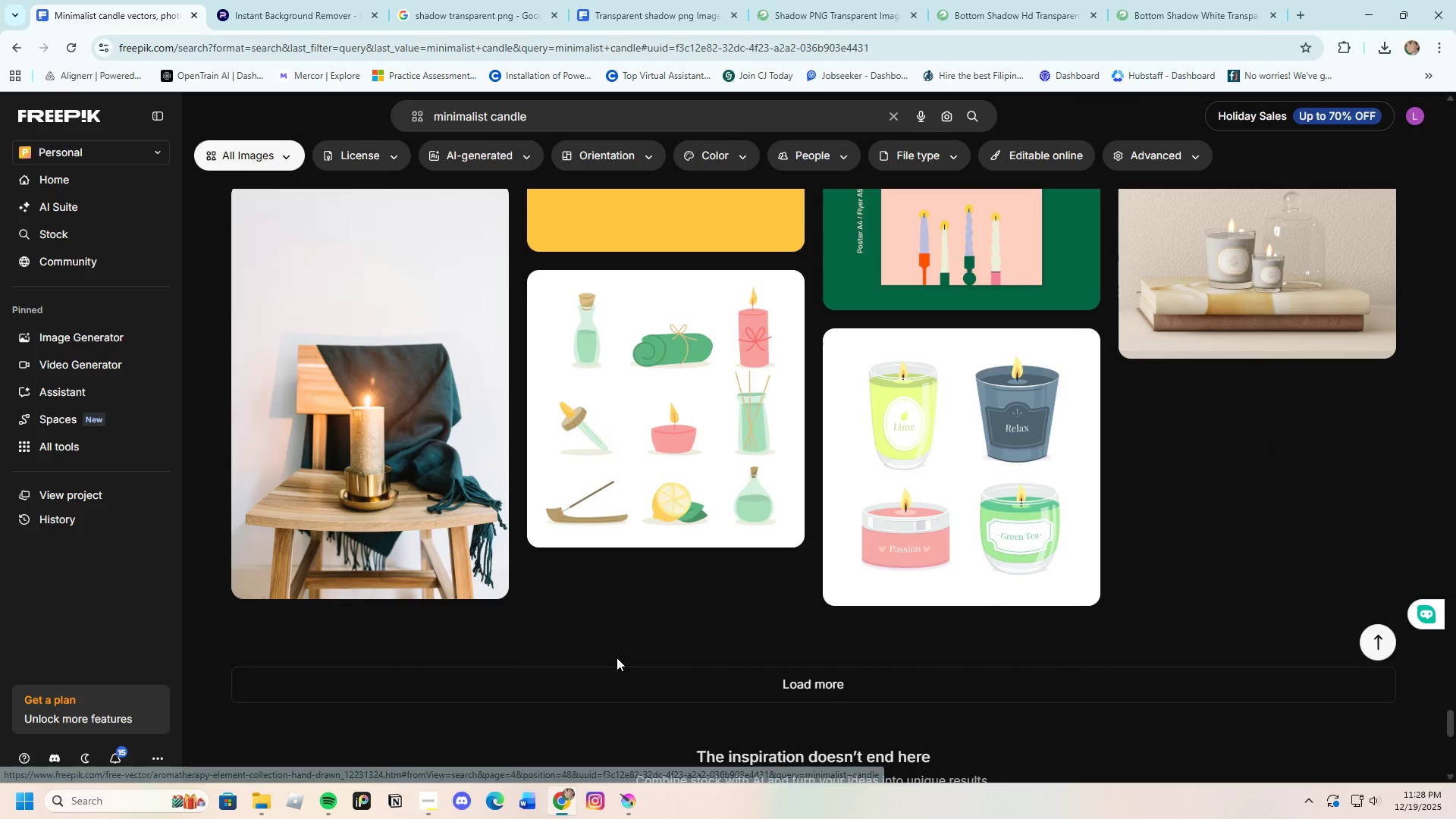 
left_click([616, 689])
 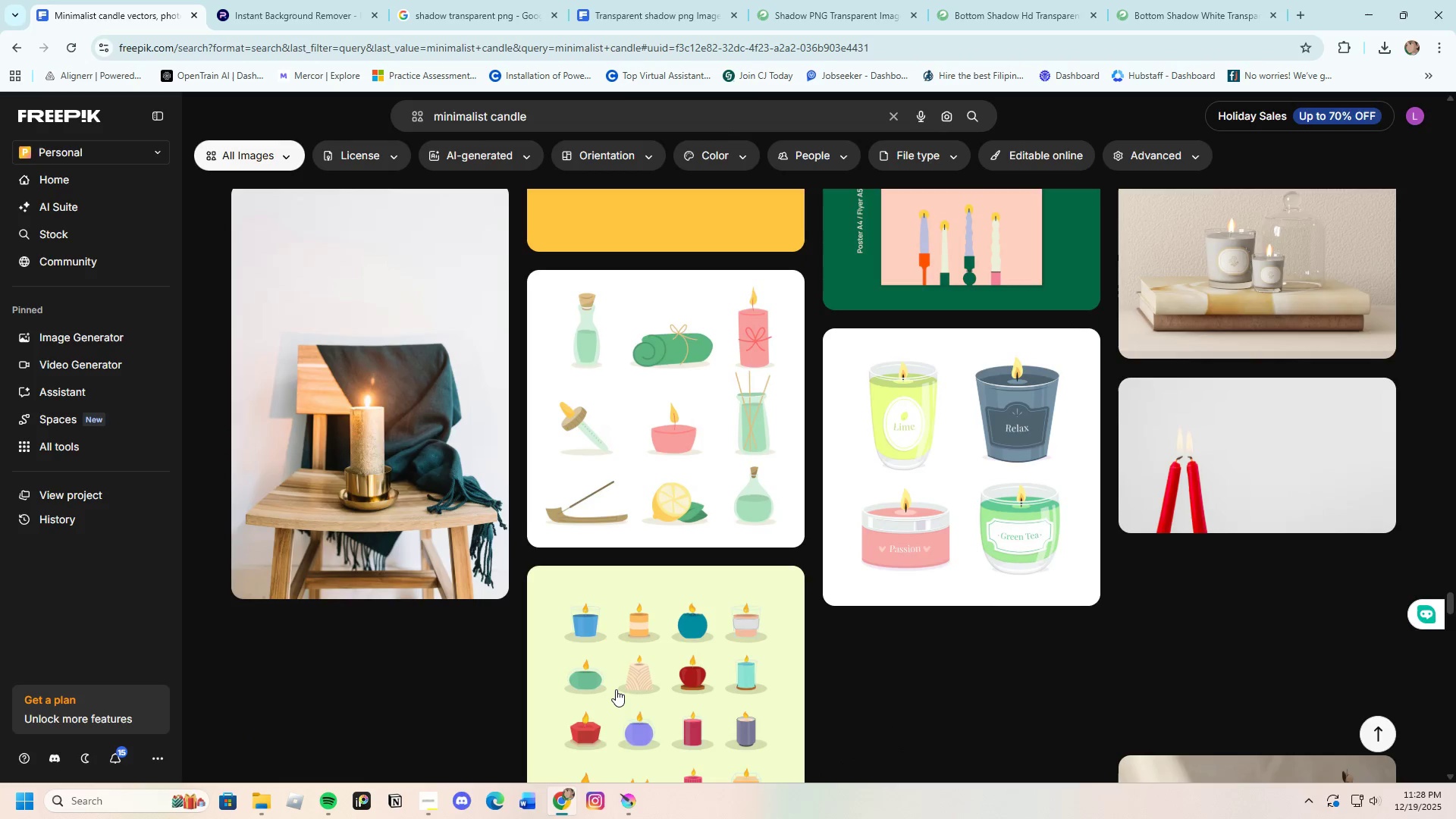 
scroll: coordinate [615, 687], scroll_direction: down, amount: 8.0
 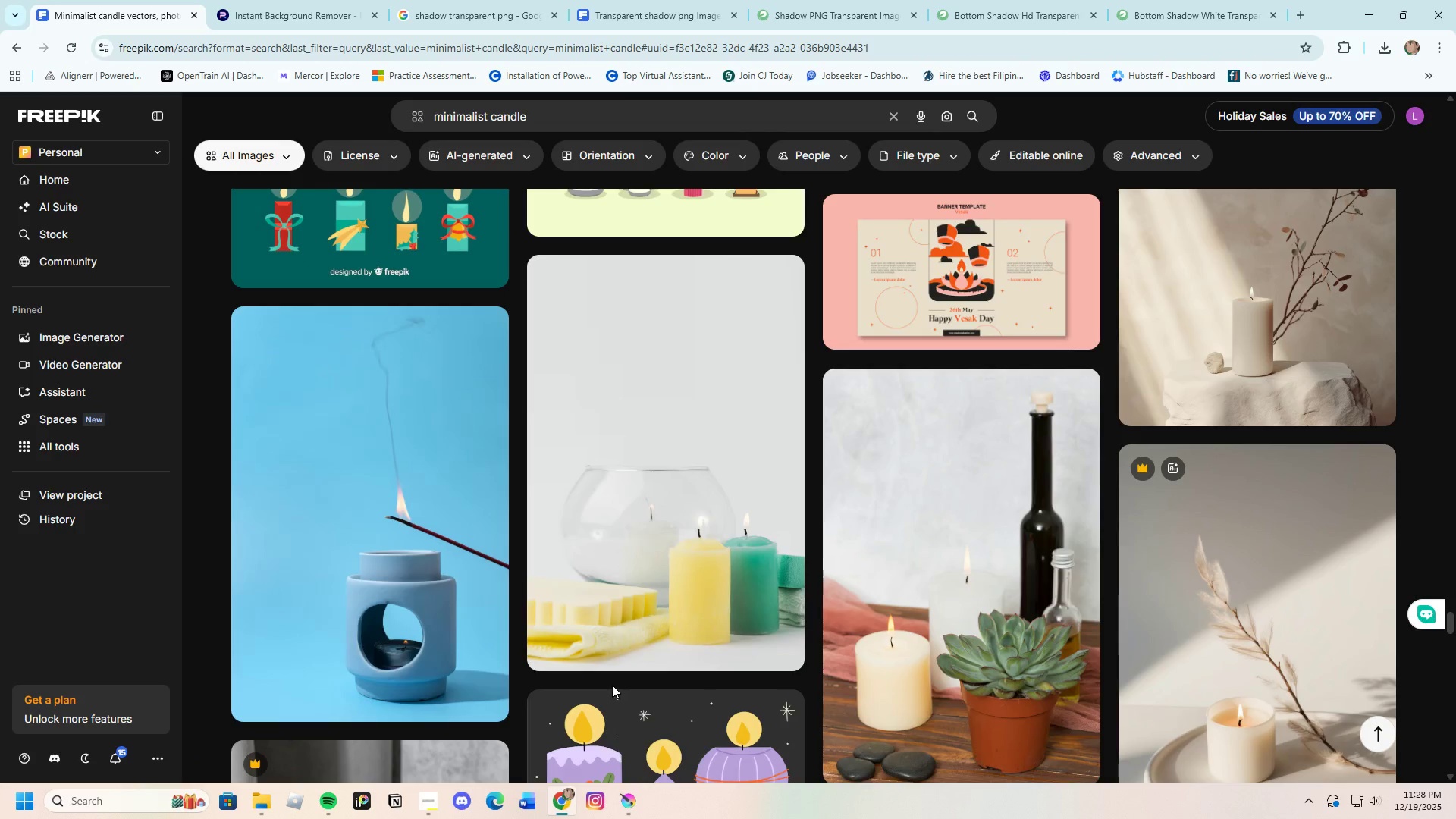 
left_click([384, 617])
 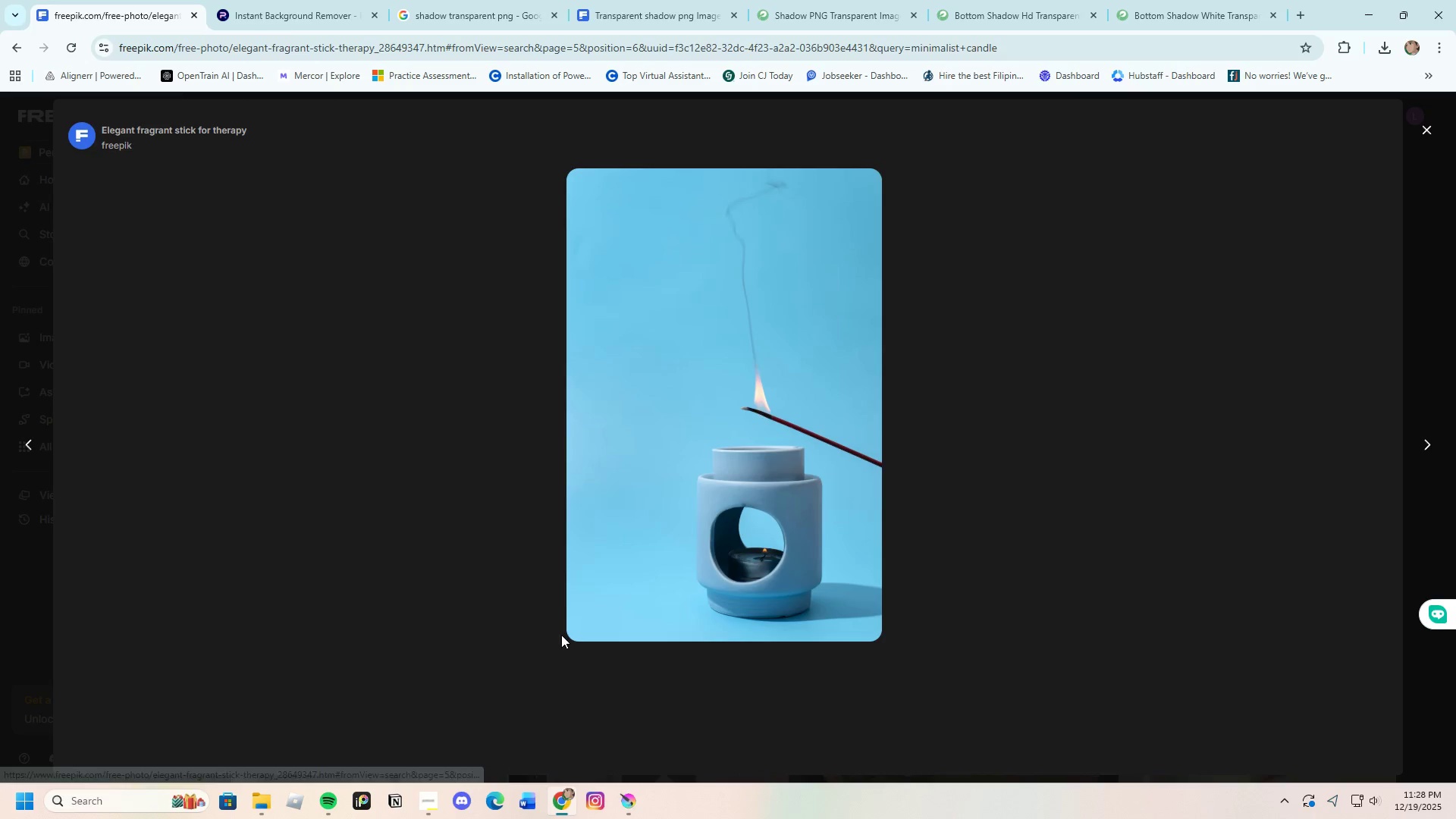 
scroll: coordinate [550, 604], scroll_direction: down, amount: 12.0
 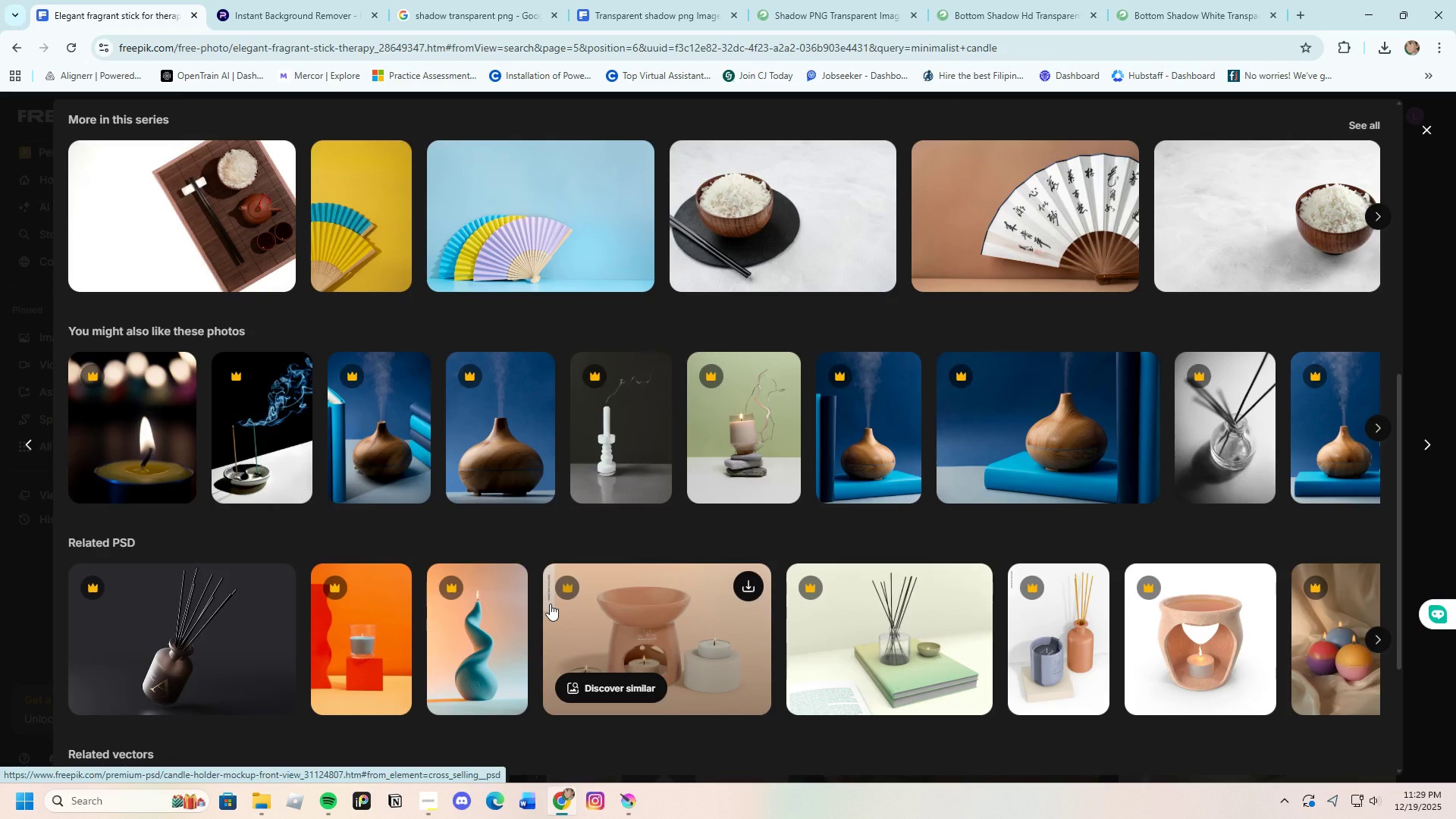 
scroll: coordinate [589, 564], scroll_direction: up, amount: 12.0
 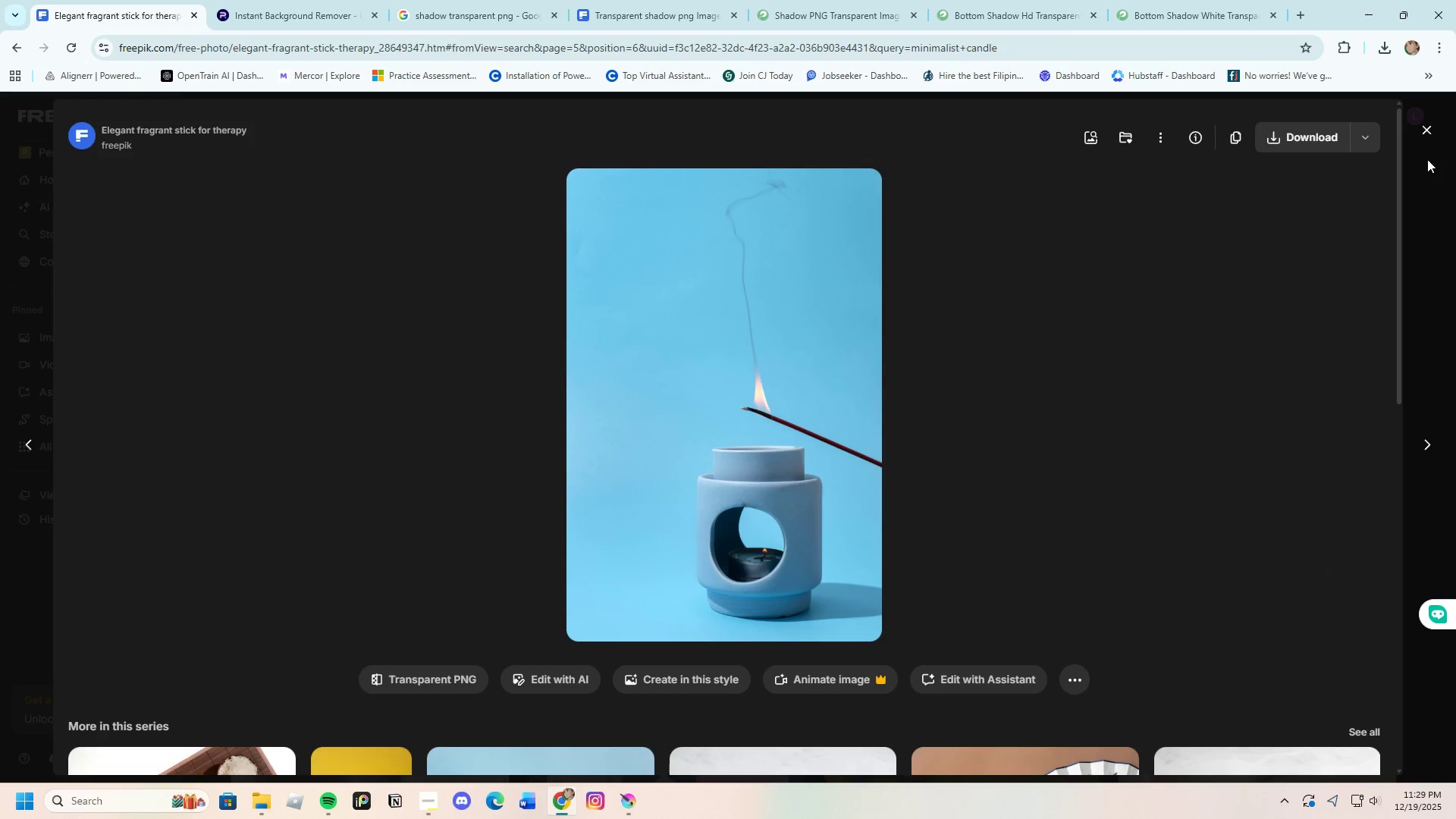 
left_click([1426, 133])
 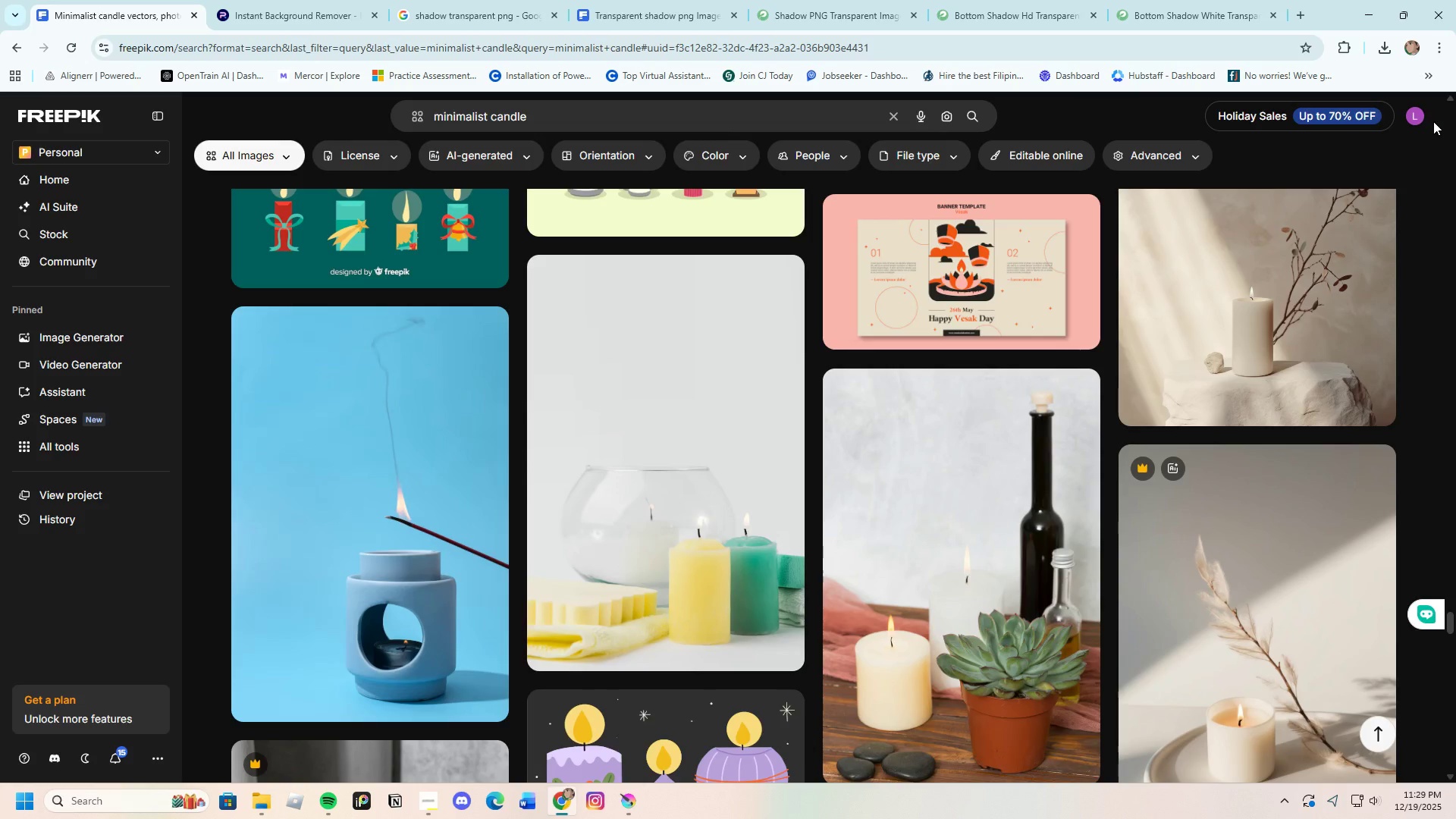 
scroll: coordinate [850, 559], scroll_direction: down, amount: 23.0
 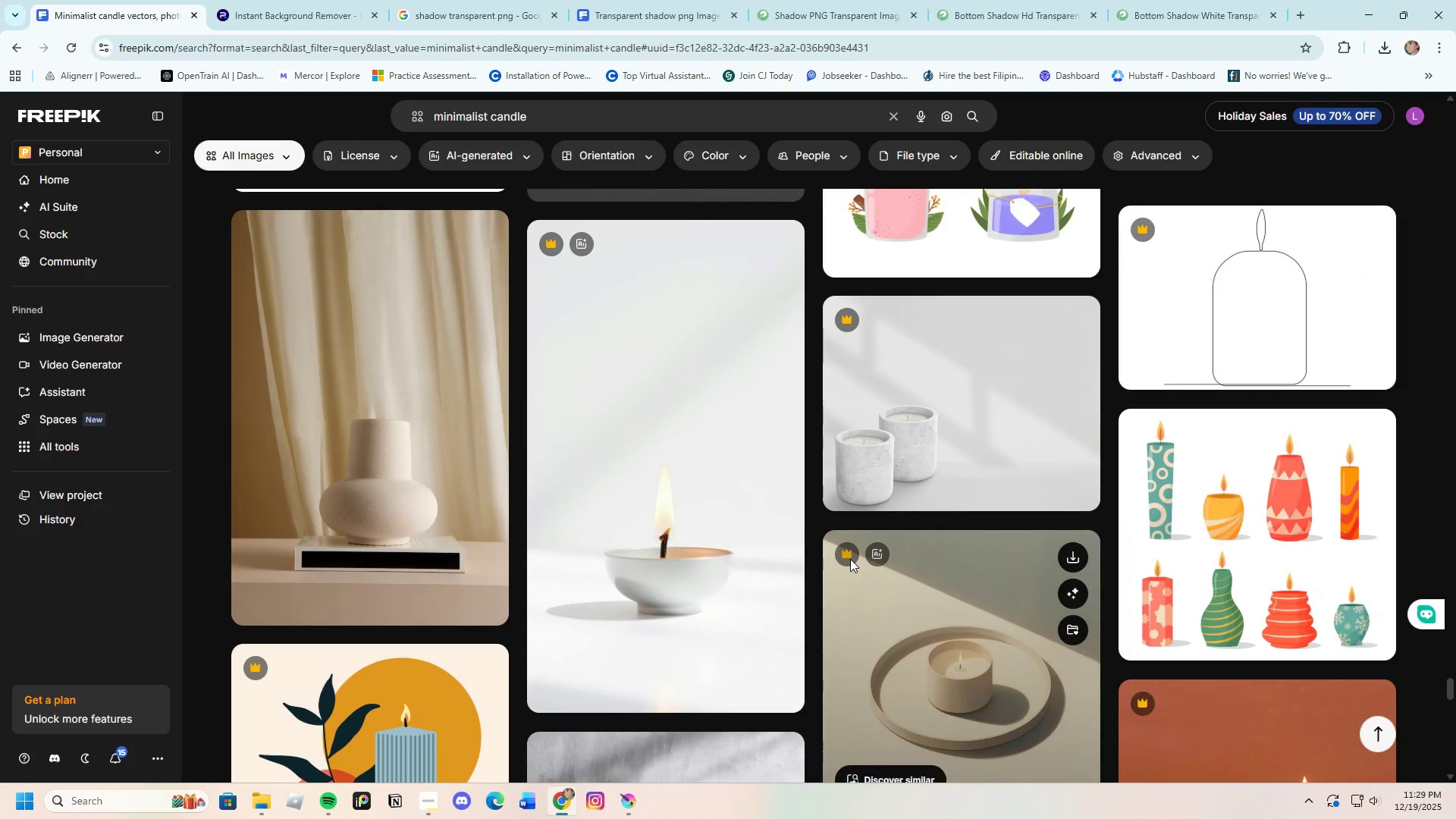 
scroll: coordinate [850, 559], scroll_direction: up, amount: 1.0
 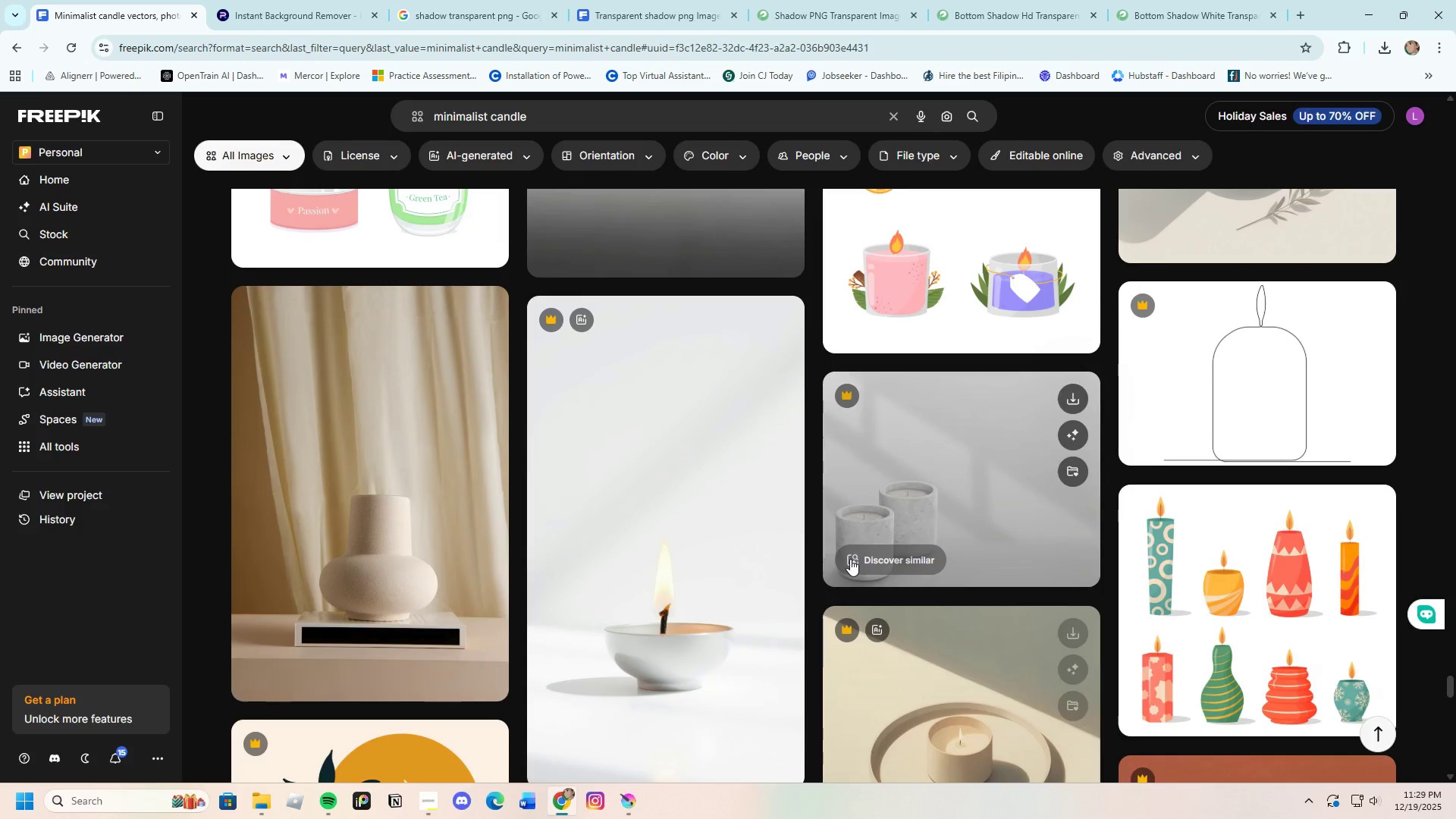 
scroll: coordinate [850, 559], scroll_direction: down, amount: 5.0
 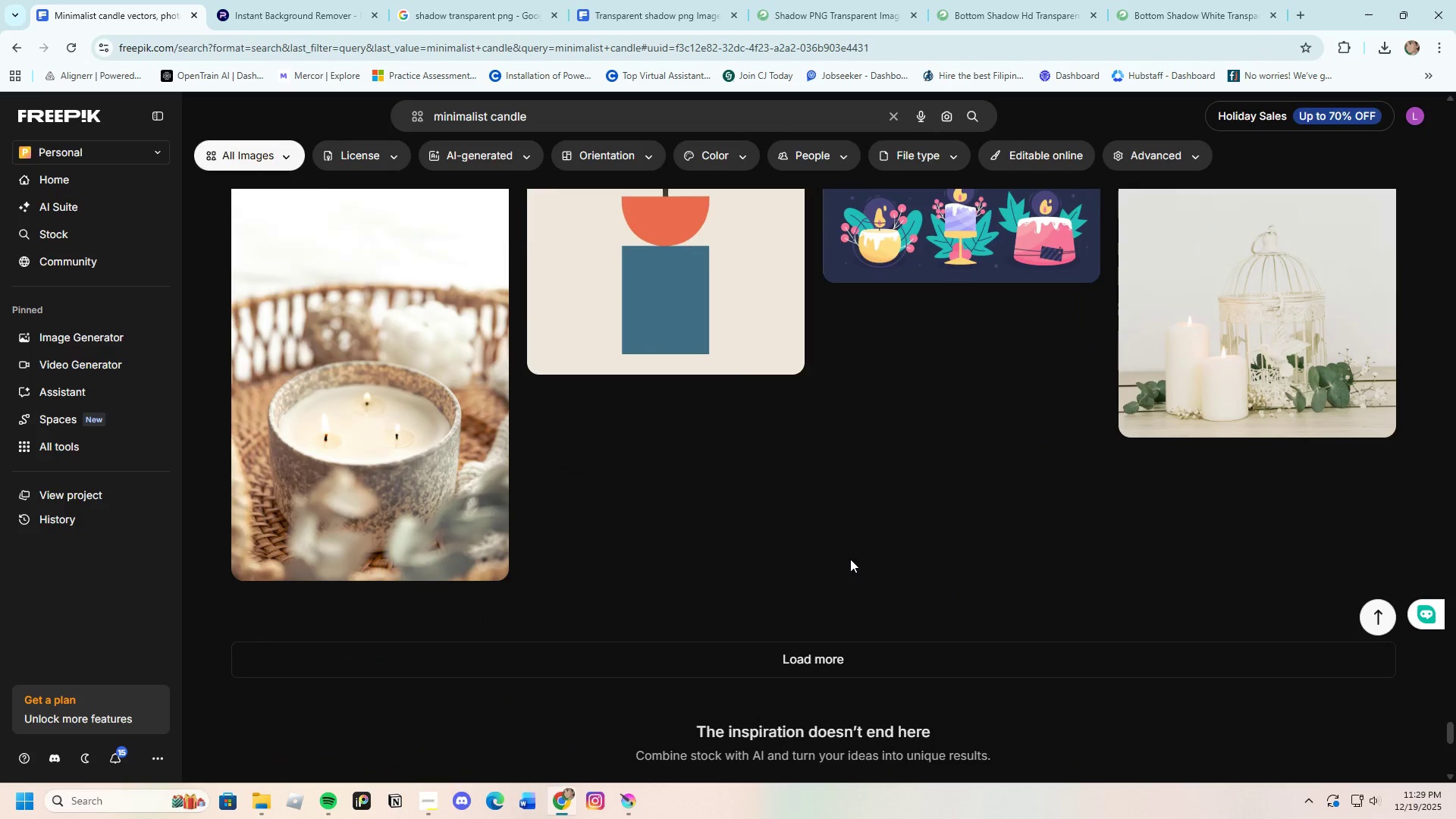 
scroll: coordinate [1006, 568], scroll_direction: up, amount: 3.0
 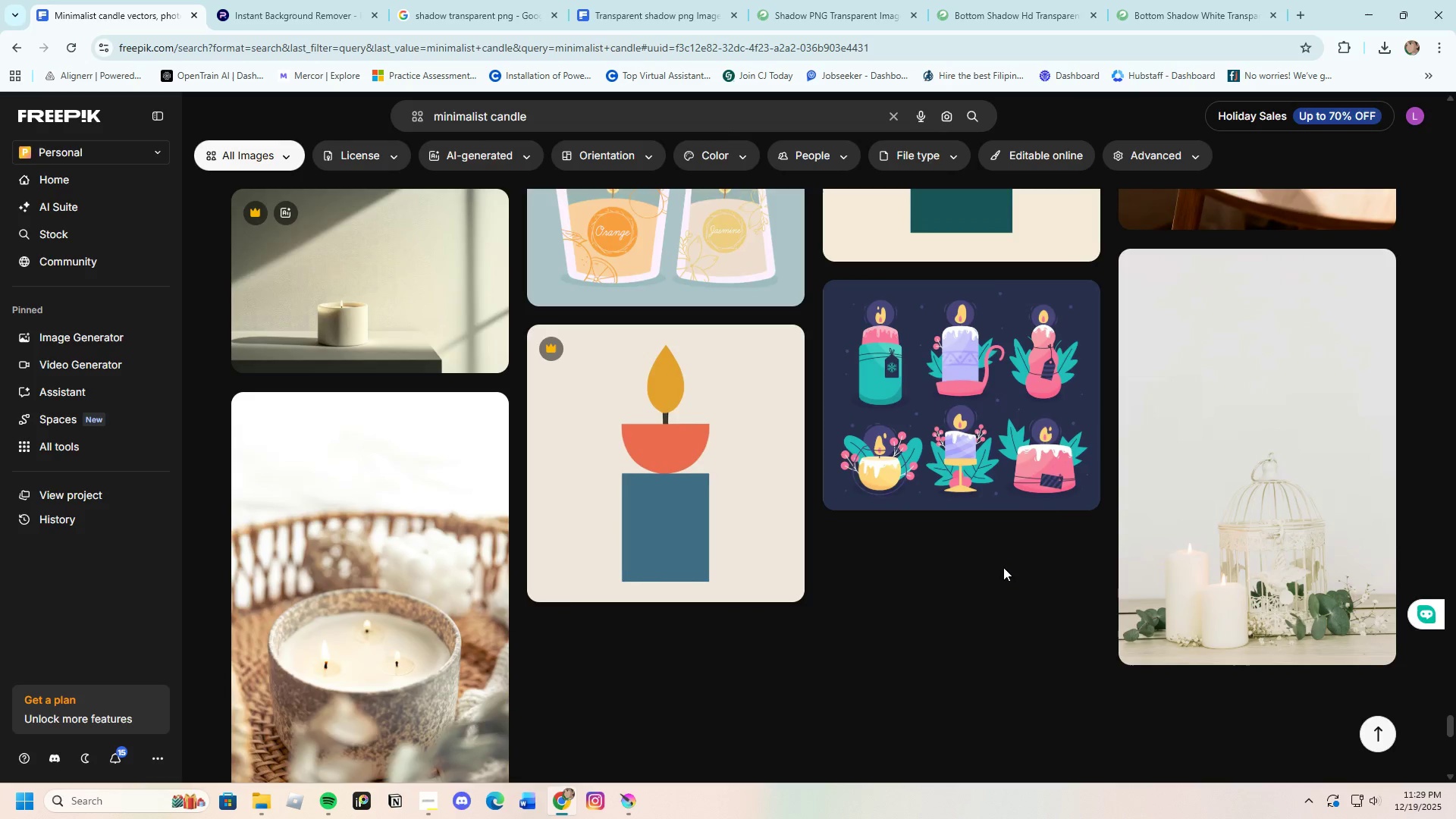 
scroll: coordinate [1003, 567], scroll_direction: down, amount: 4.0
 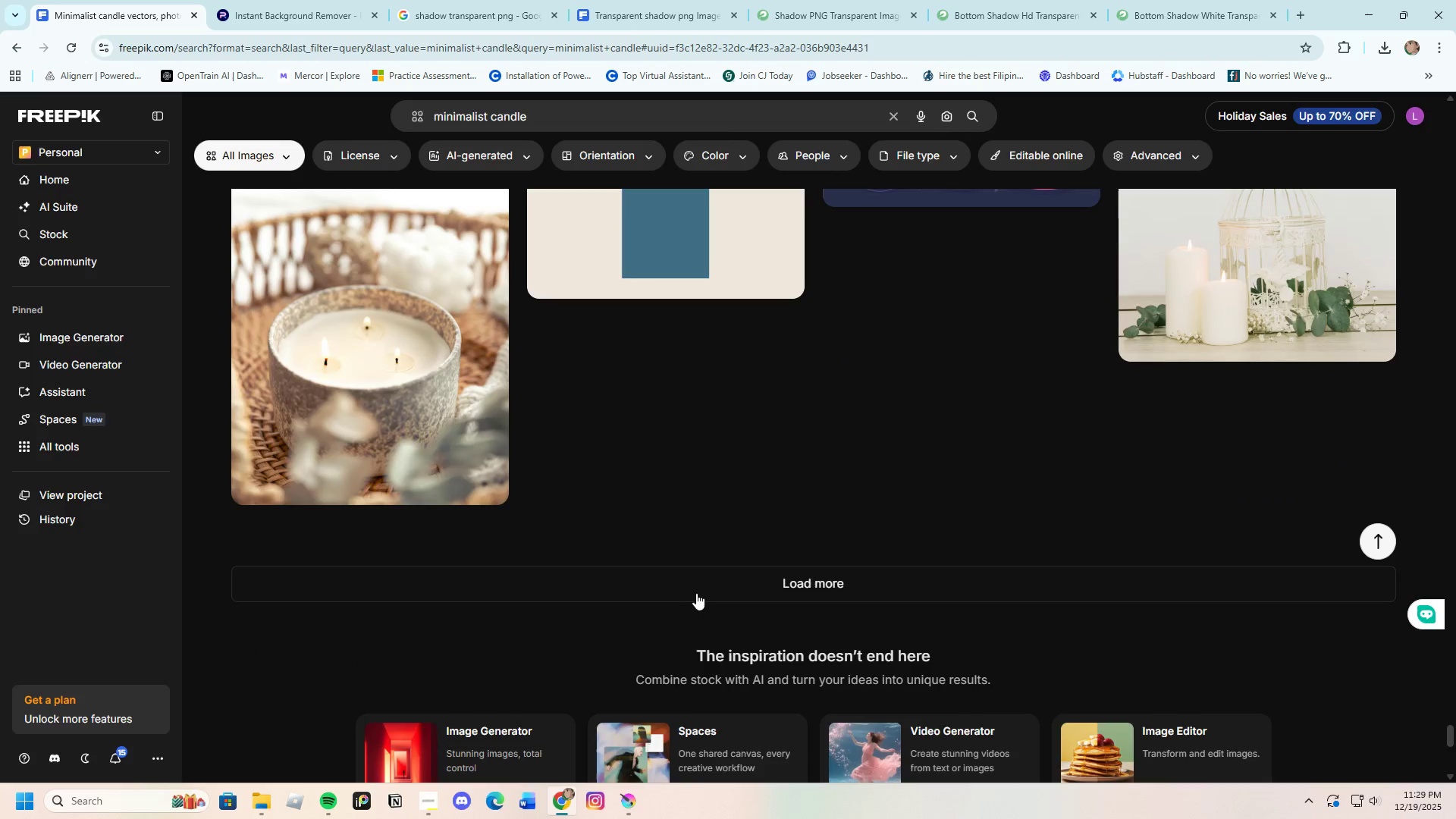 
left_click([698, 588])
 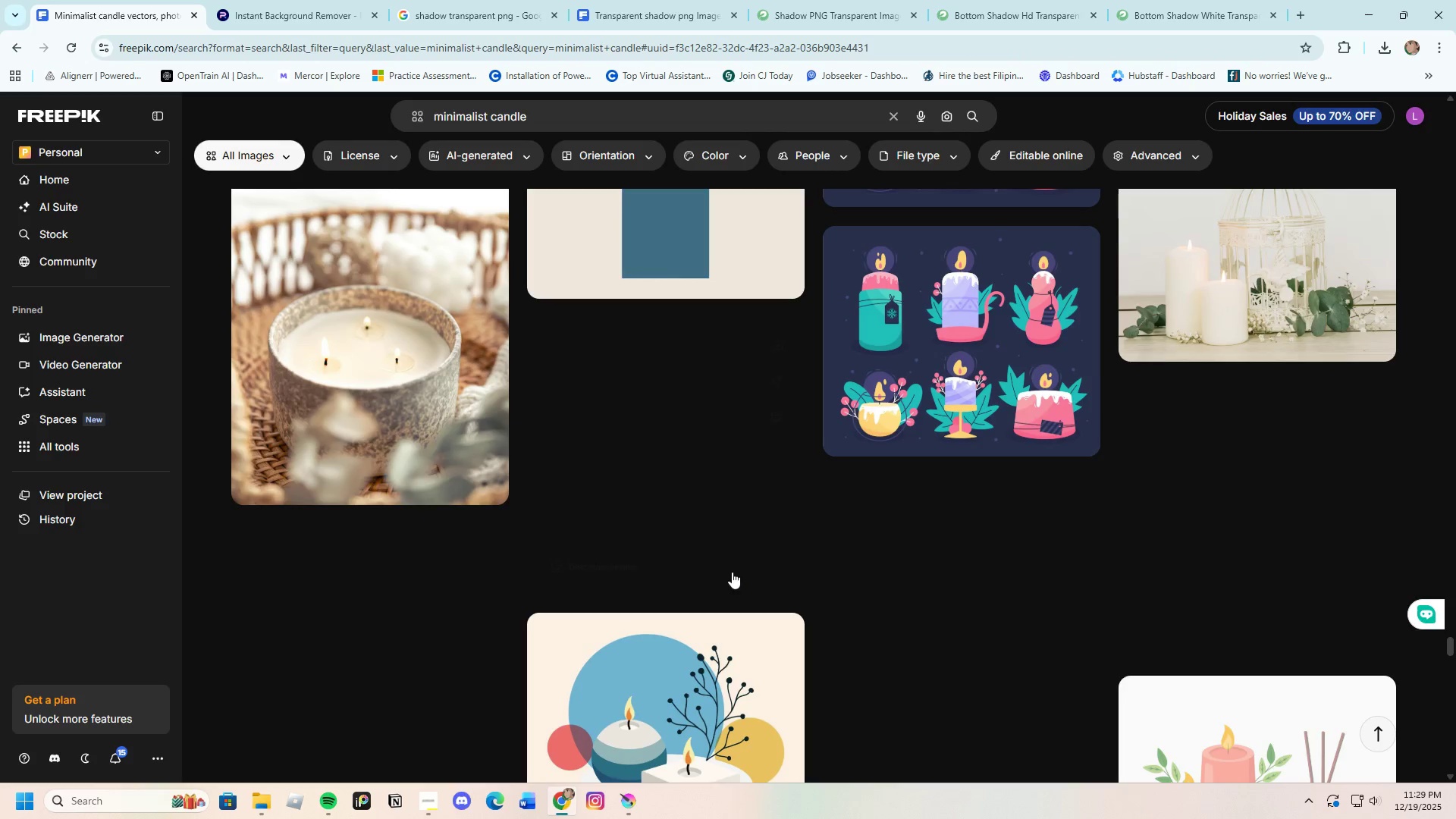 
scroll: coordinate [681, 578], scroll_direction: down, amount: 18.0
 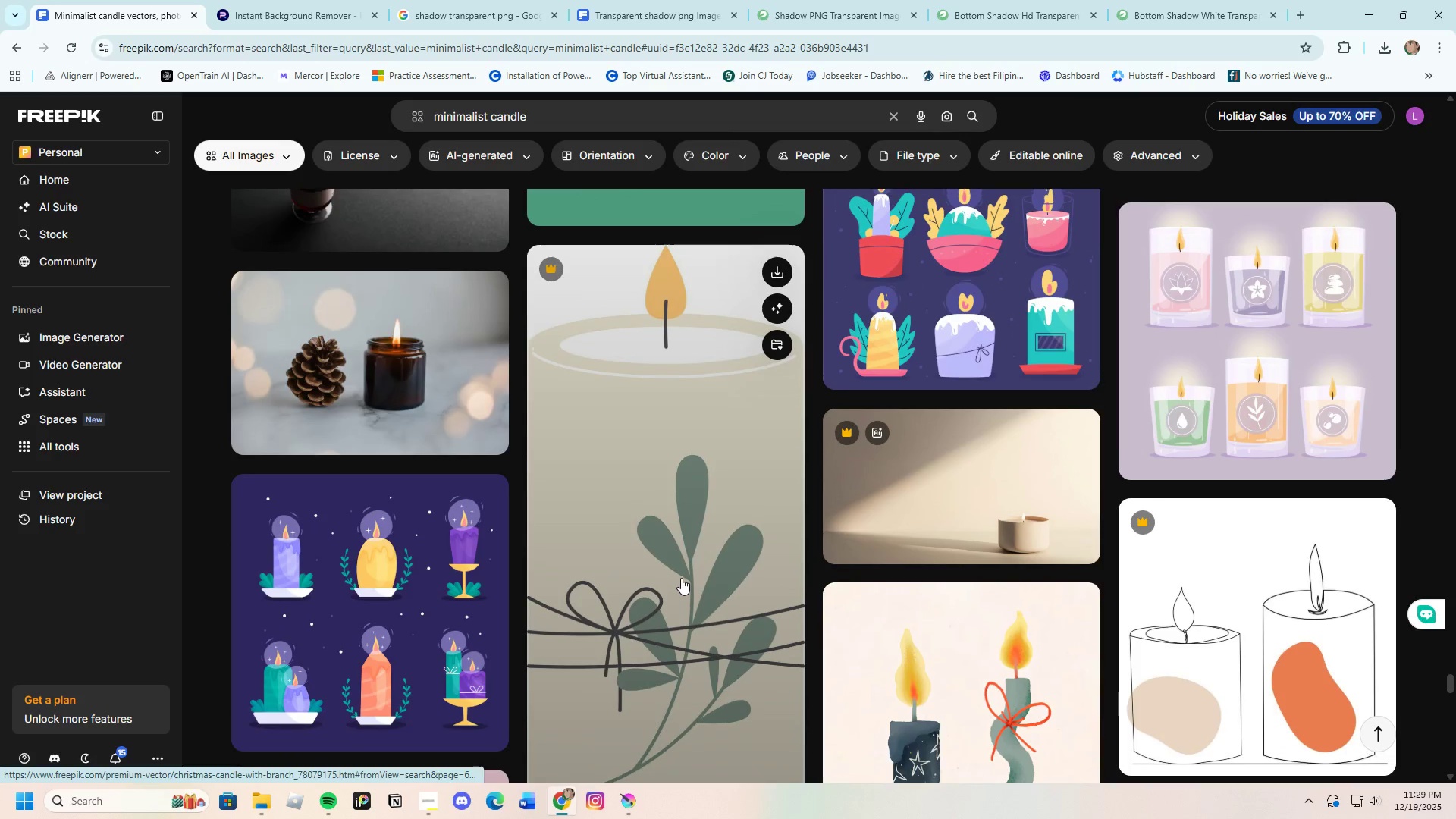 
scroll: coordinate [681, 578], scroll_direction: up, amount: 2.0
 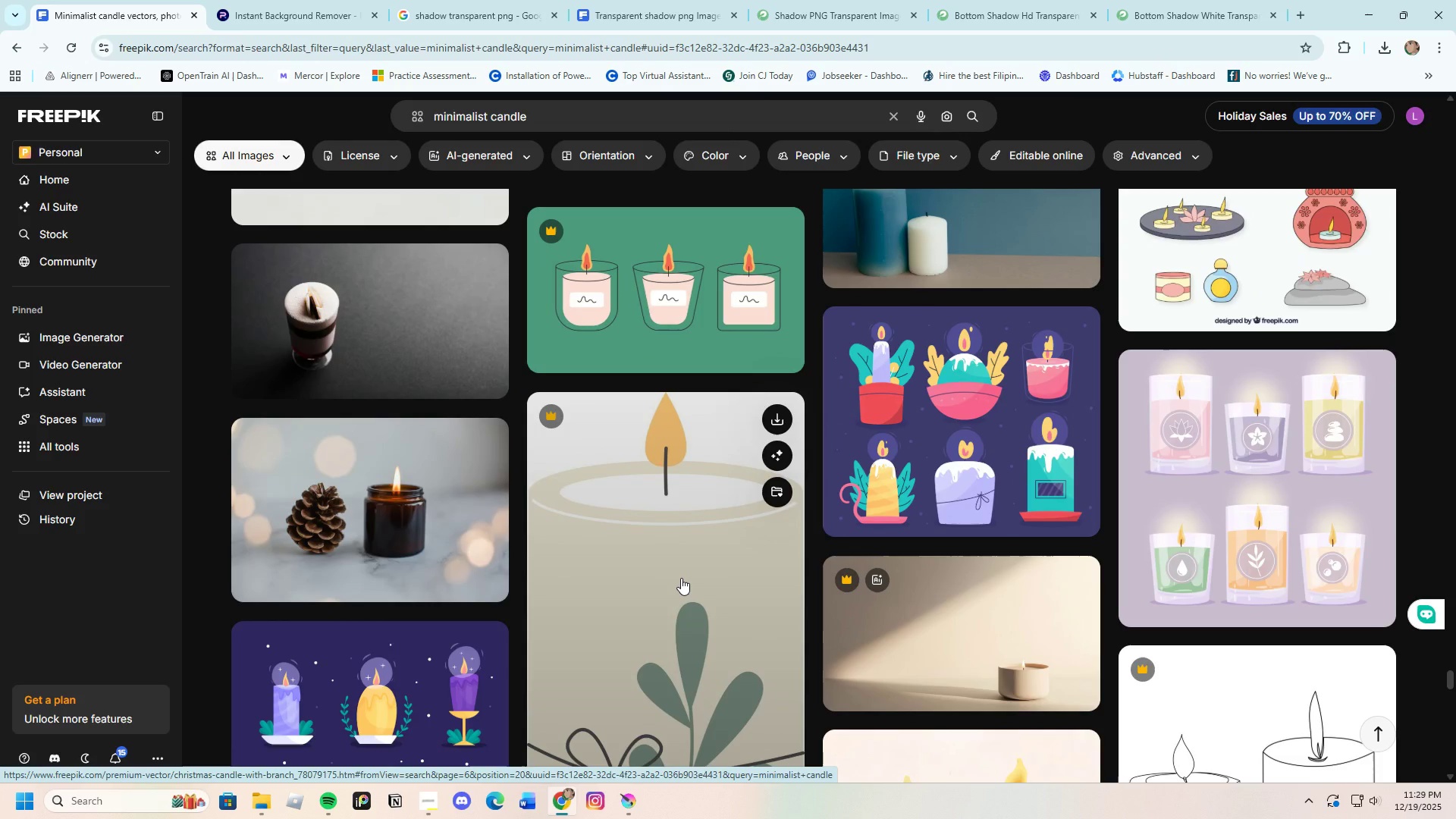 
scroll: coordinate [681, 578], scroll_direction: down, amount: 15.0
 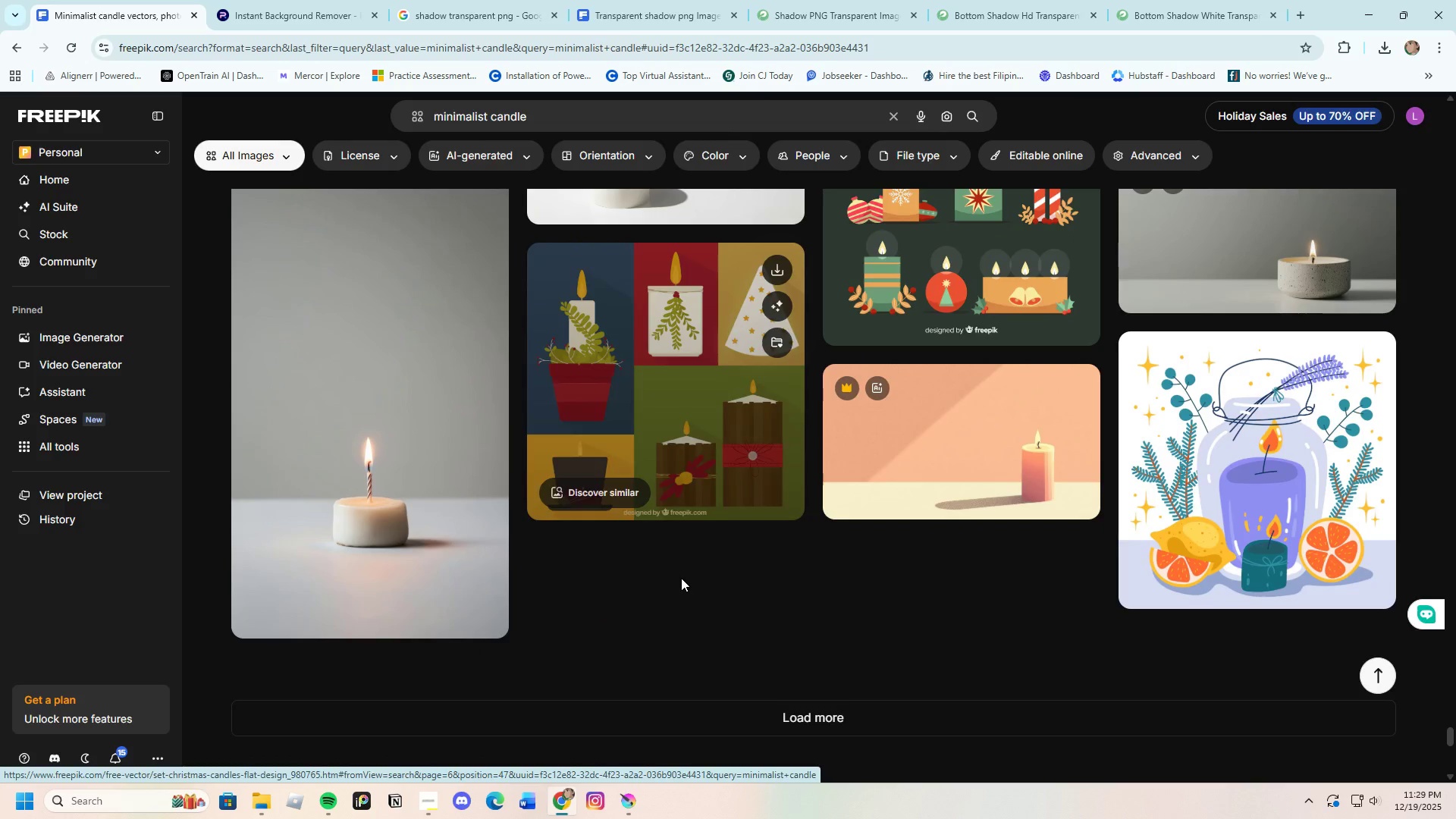 
scroll: coordinate [681, 578], scroll_direction: up, amount: 1.0
 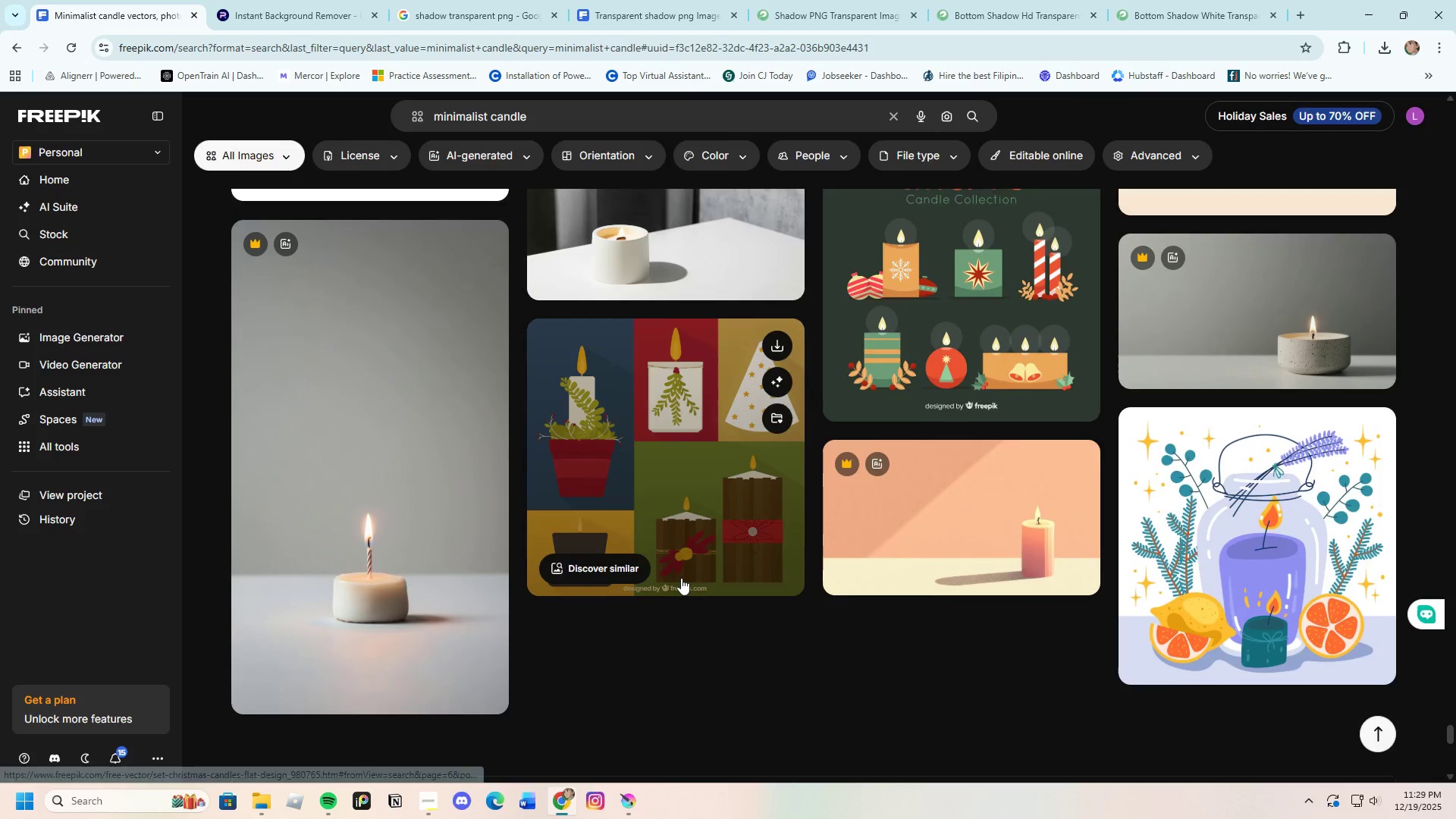 
scroll: coordinate [681, 578], scroll_direction: down, amount: 4.0
 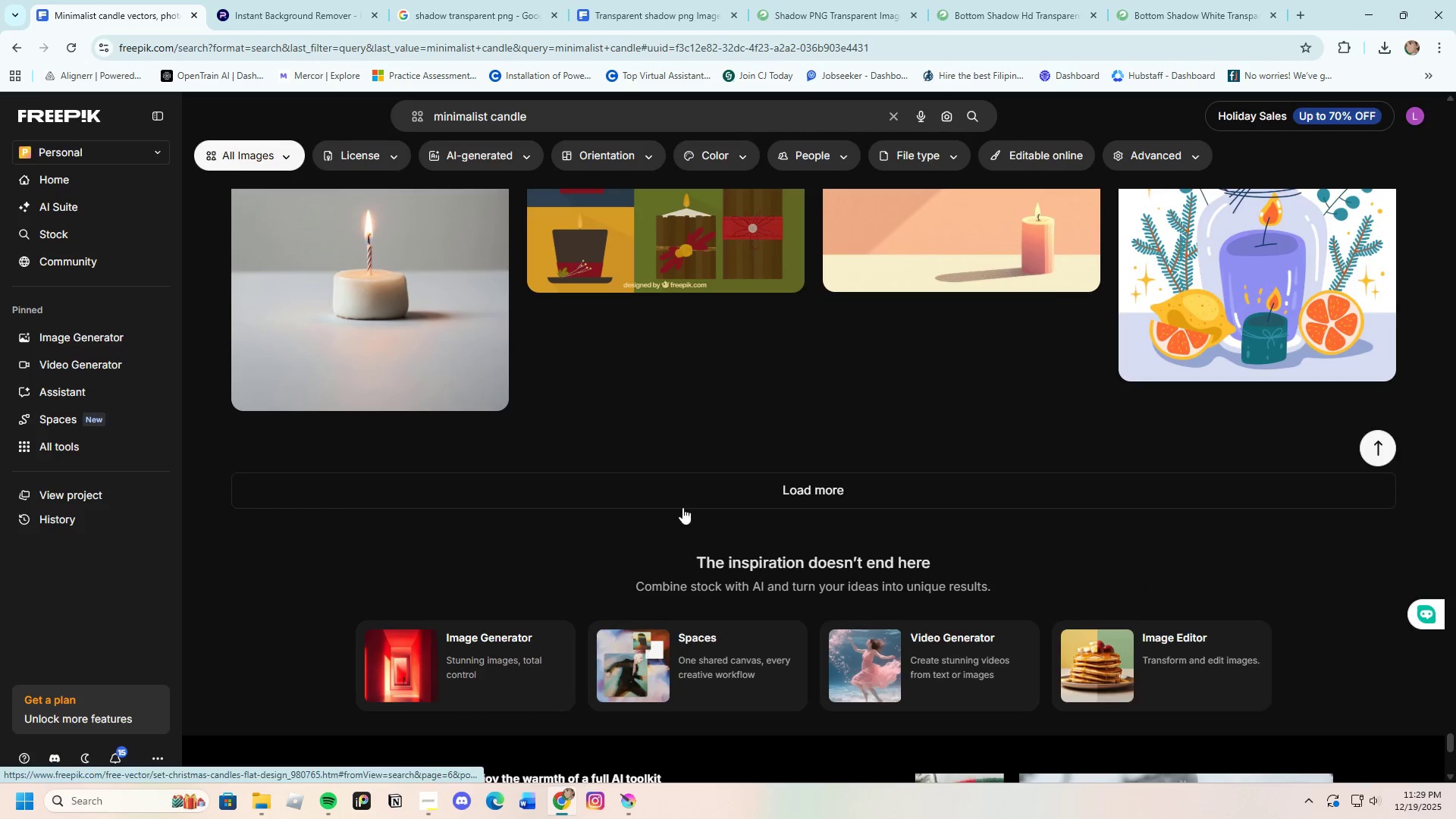 
left_click([682, 490])
 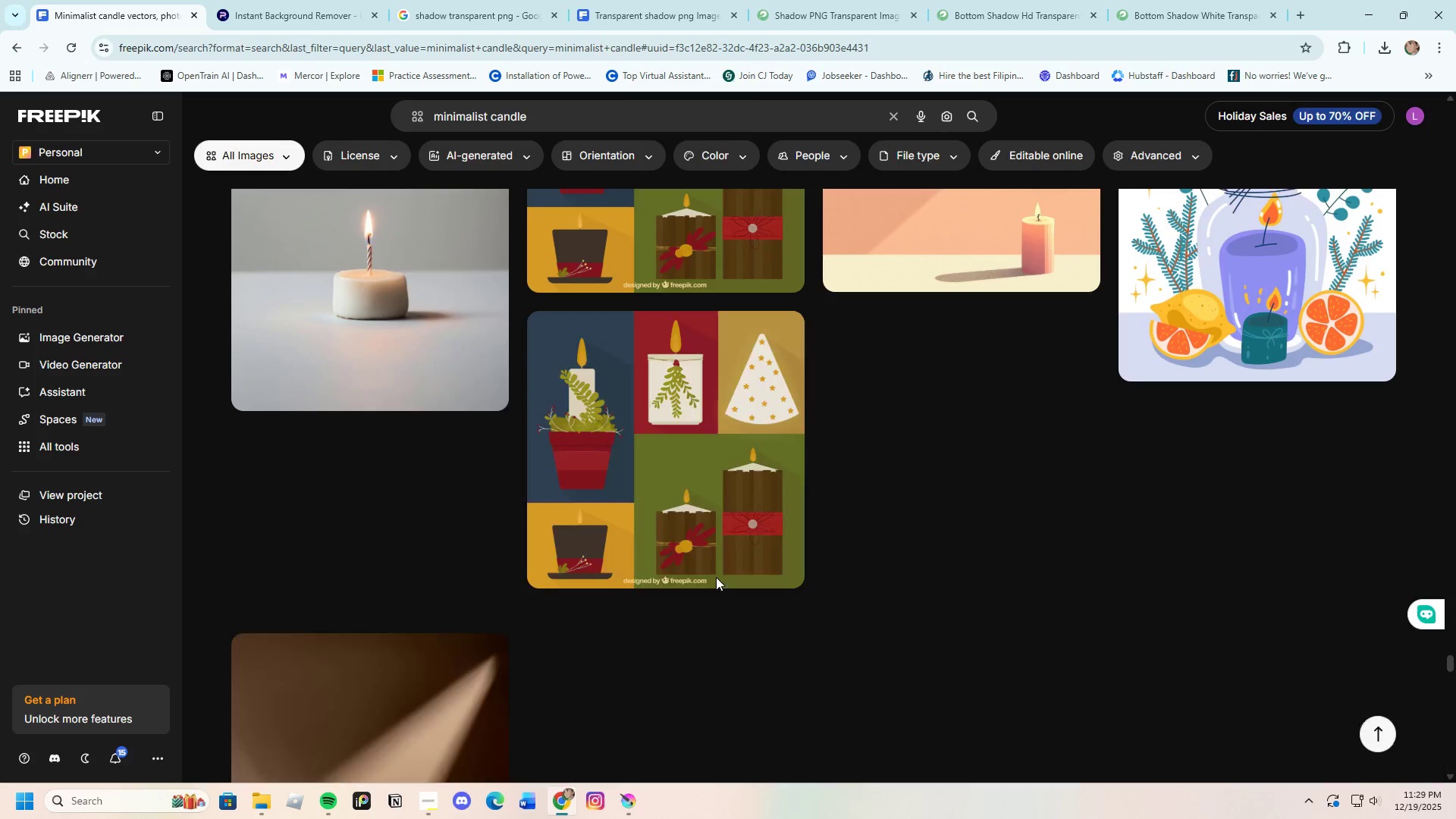 
scroll: coordinate [714, 577], scroll_direction: down, amount: 10.0
 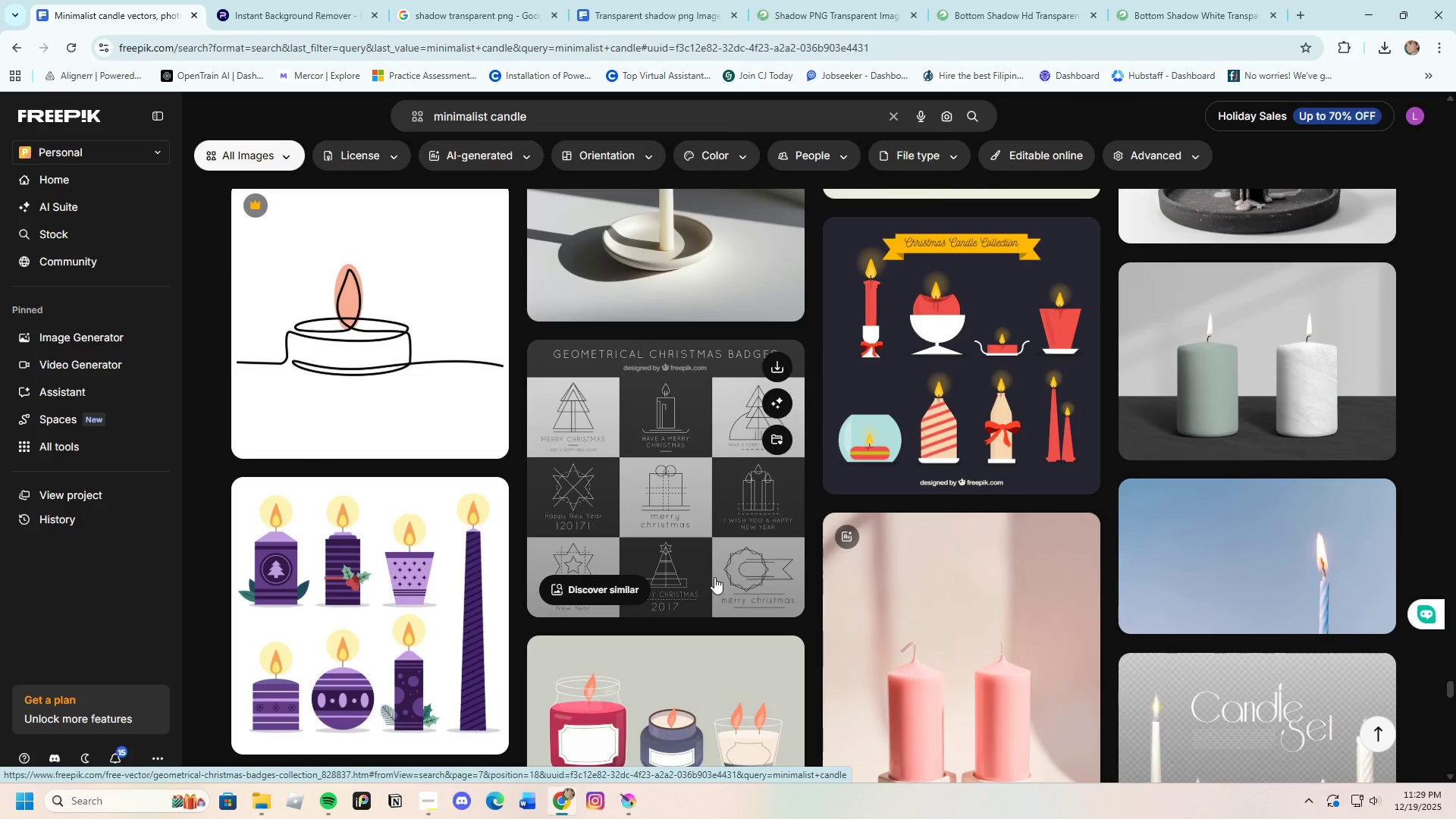 
scroll: coordinate [714, 577], scroll_direction: up, amount: 1.0
 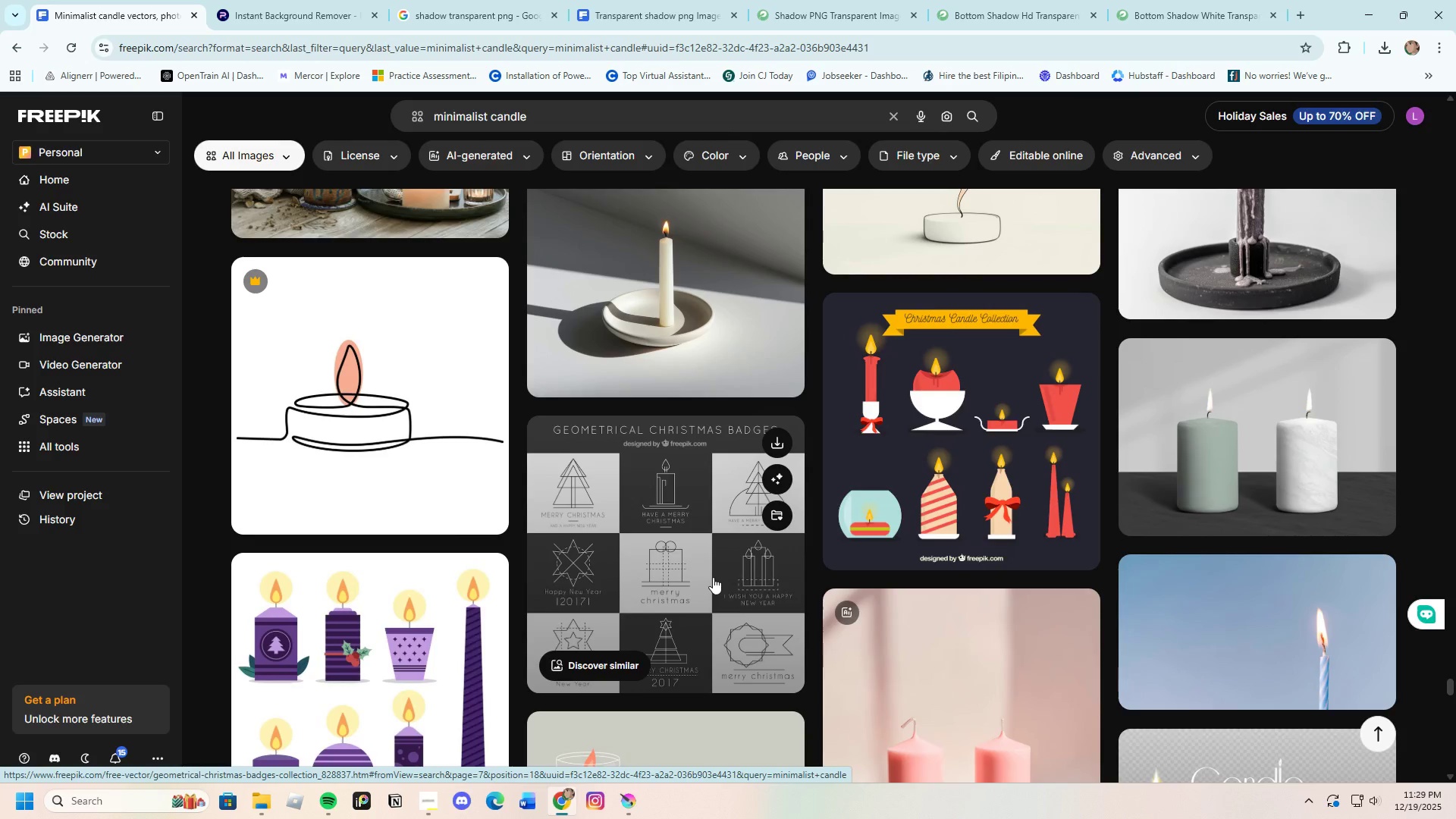 
scroll: coordinate [713, 577], scroll_direction: down, amount: 8.0
 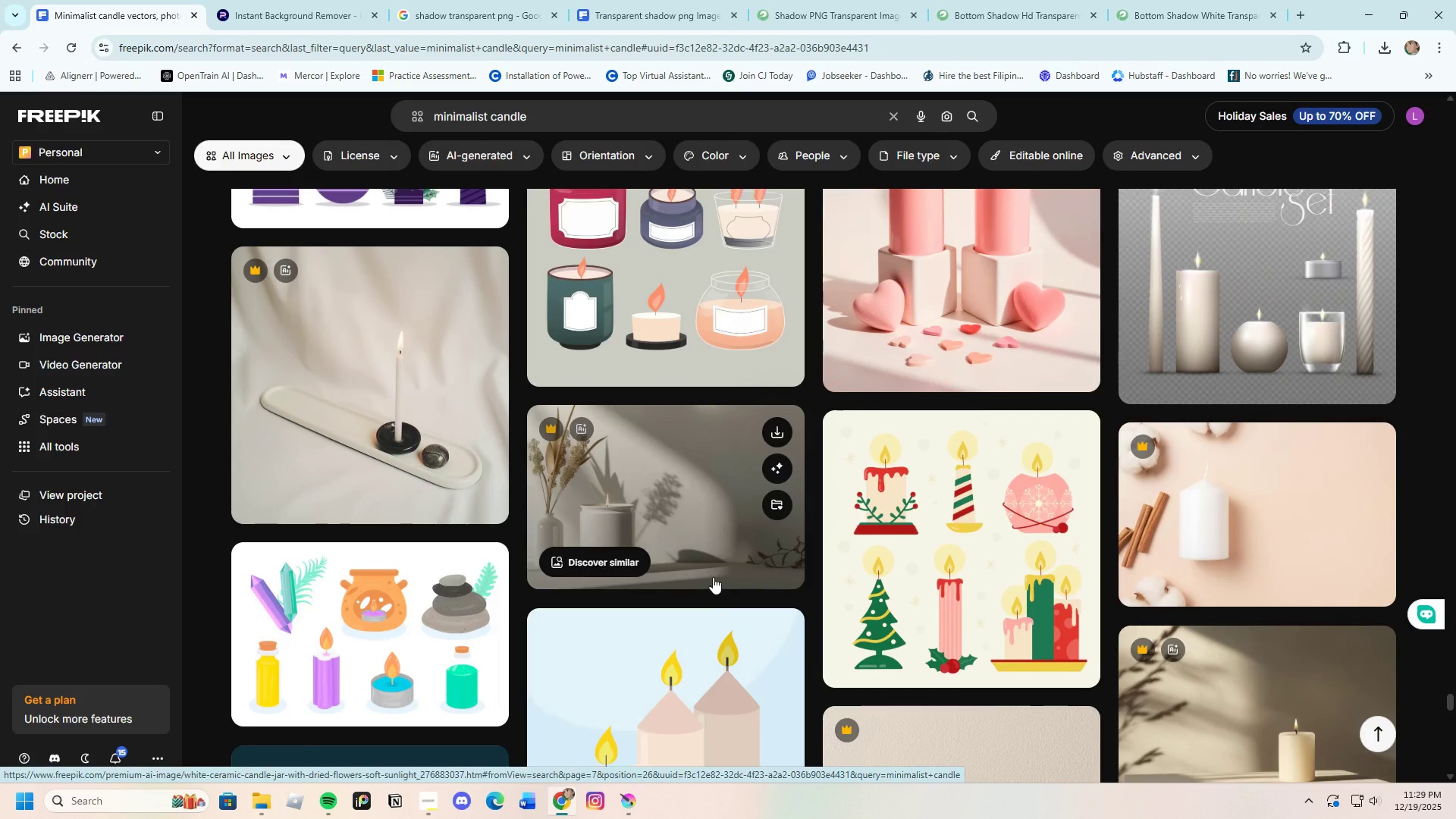 
scroll: coordinate [713, 577], scroll_direction: up, amount: 1.0
 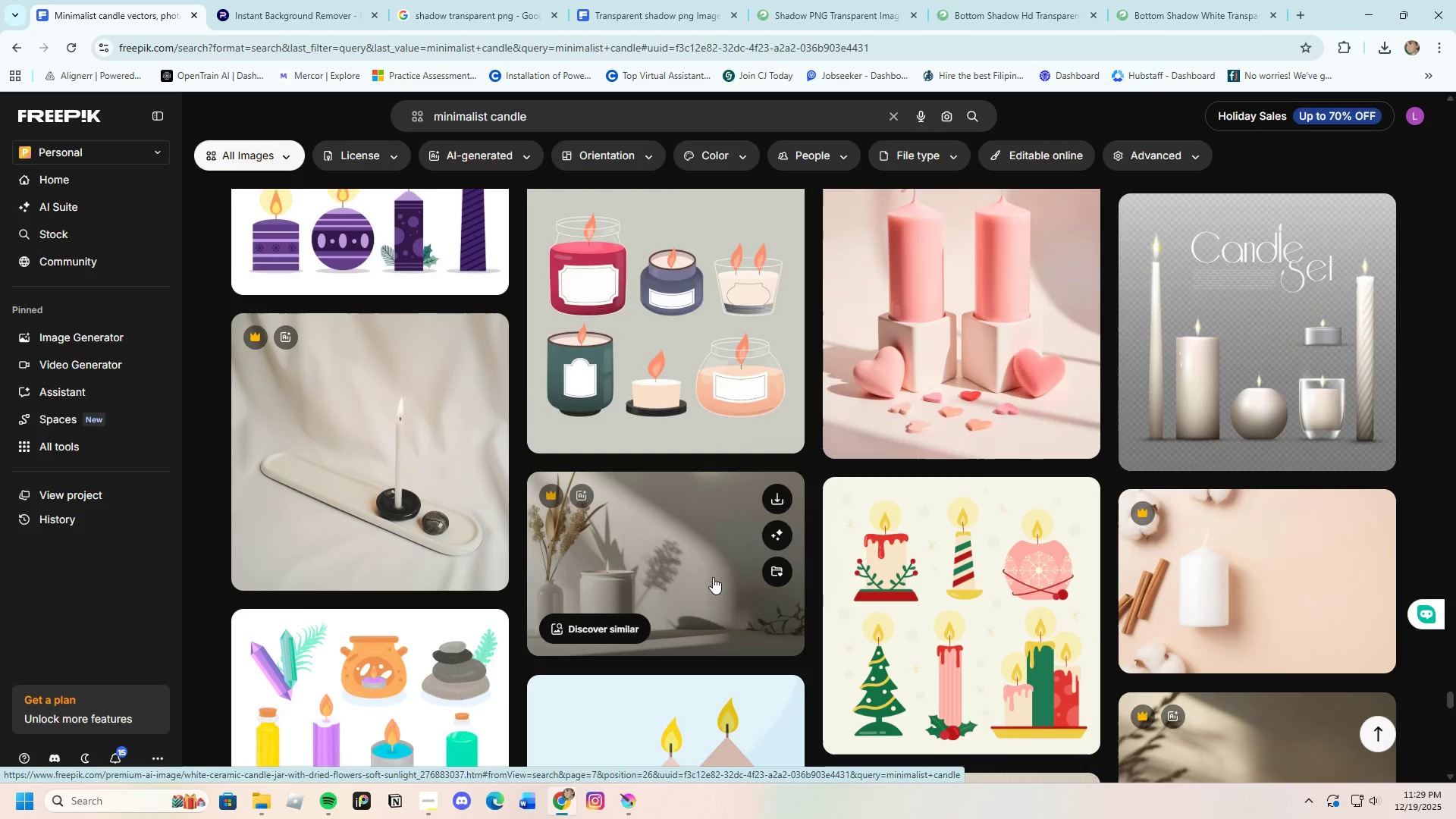 
scroll: coordinate [713, 577], scroll_direction: down, amount: 4.0
 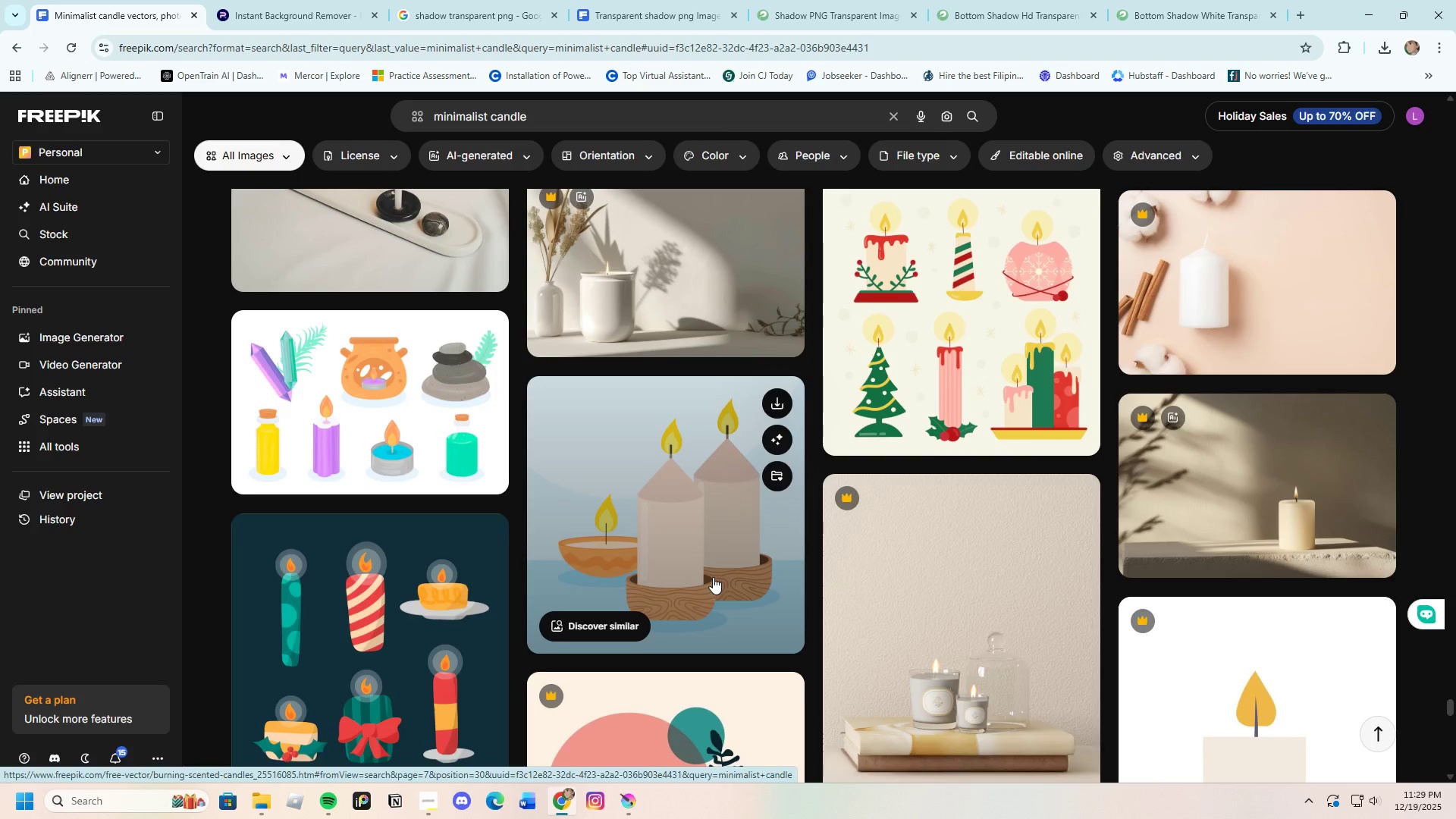 
scroll: coordinate [713, 577], scroll_direction: up, amount: 2.0
 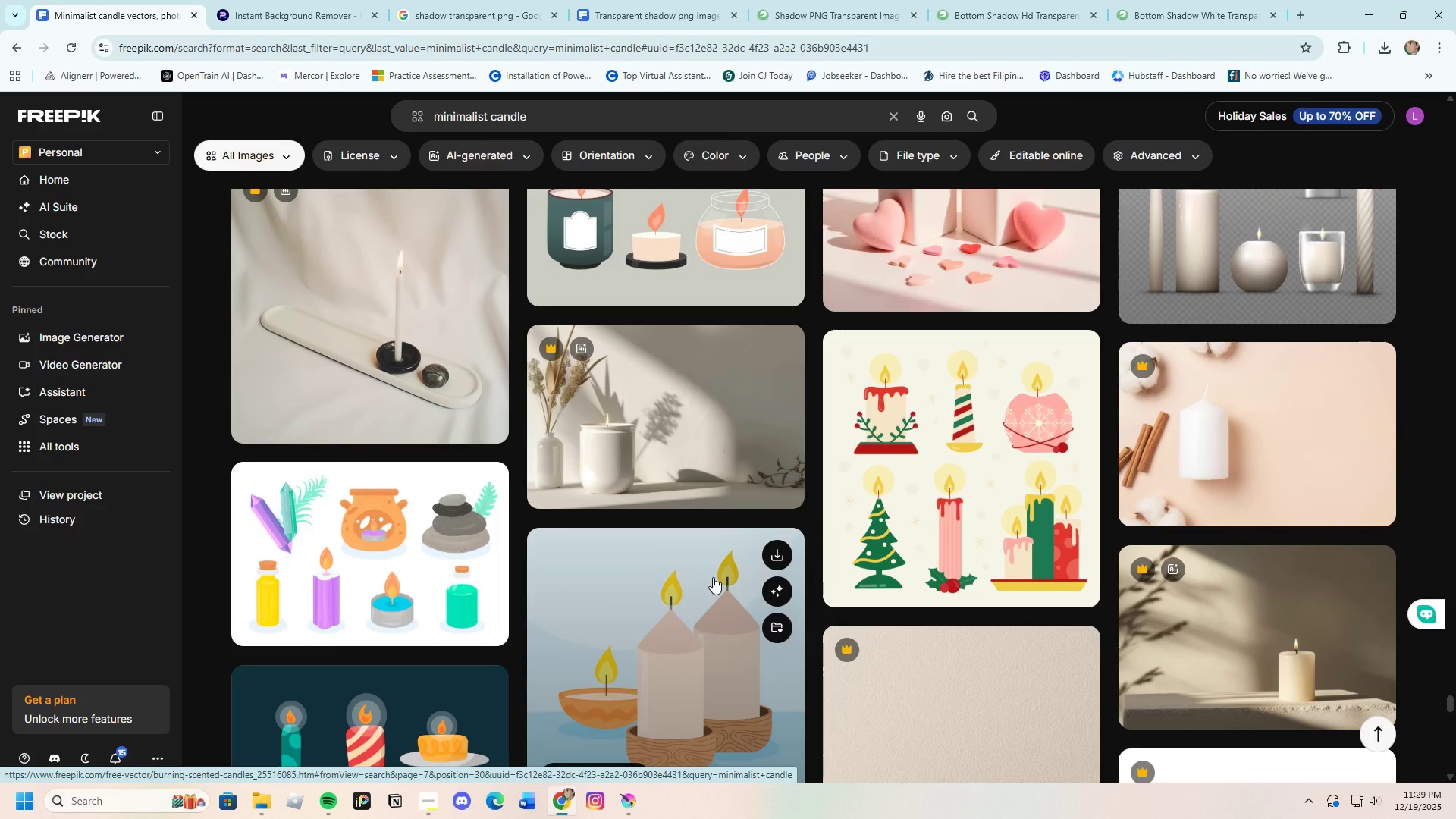 
scroll: coordinate [713, 577], scroll_direction: down, amount: 5.0
 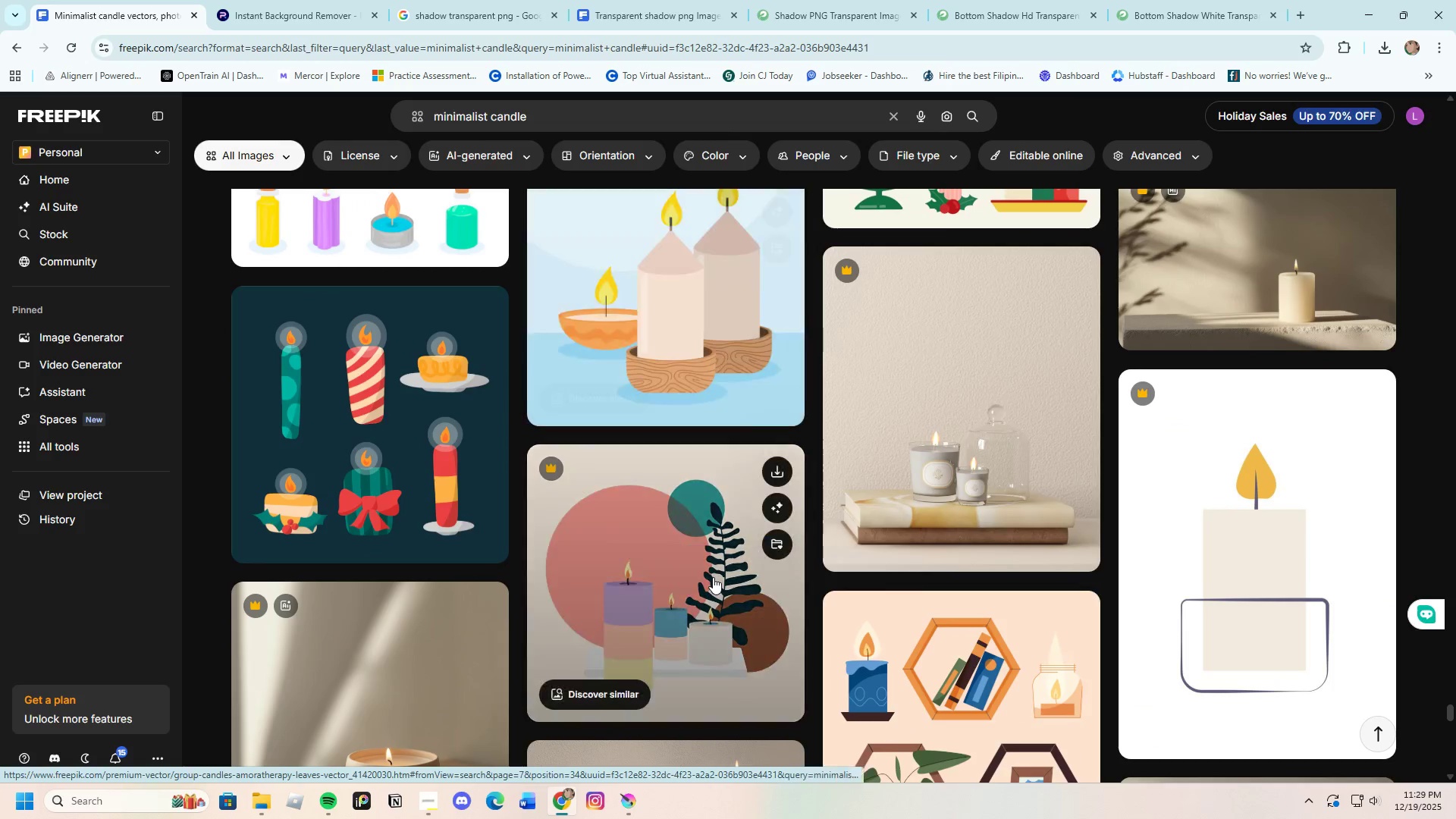 
scroll: coordinate [713, 577], scroll_direction: up, amount: 2.0
 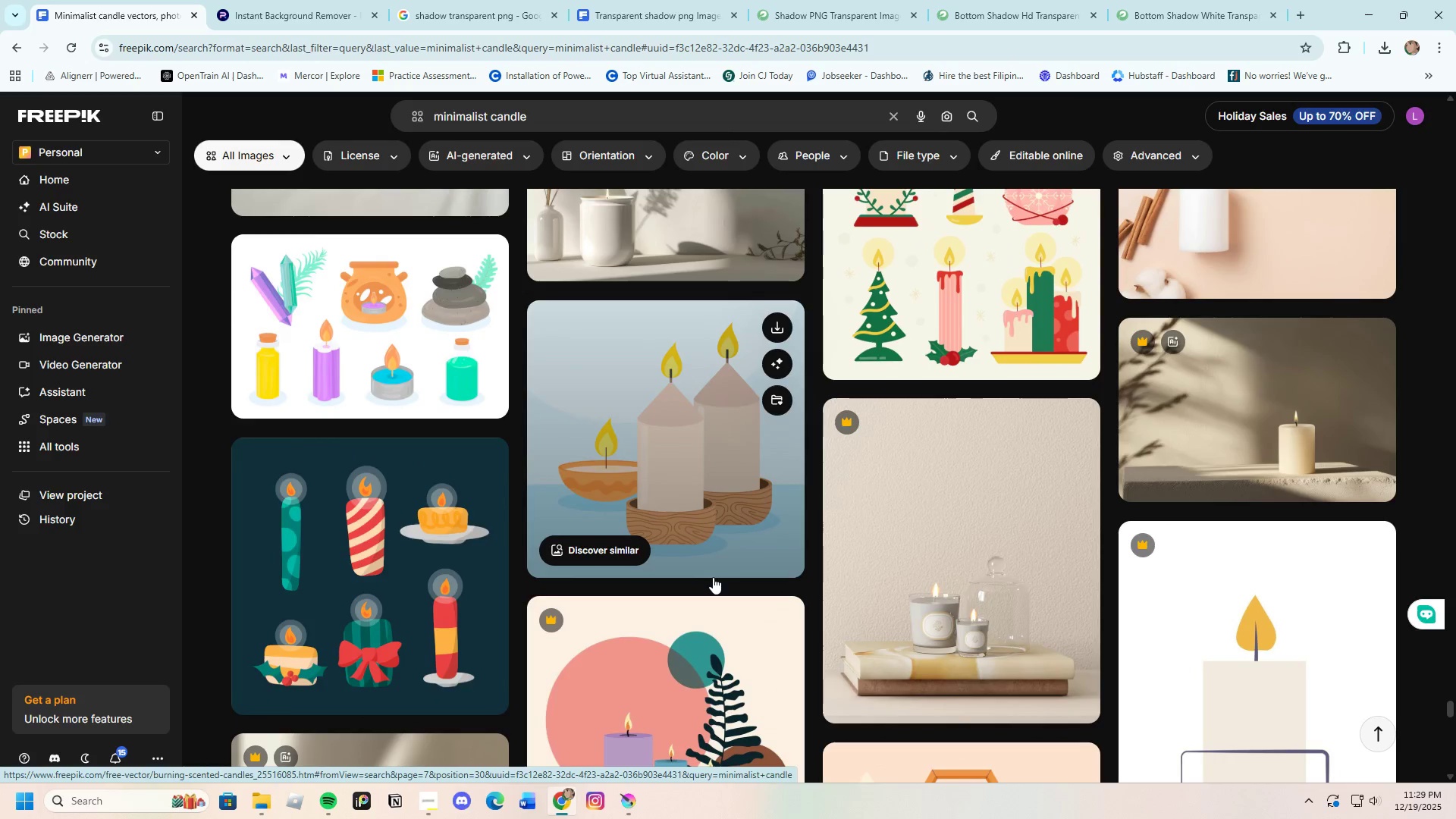 
scroll: coordinate [713, 577], scroll_direction: down, amount: 8.0
 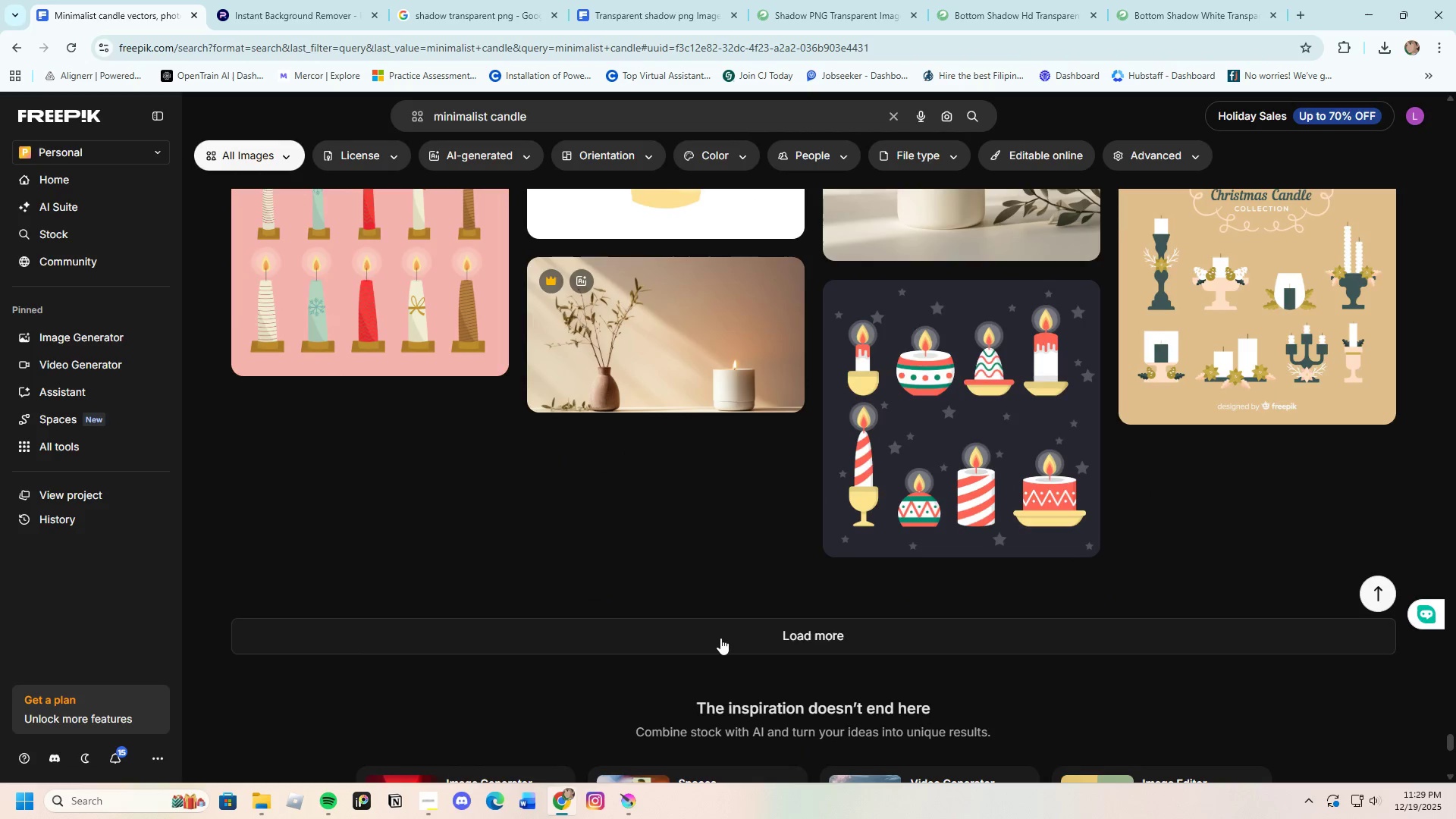 
left_click([719, 632])
 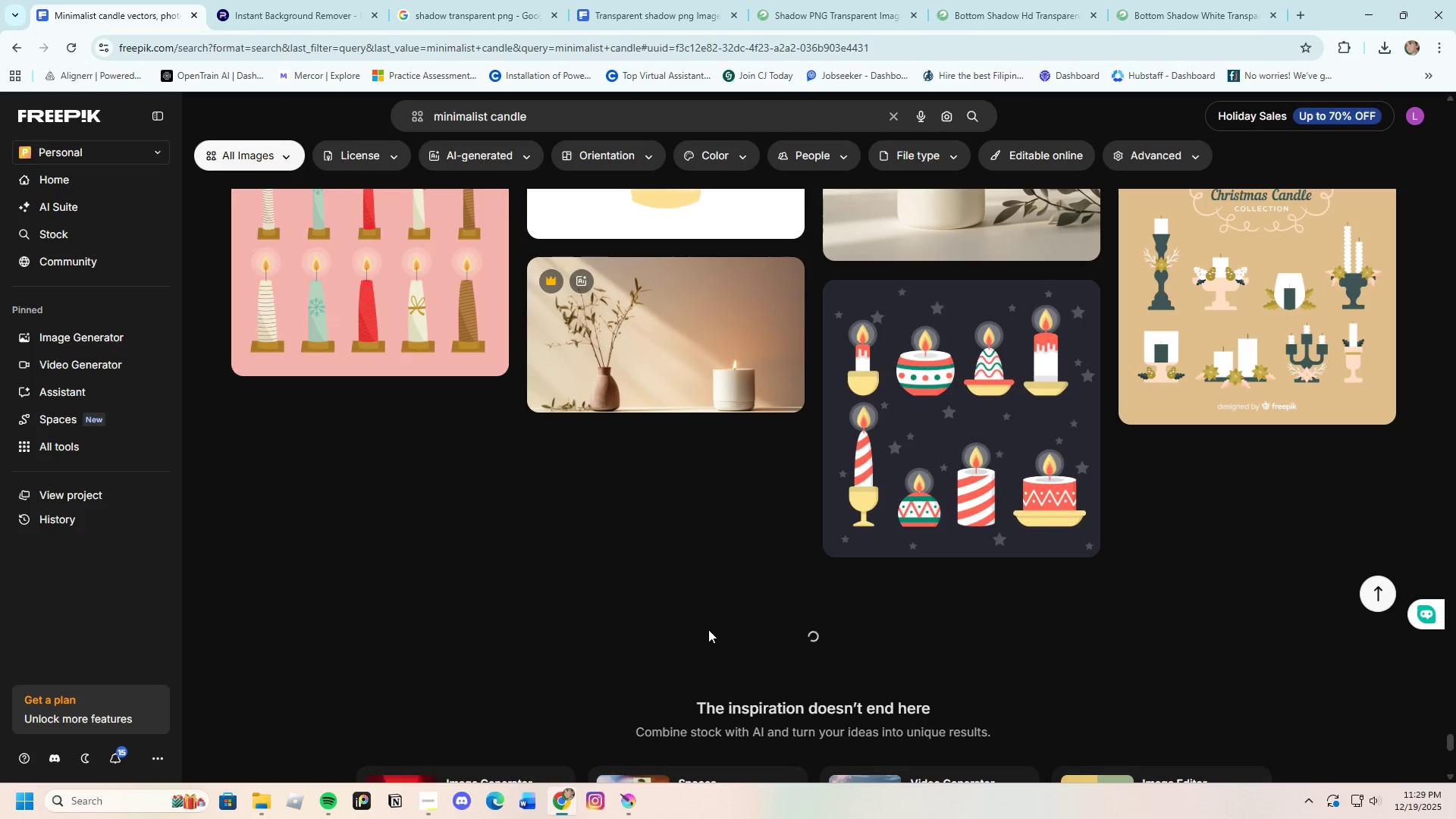 
scroll: coordinate [572, 580], scroll_direction: down, amount: 12.0
 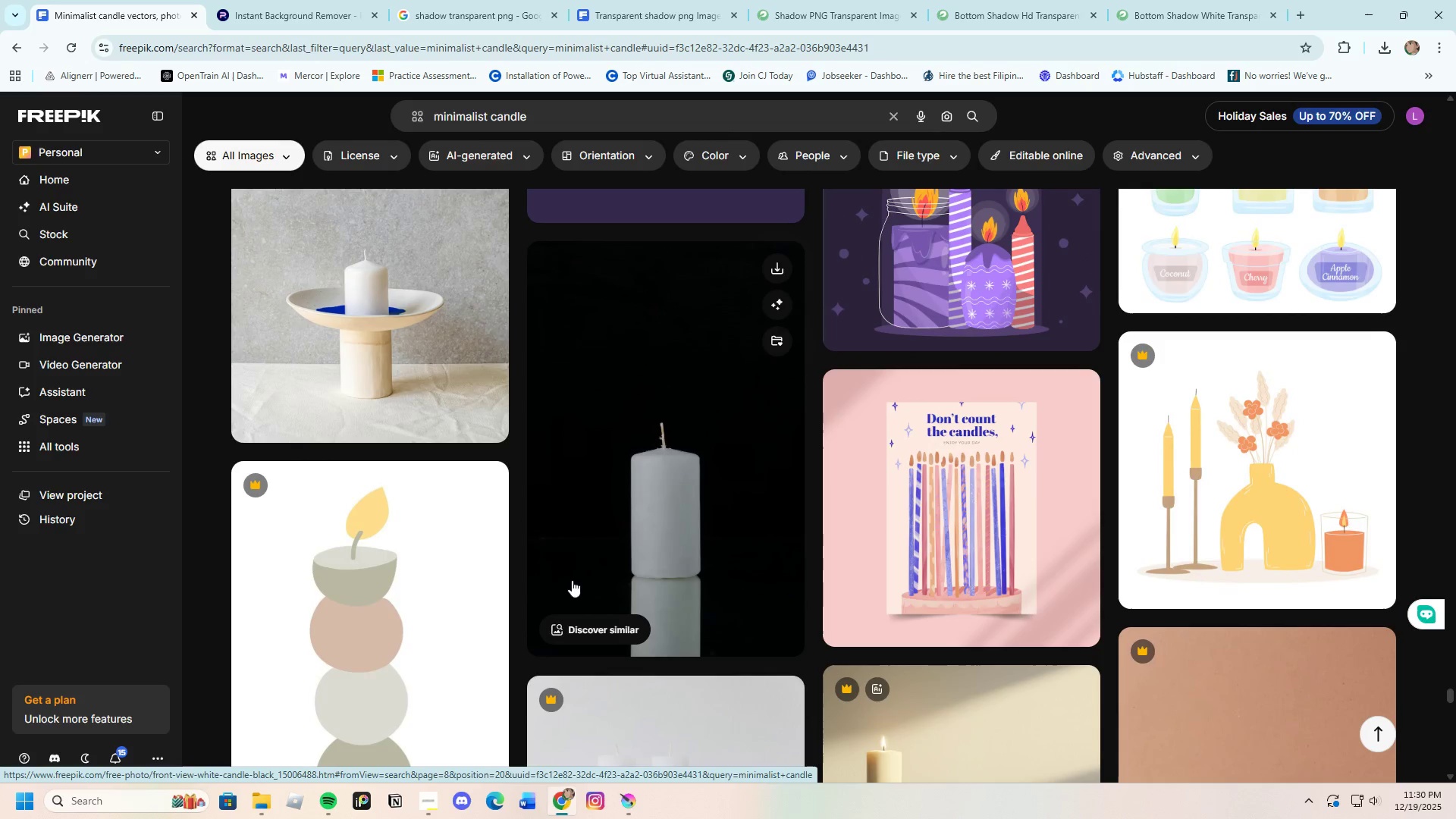 
left_click([632, 529])
 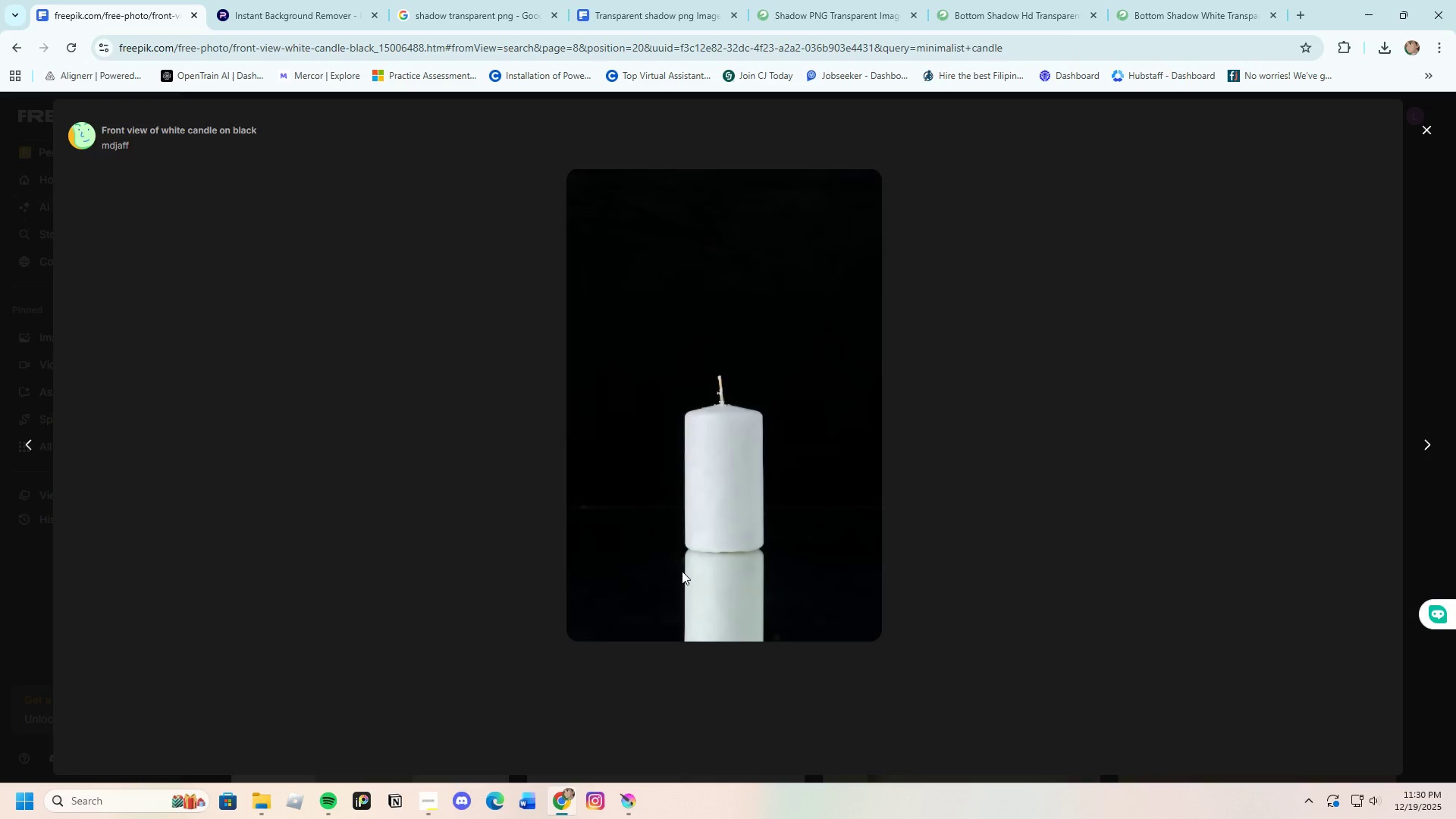 
scroll: coordinate [742, 565], scroll_direction: down, amount: 15.0
 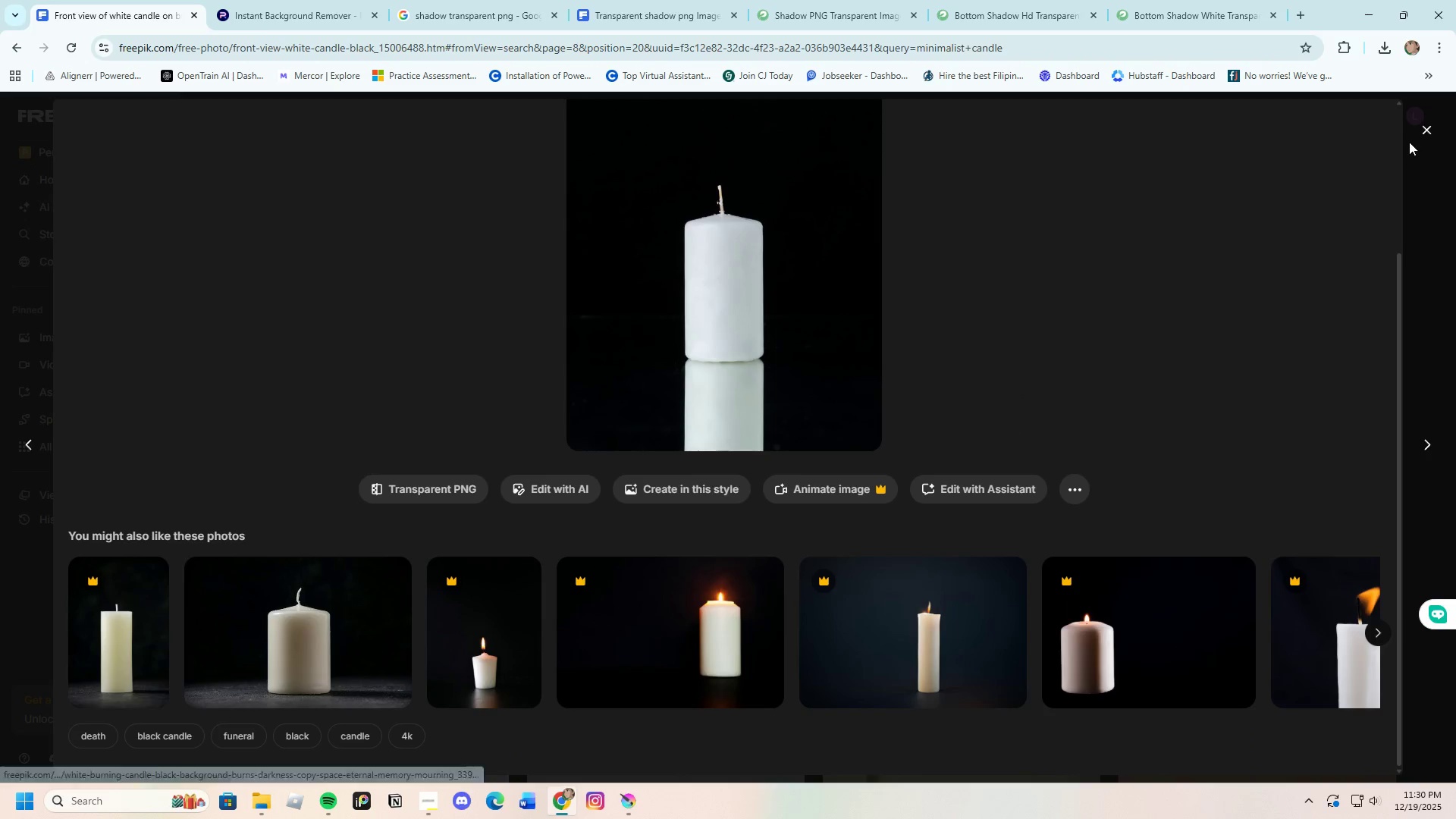 
left_click([1427, 127])
 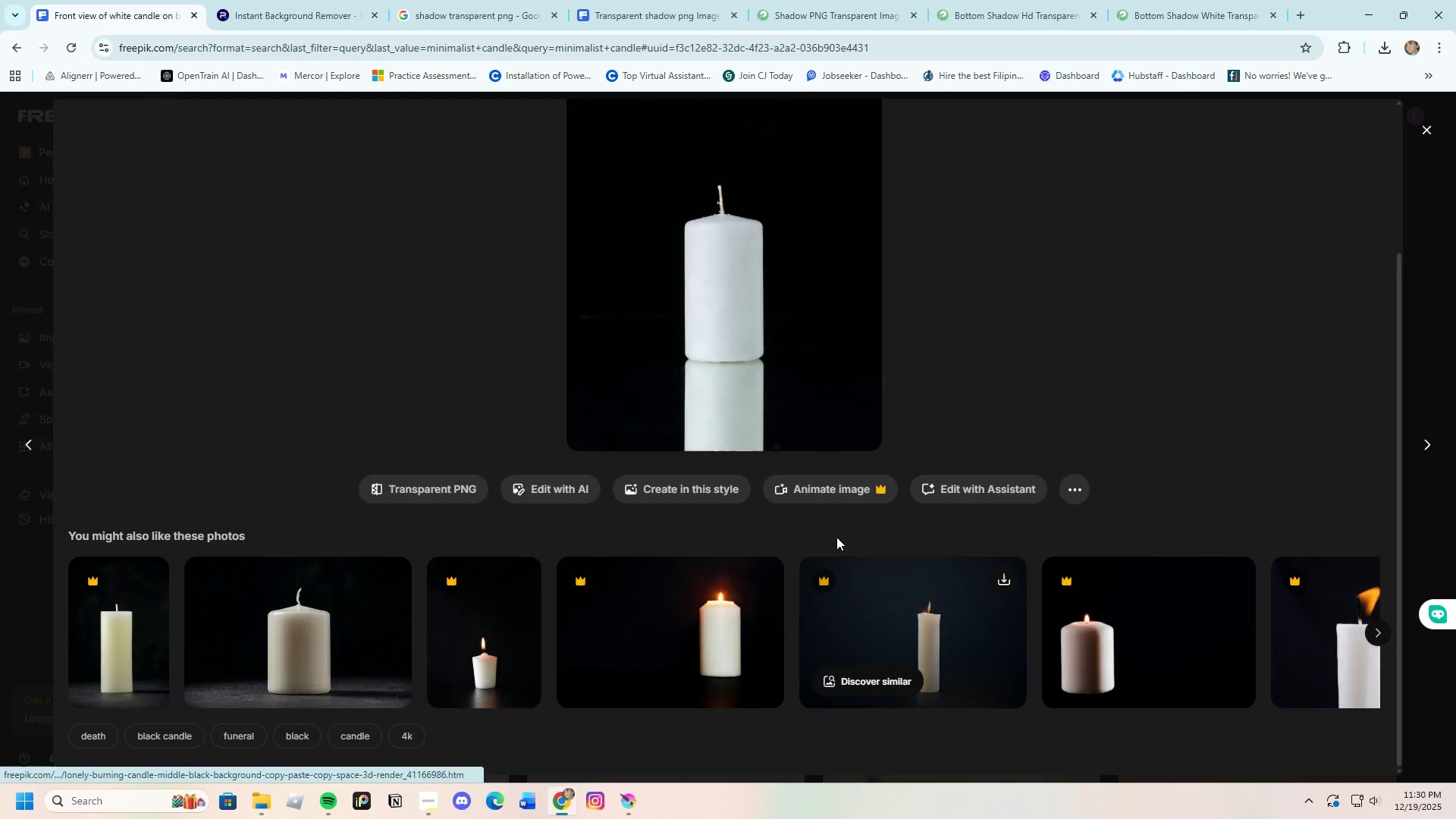 
scroll: coordinate [719, 566], scroll_direction: down, amount: 16.0
 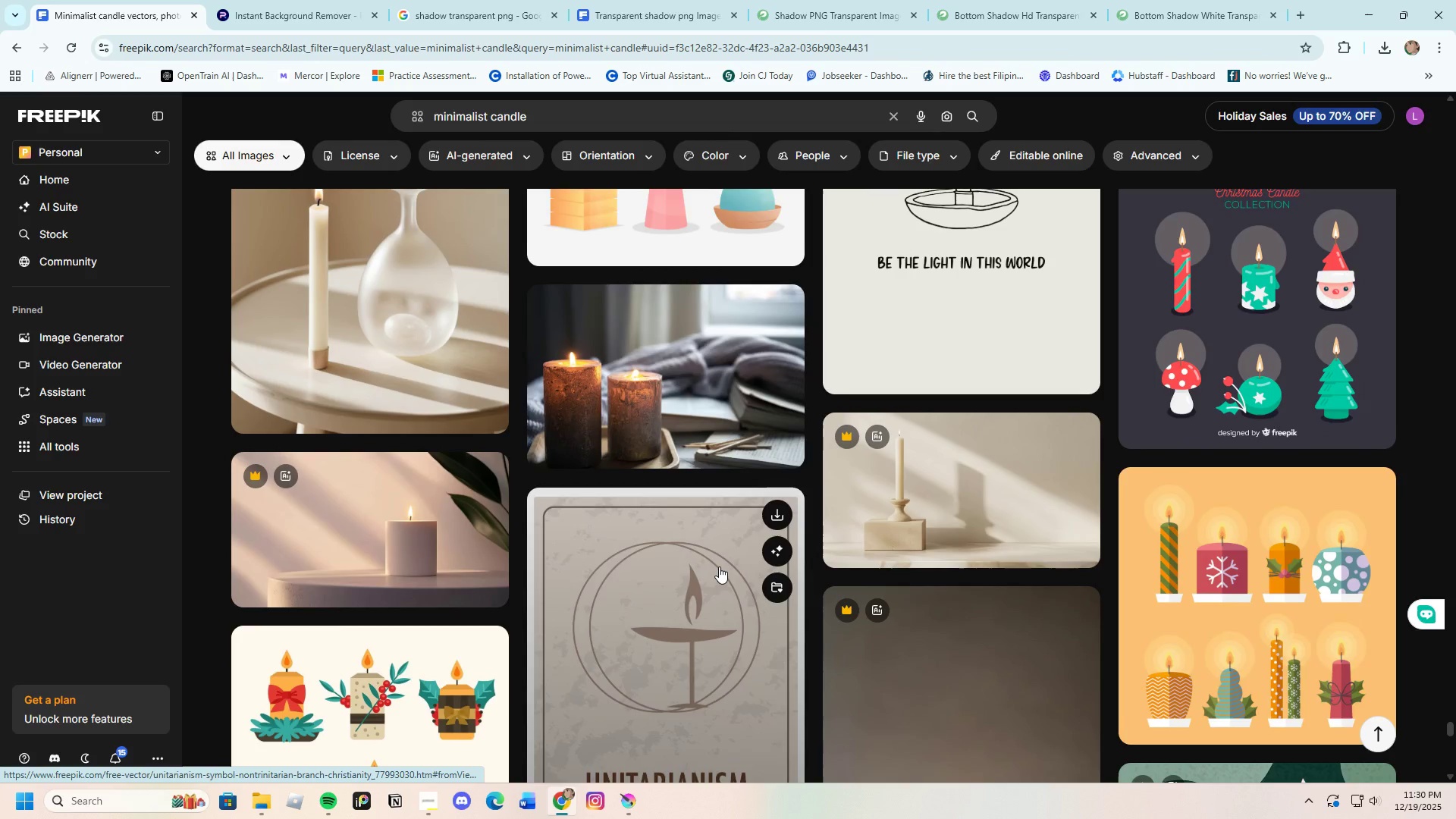 
scroll: coordinate [719, 566], scroll_direction: up, amount: 1.0
 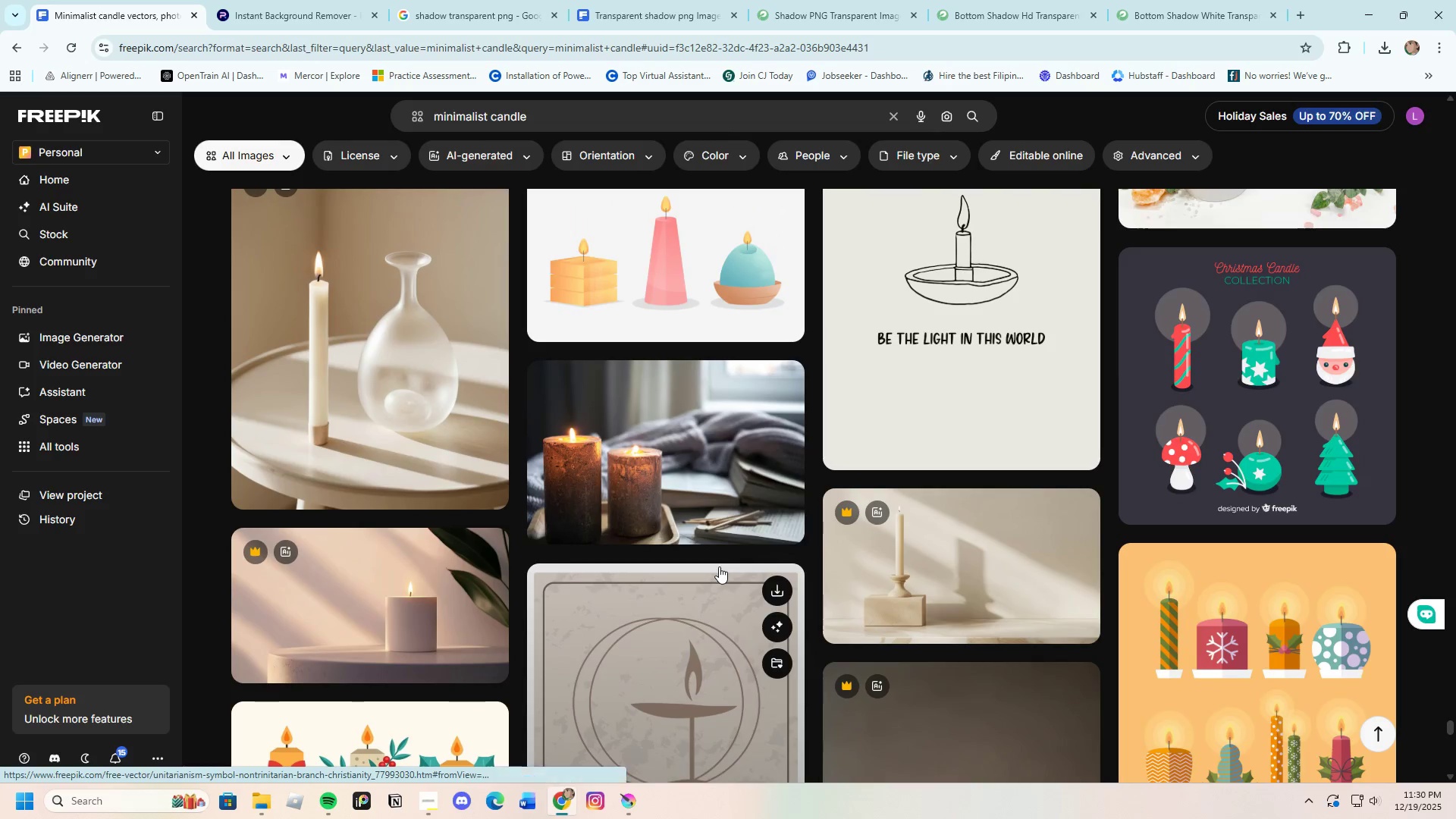 
scroll: coordinate [719, 565], scroll_direction: down, amount: 9.0
 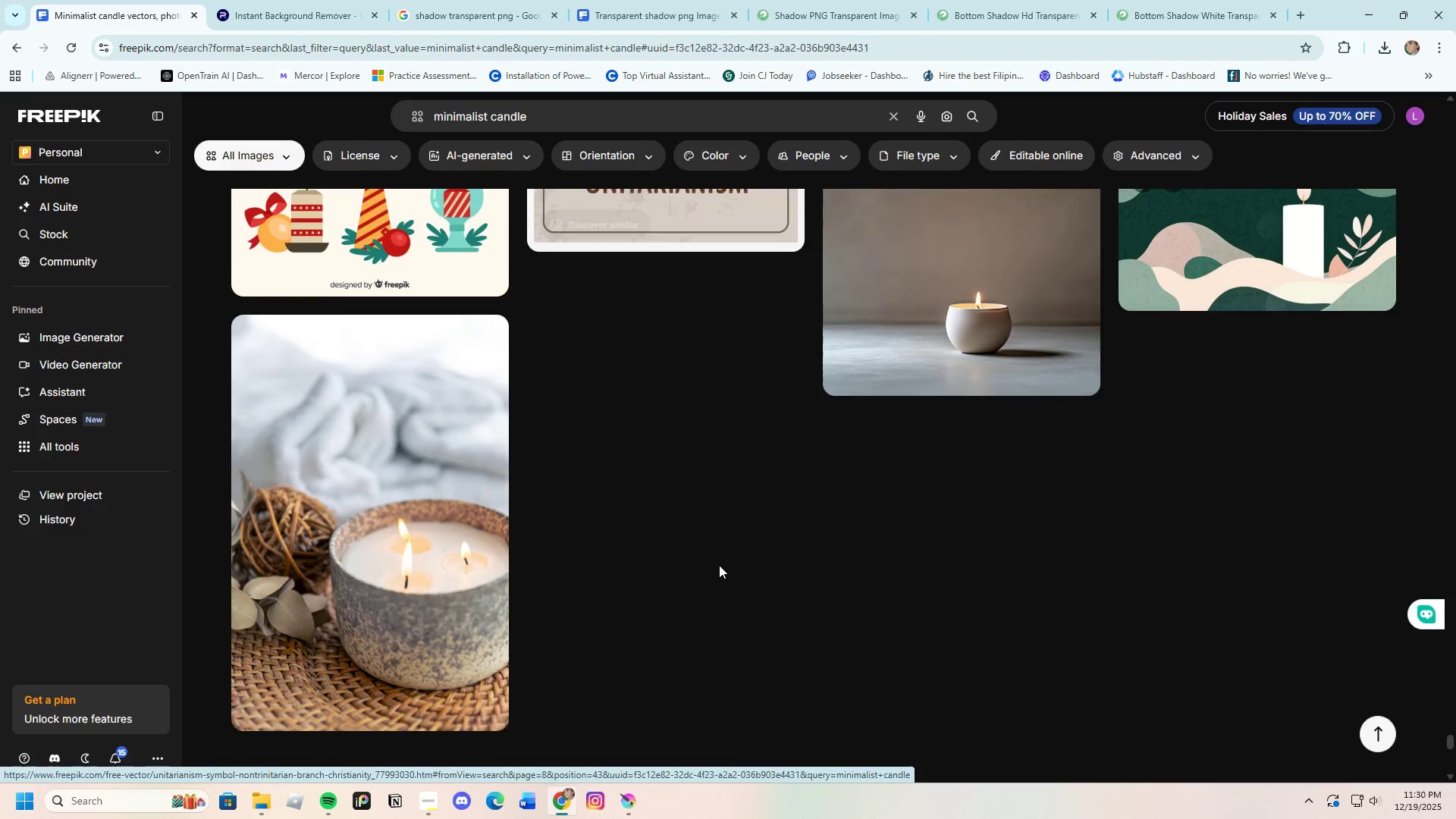 
scroll: coordinate [719, 565], scroll_direction: up, amount: 3.0
 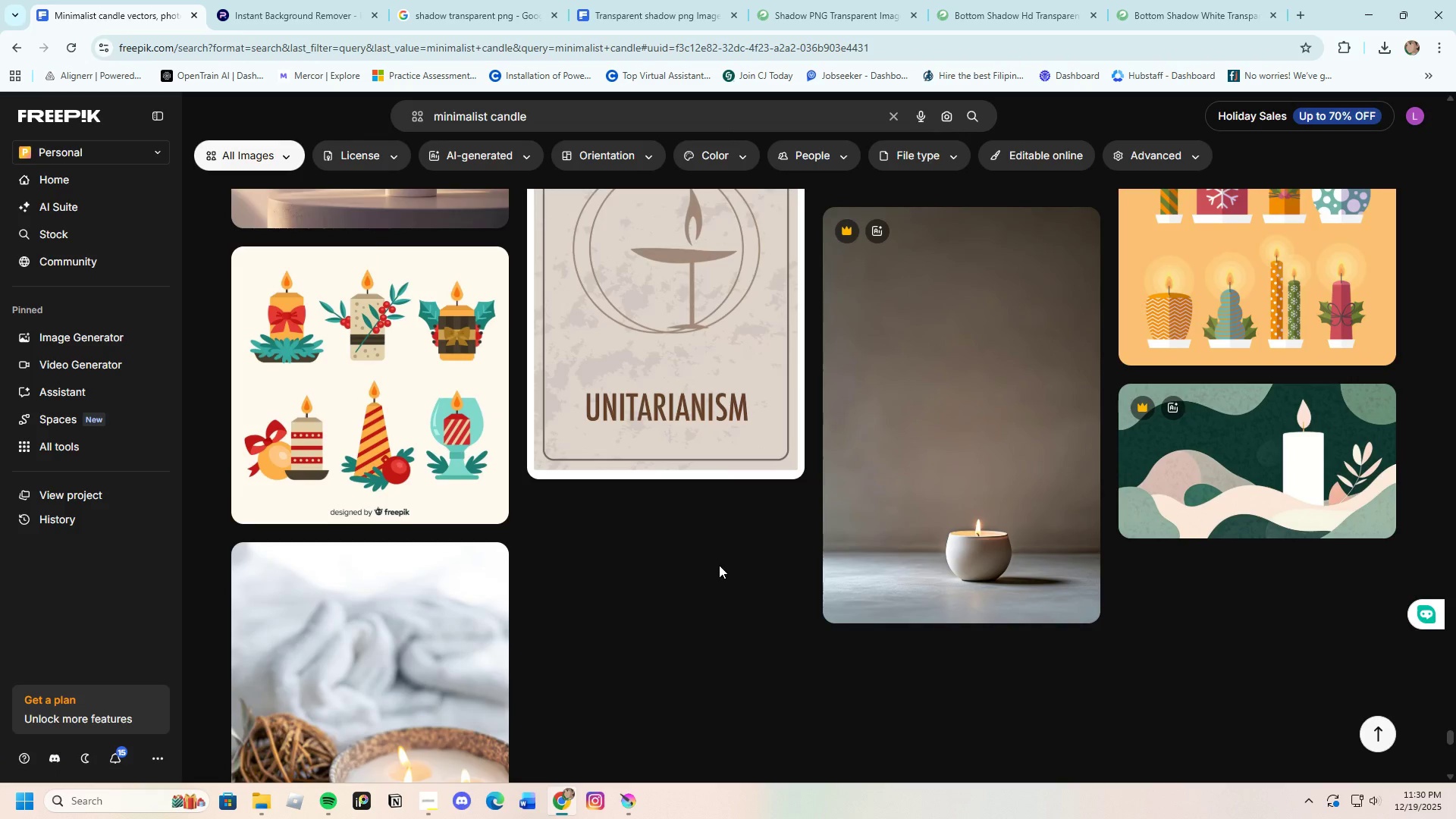 
scroll: coordinate [719, 565], scroll_direction: down, amount: 5.0
 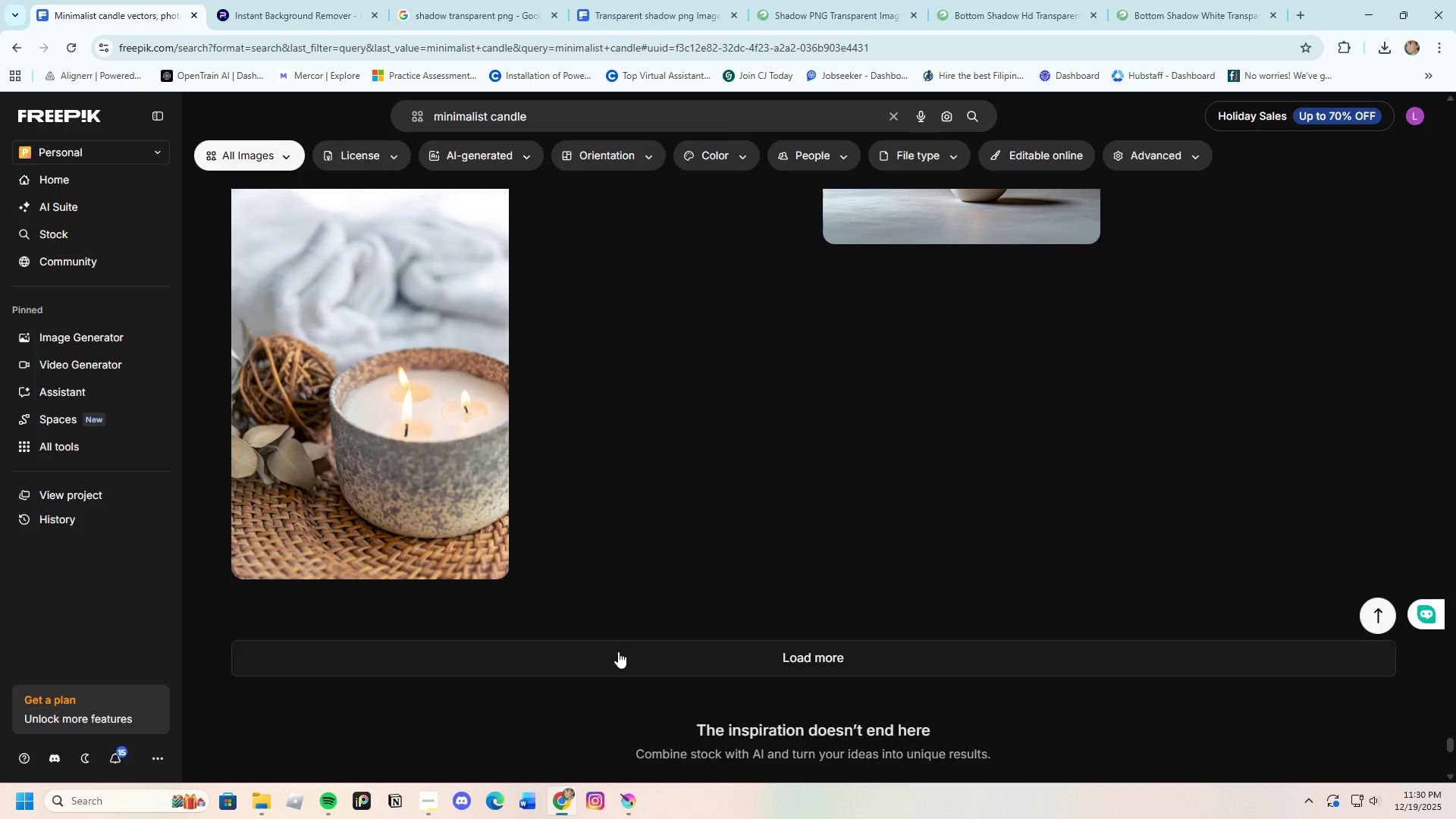 
left_click([618, 654])
 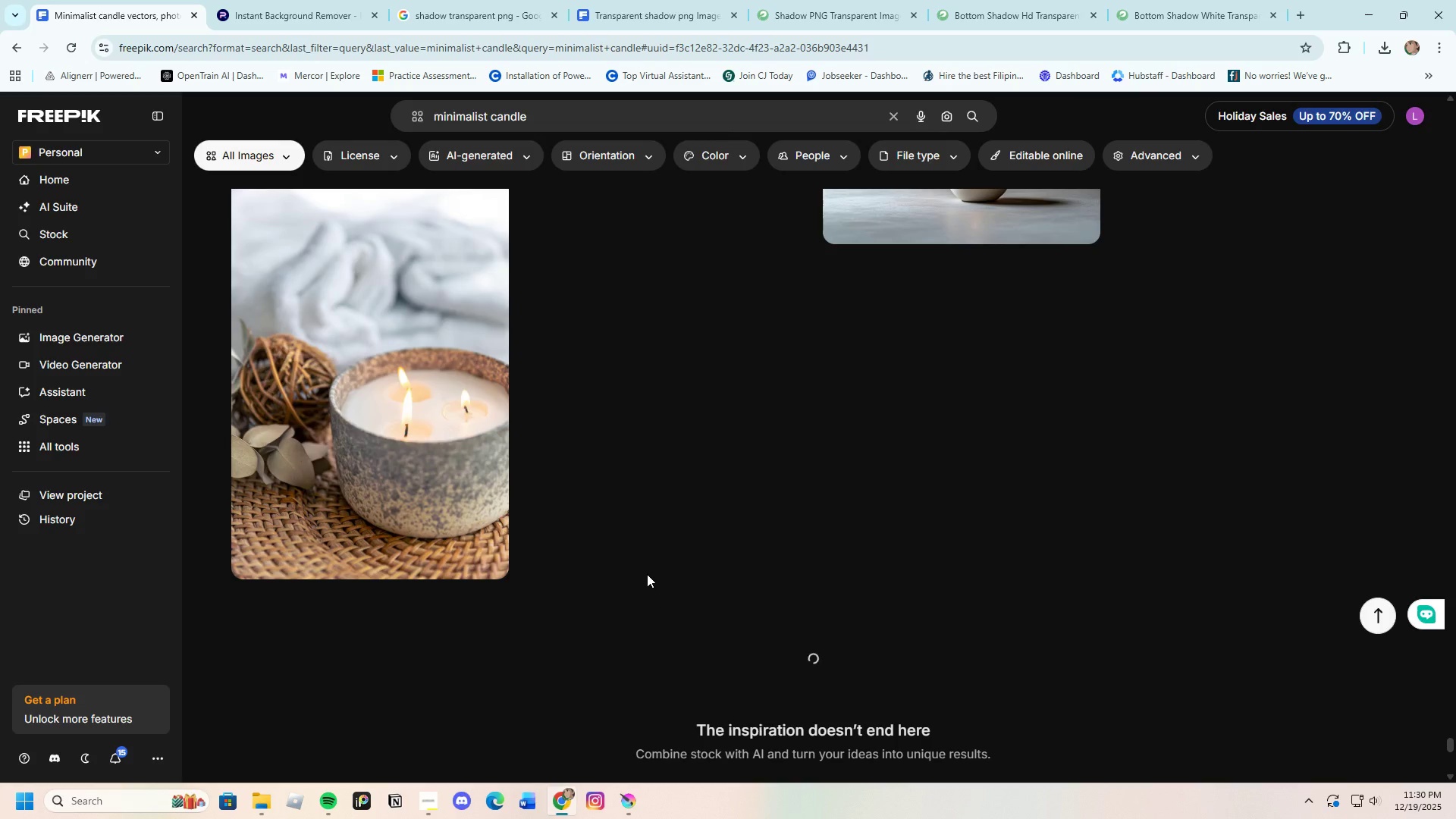 
scroll: coordinate [645, 557], scroll_direction: down, amount: 4.0
 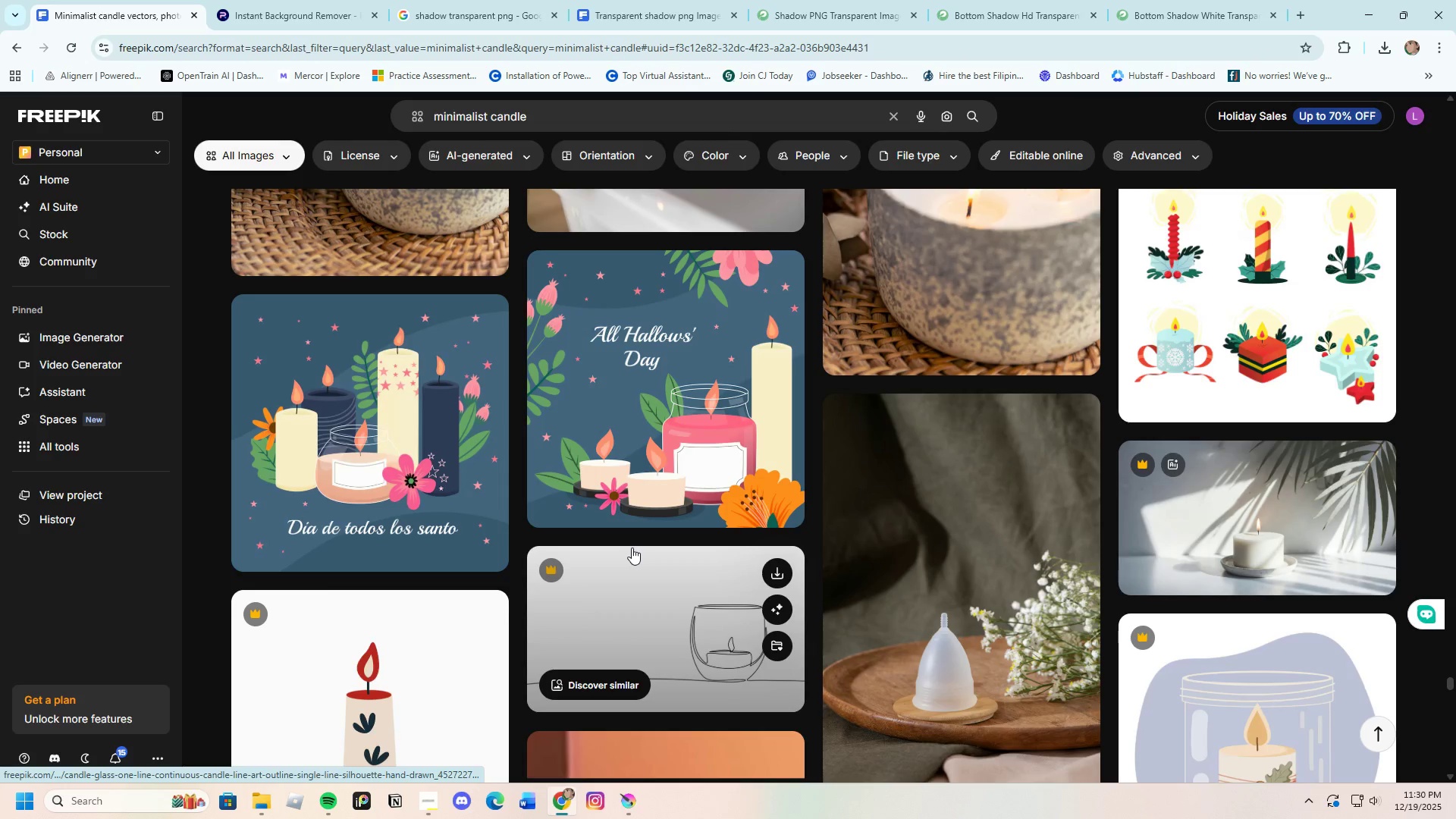 
scroll: coordinate [630, 549], scroll_direction: up, amount: 2.0
 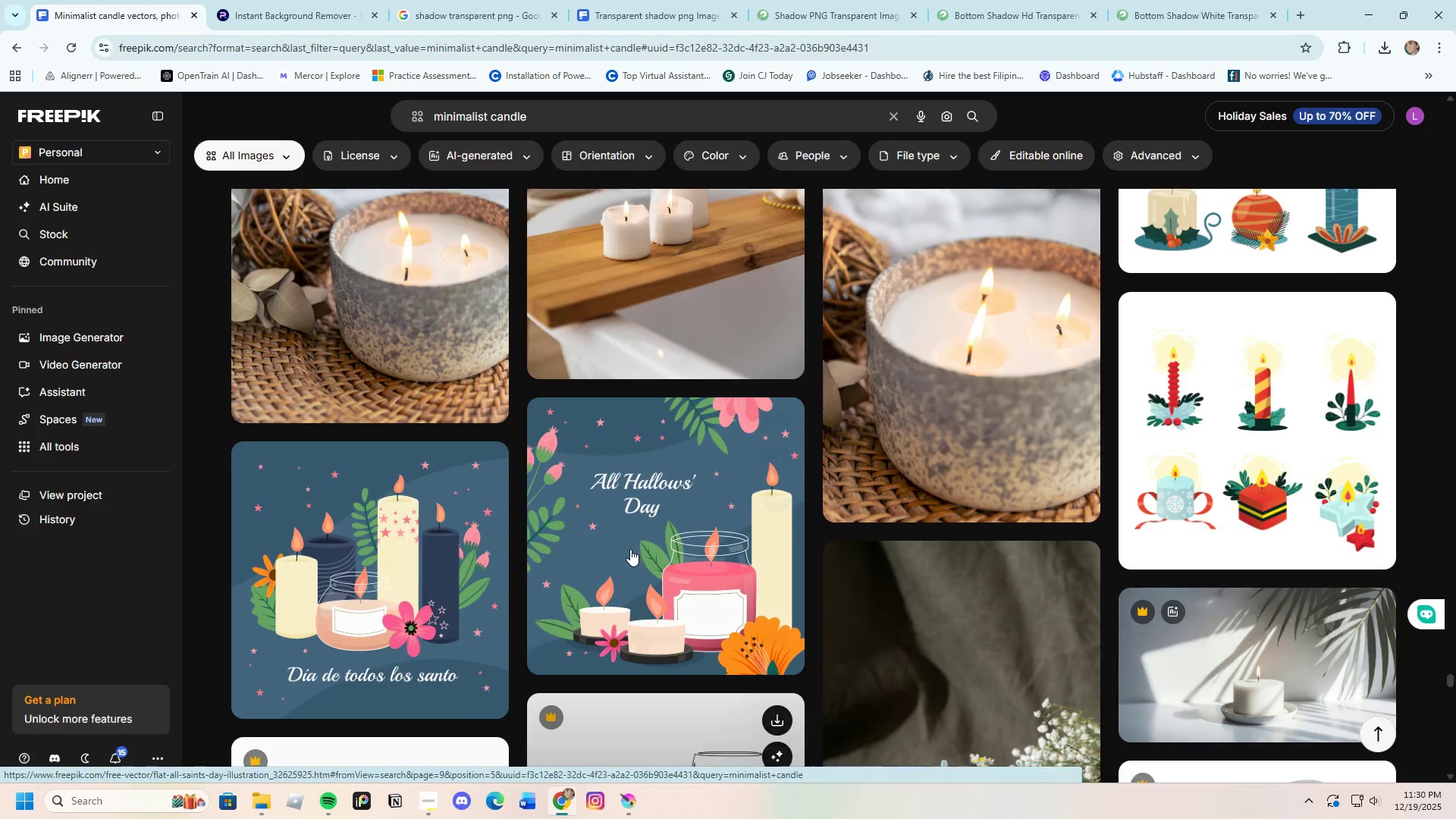 
scroll: coordinate [630, 549], scroll_direction: down, amount: 13.0
 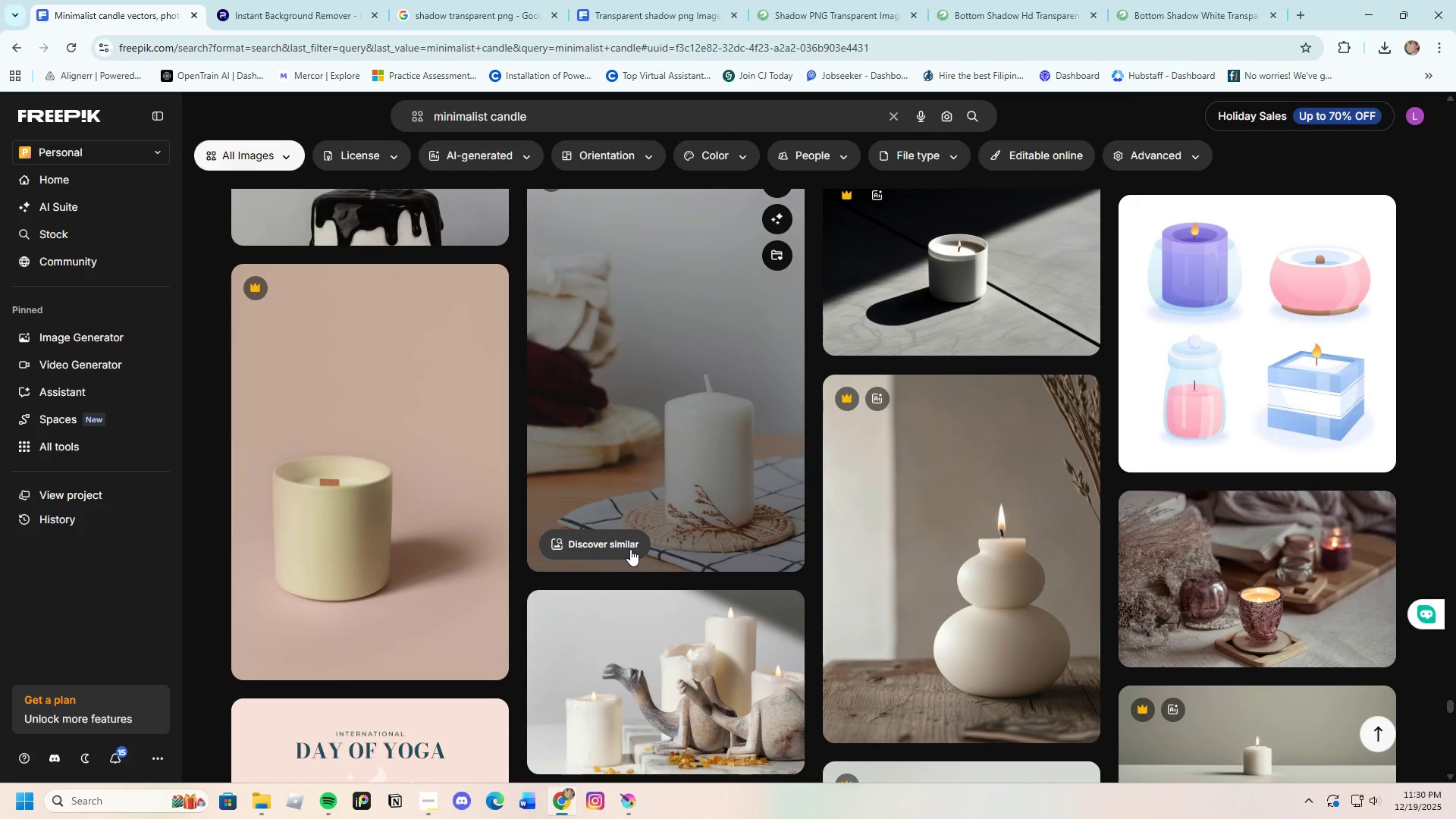 
scroll: coordinate [630, 549], scroll_direction: none, amount: 0.0
 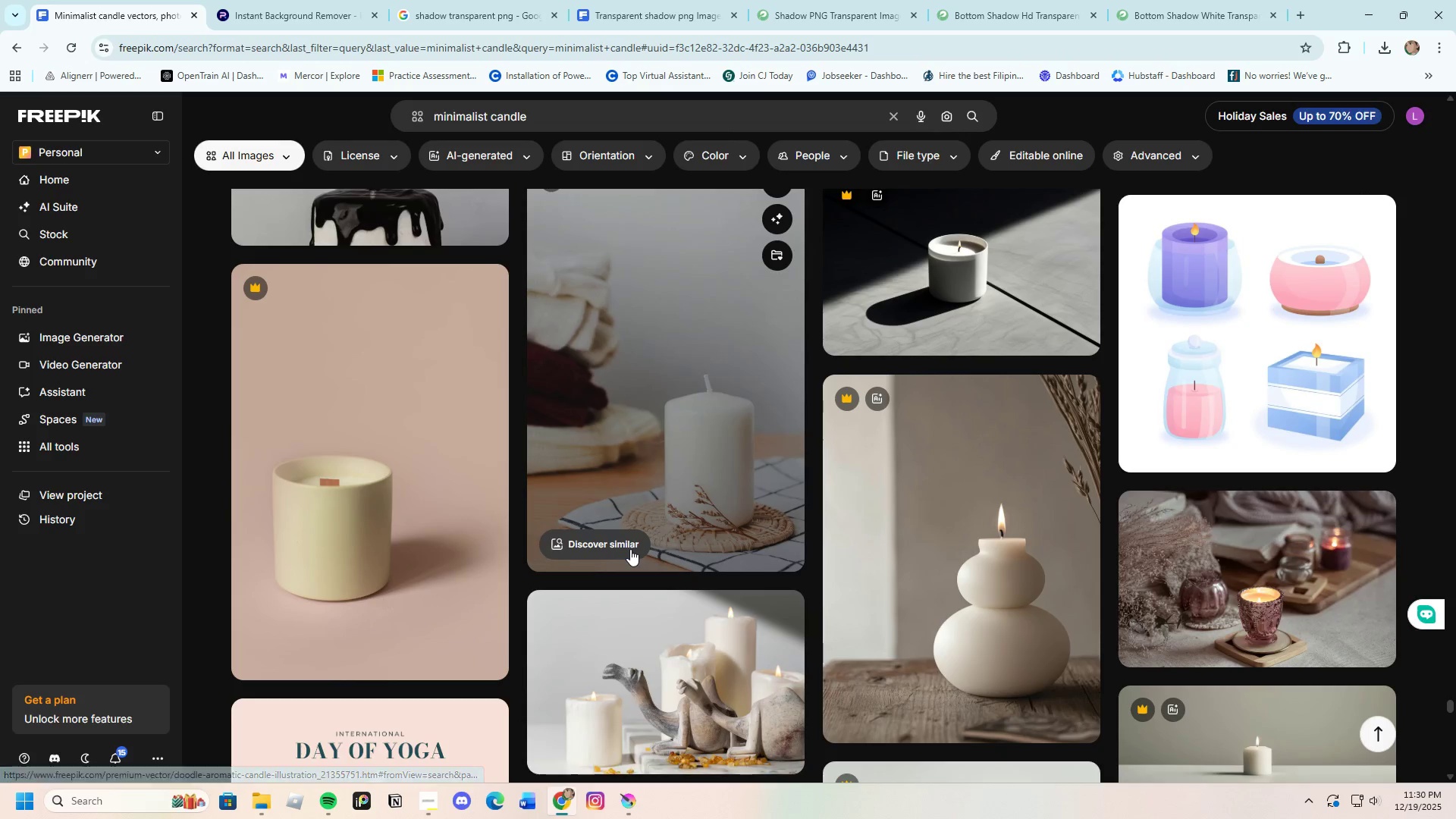 
scroll: coordinate [630, 549], scroll_direction: down, amount: 7.0
 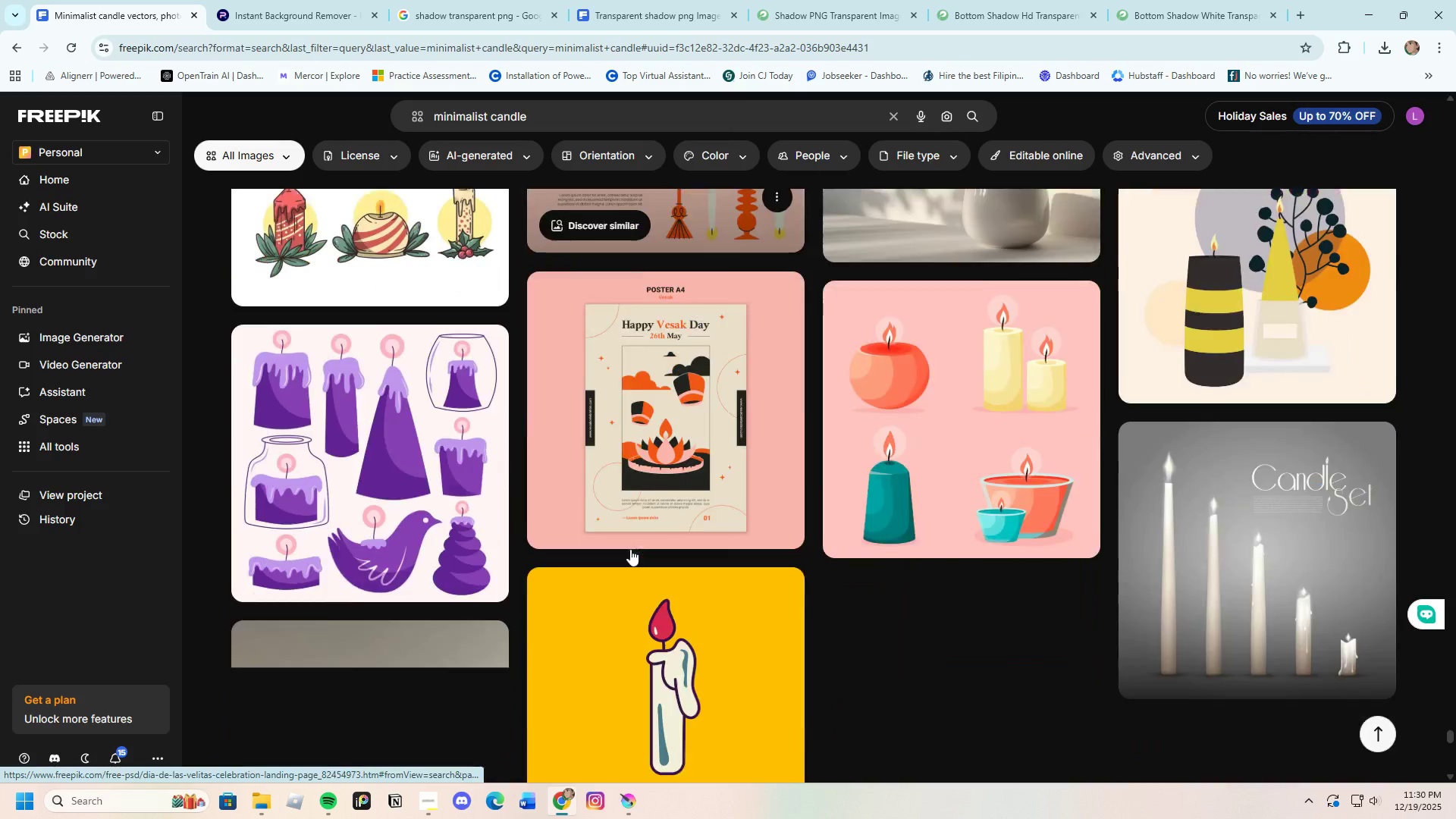 
scroll: coordinate [630, 549], scroll_direction: up, amount: 3.0
 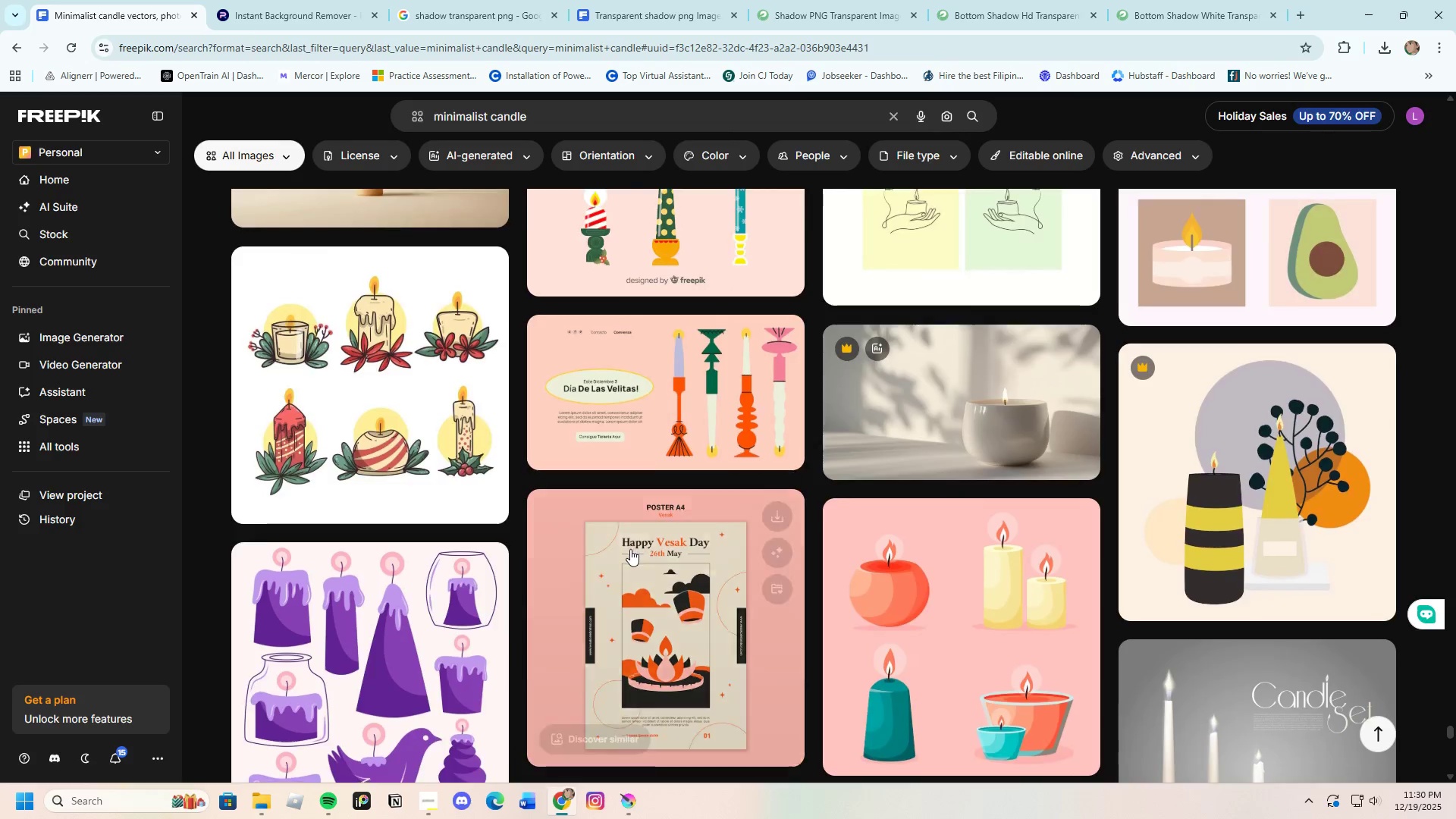 
scroll: coordinate [626, 598], scroll_direction: down, amount: 8.0
 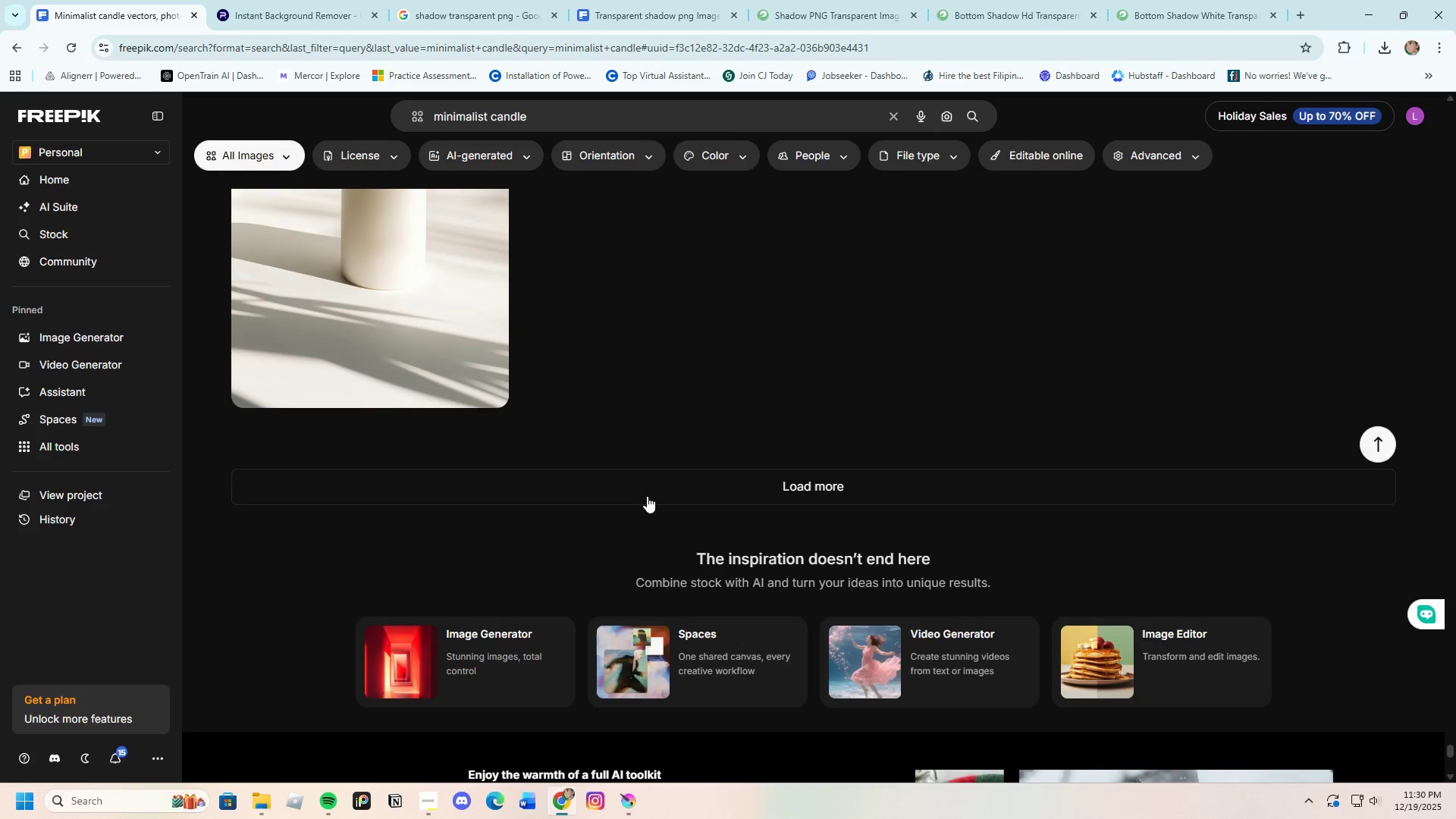 
left_click([644, 489])
 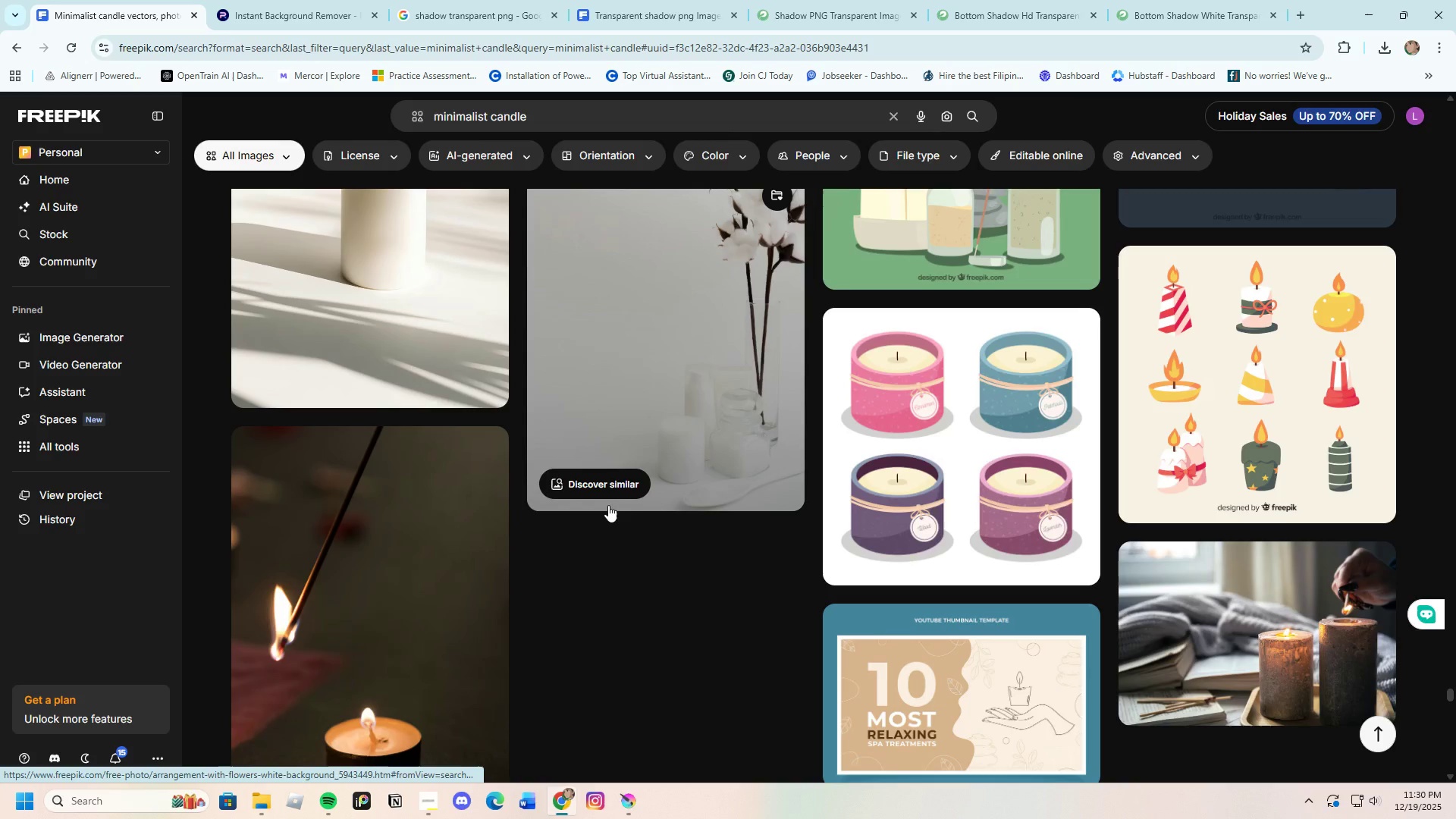 
scroll: coordinate [608, 505], scroll_direction: down, amount: 6.0
 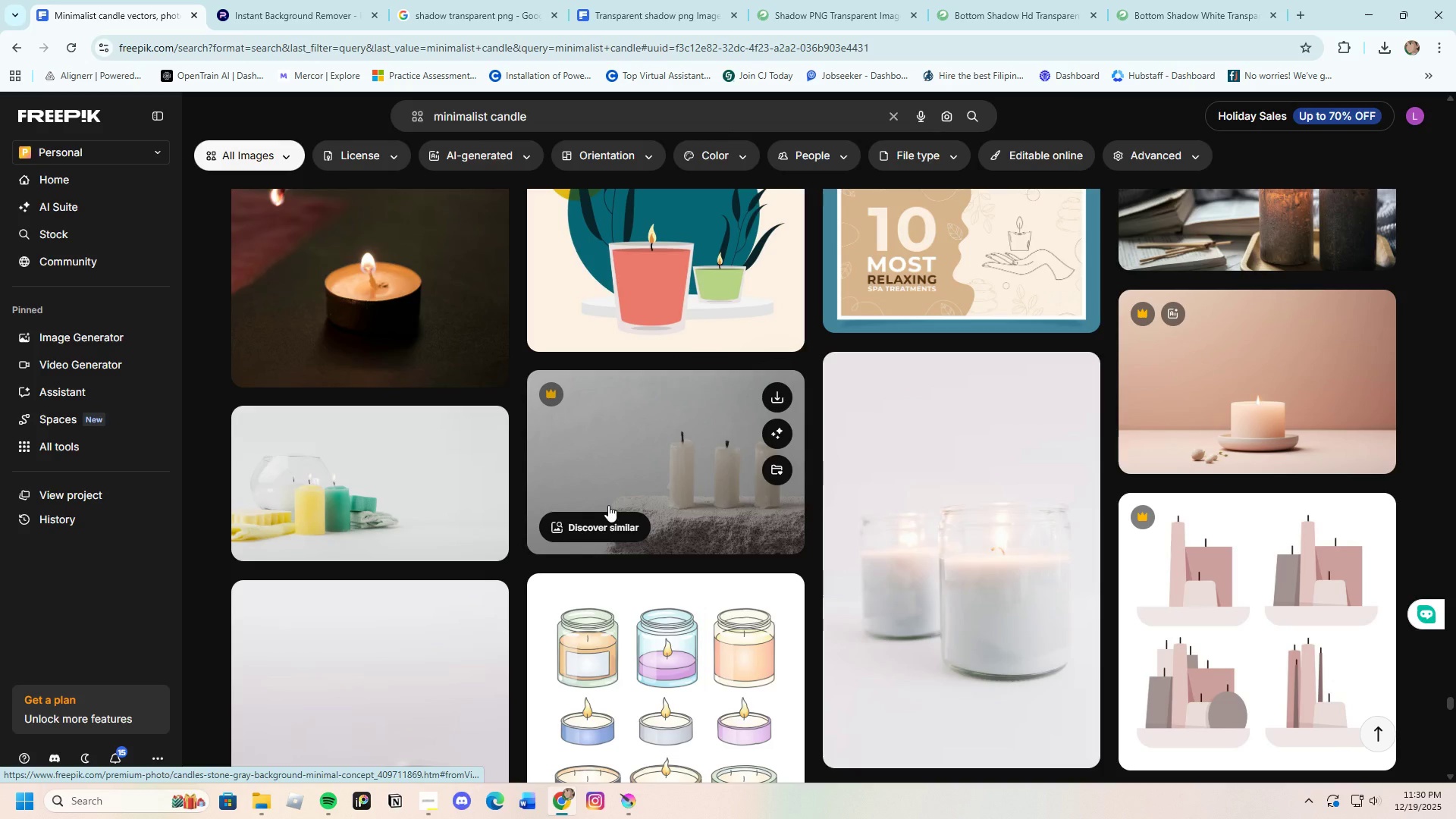 
scroll: coordinate [608, 505], scroll_direction: up, amount: 3.0
 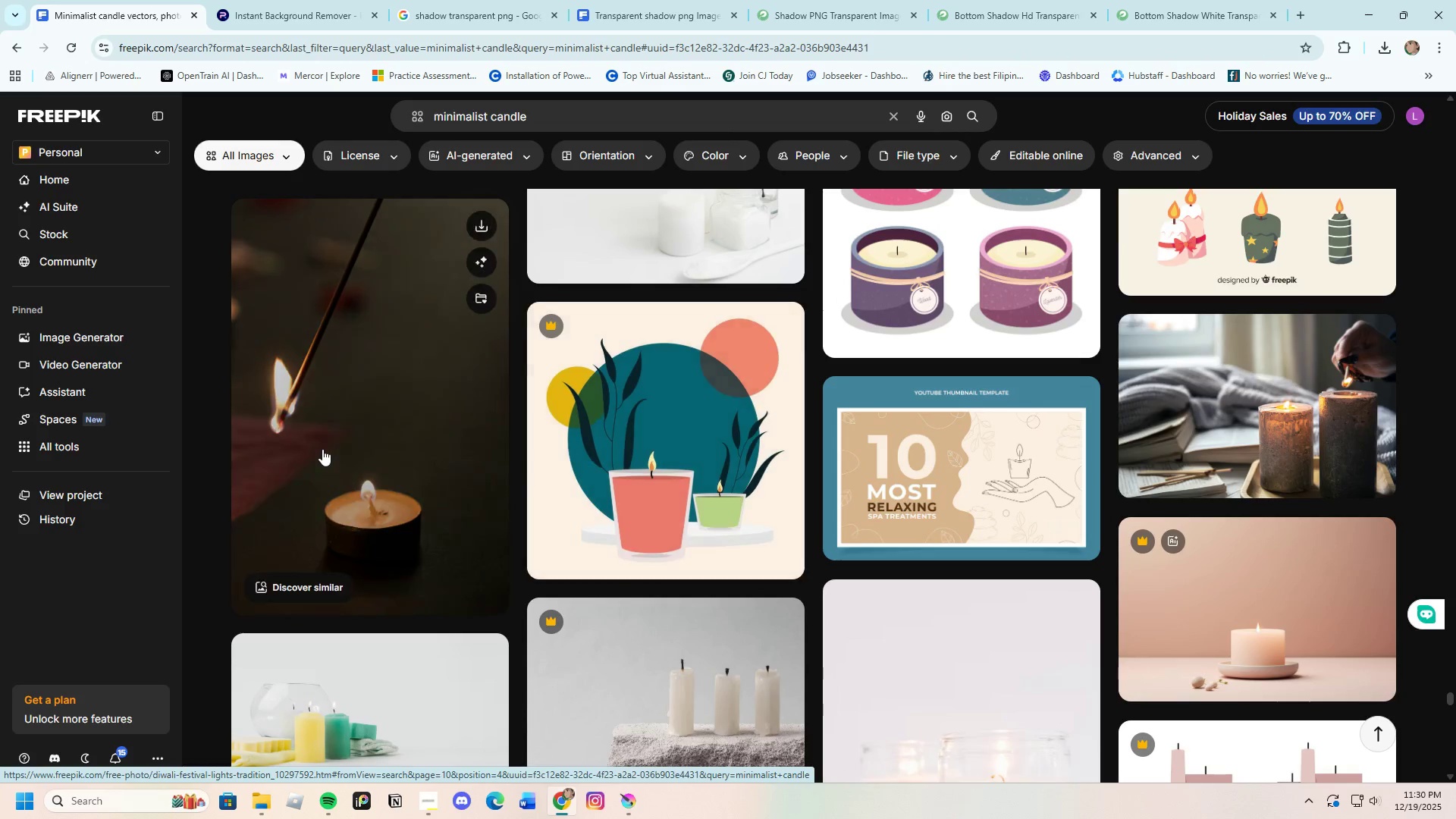 
left_click([328, 448])
 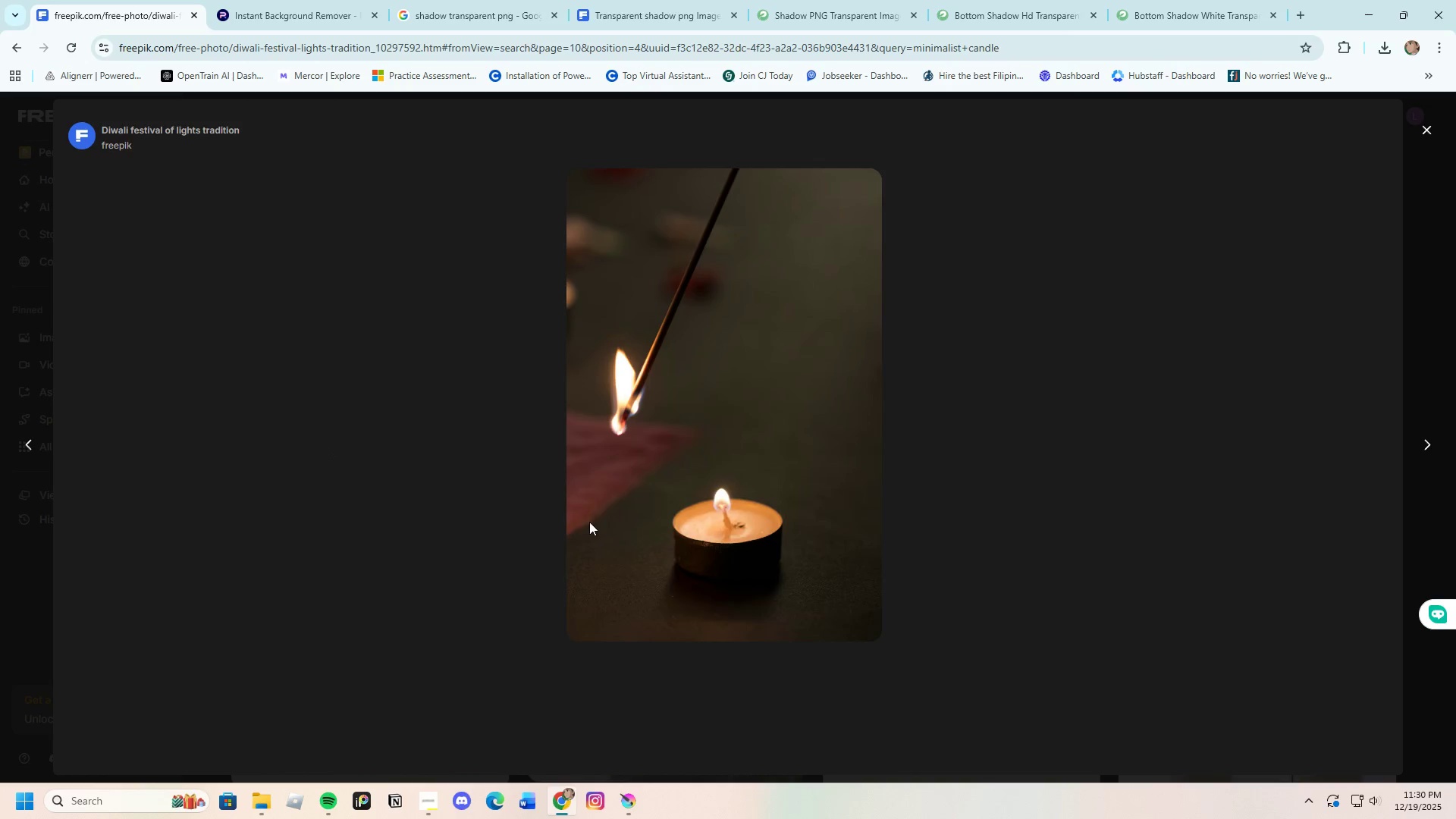 
scroll: coordinate [667, 563], scroll_direction: down, amount: 7.0
 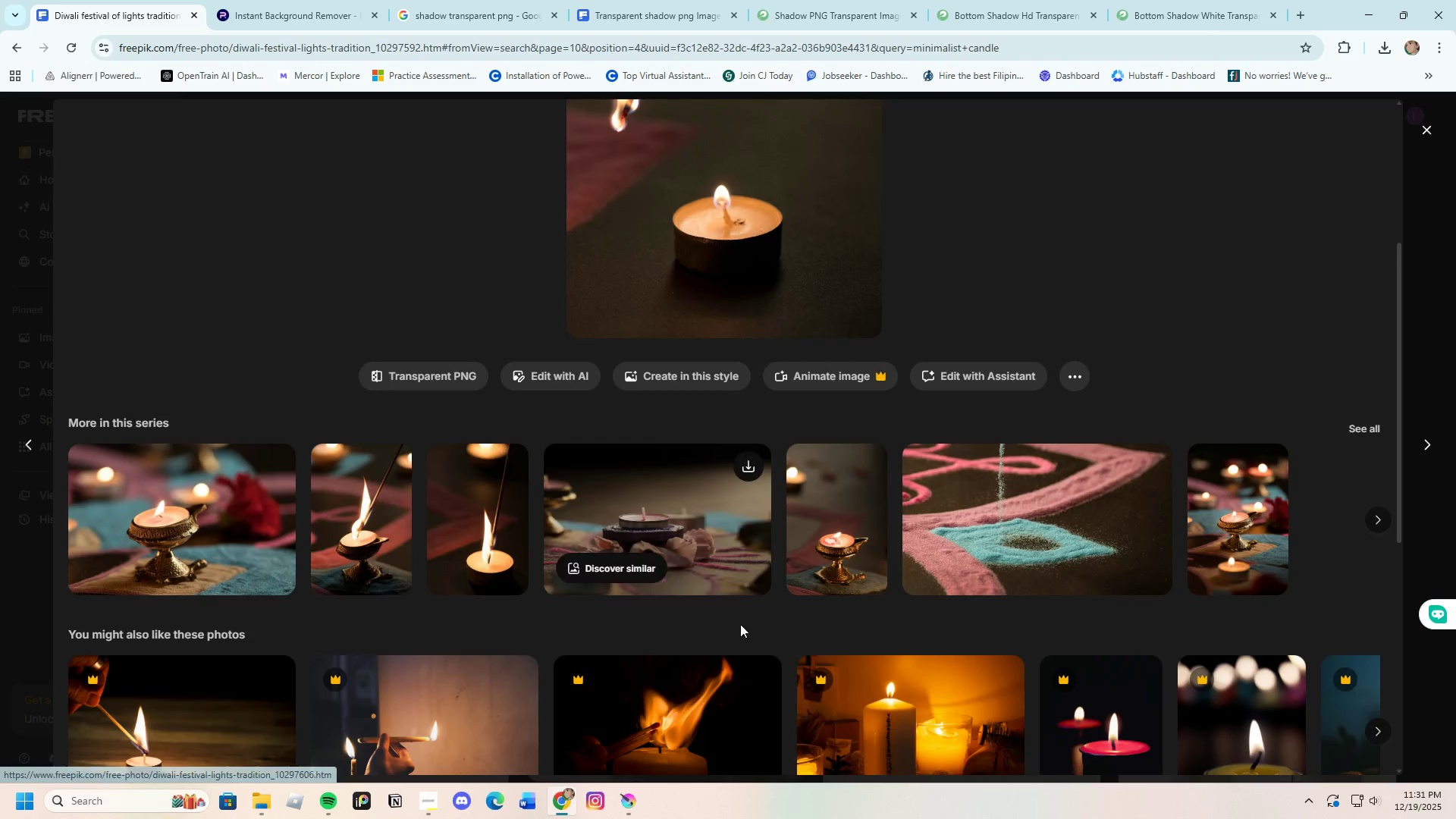 
mouse_move([889, 679])
 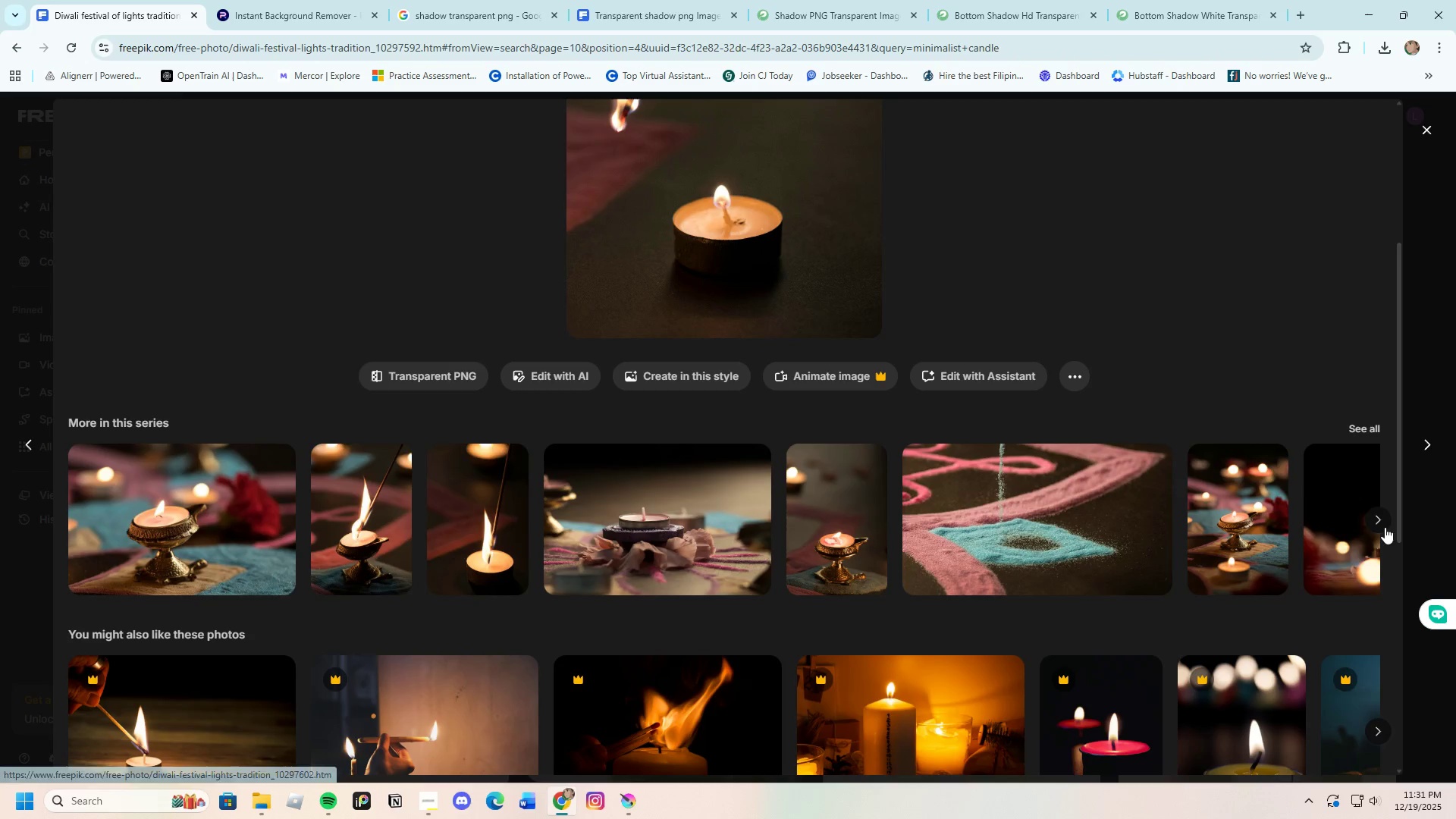 
left_click([1385, 523])
 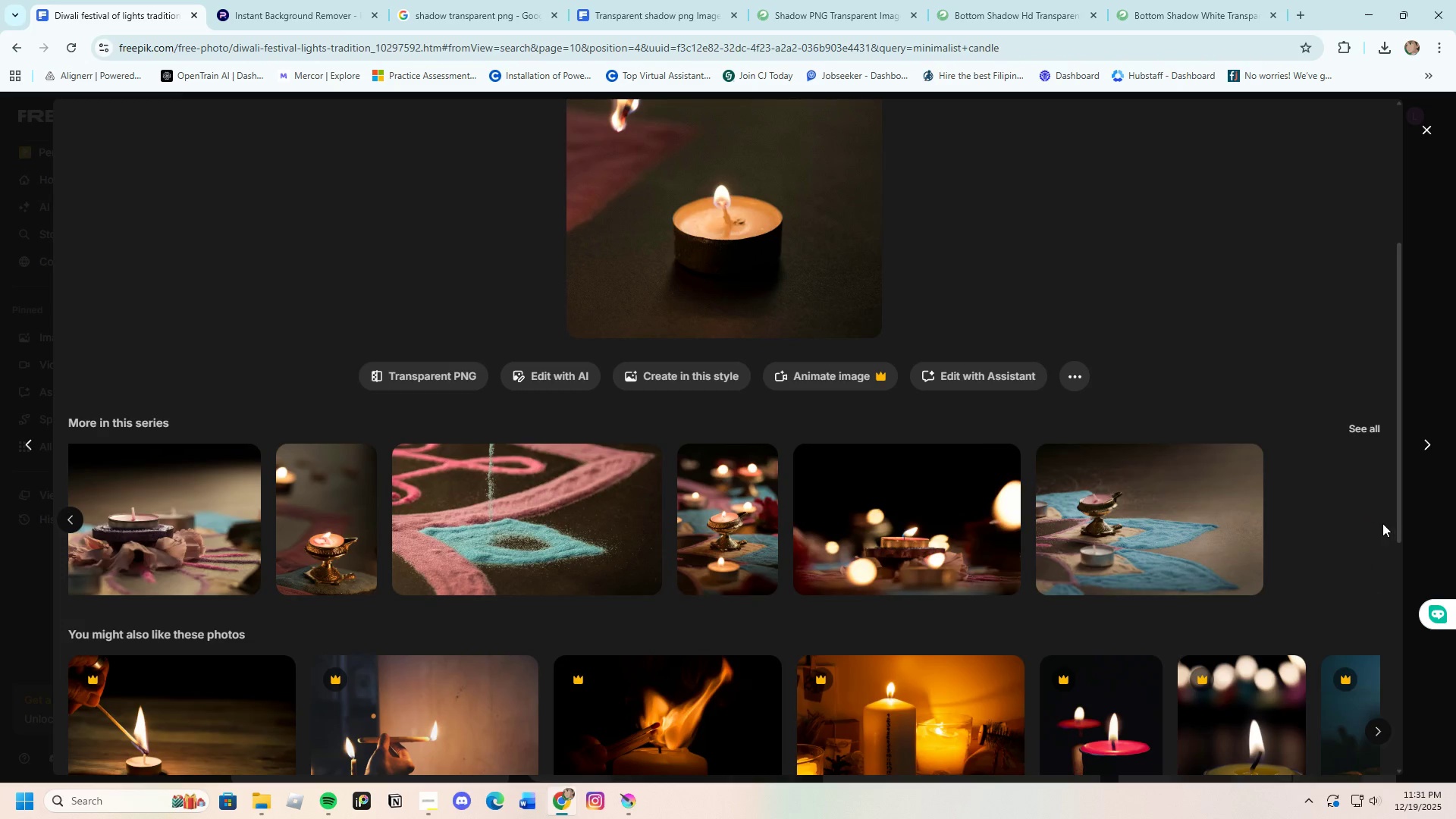 
scroll: coordinate [917, 672], scroll_direction: down, amount: 9.0
 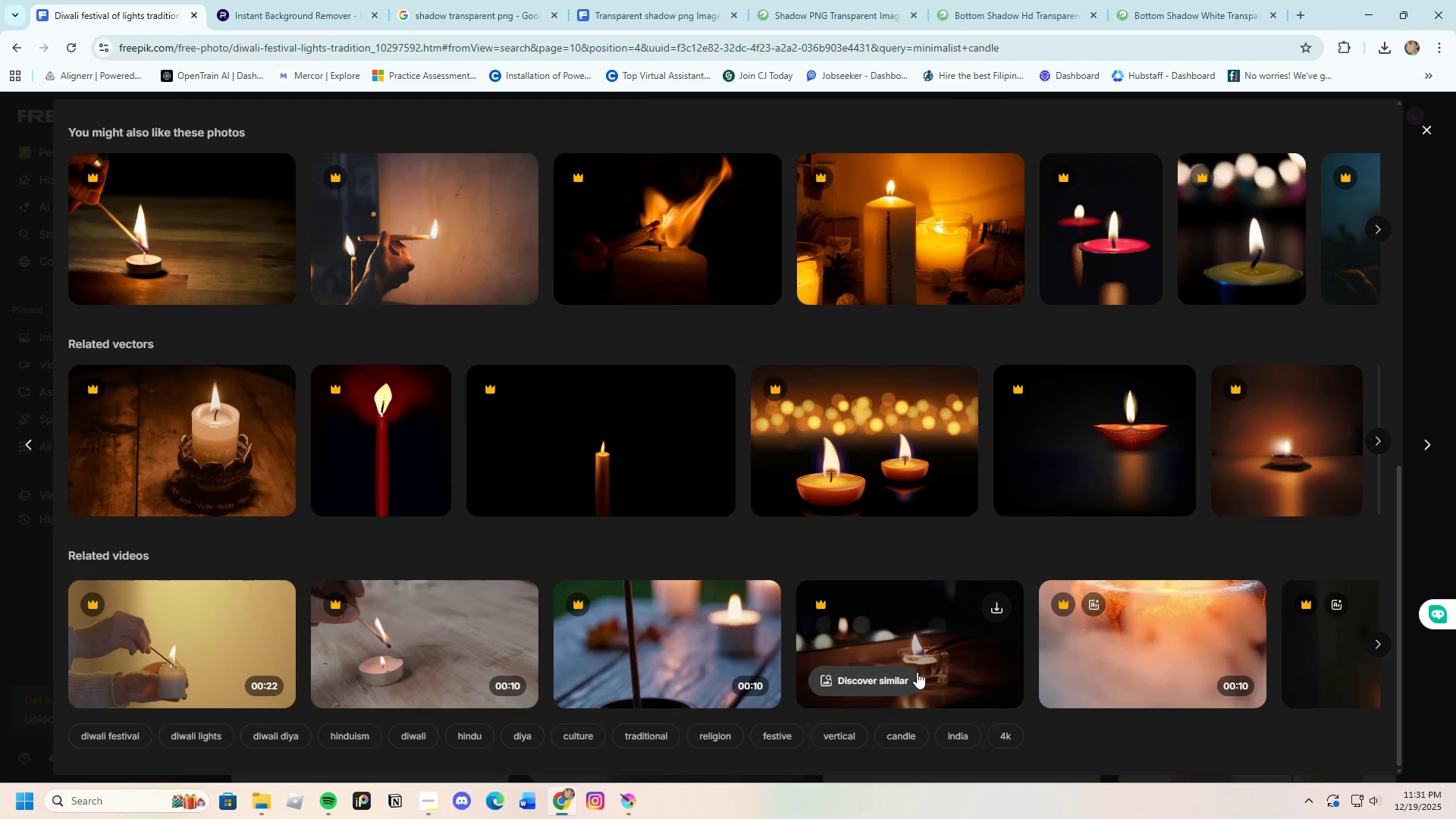 
scroll: coordinate [917, 672], scroll_direction: up, amount: 3.0
 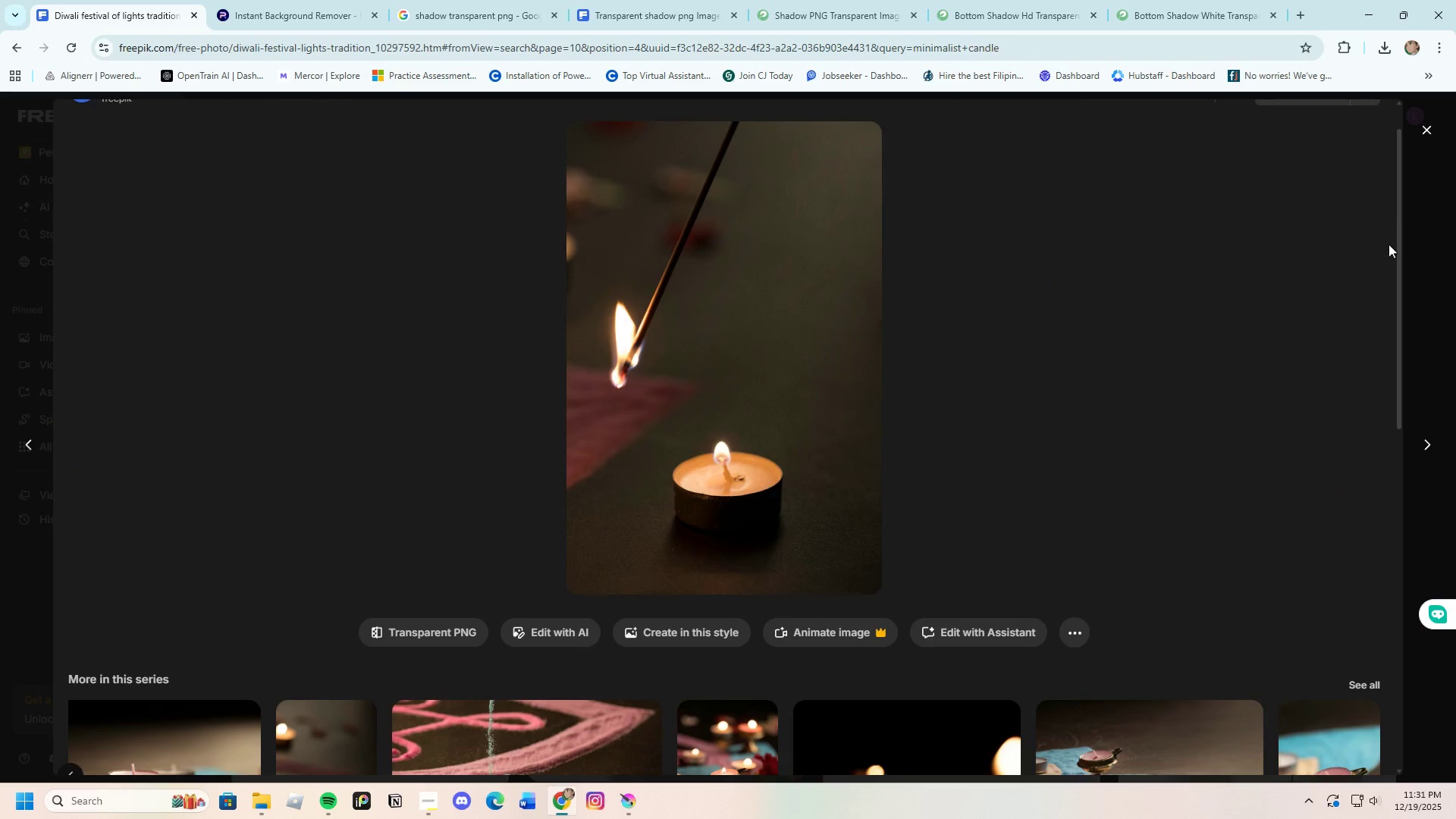 
left_click([1425, 127])
 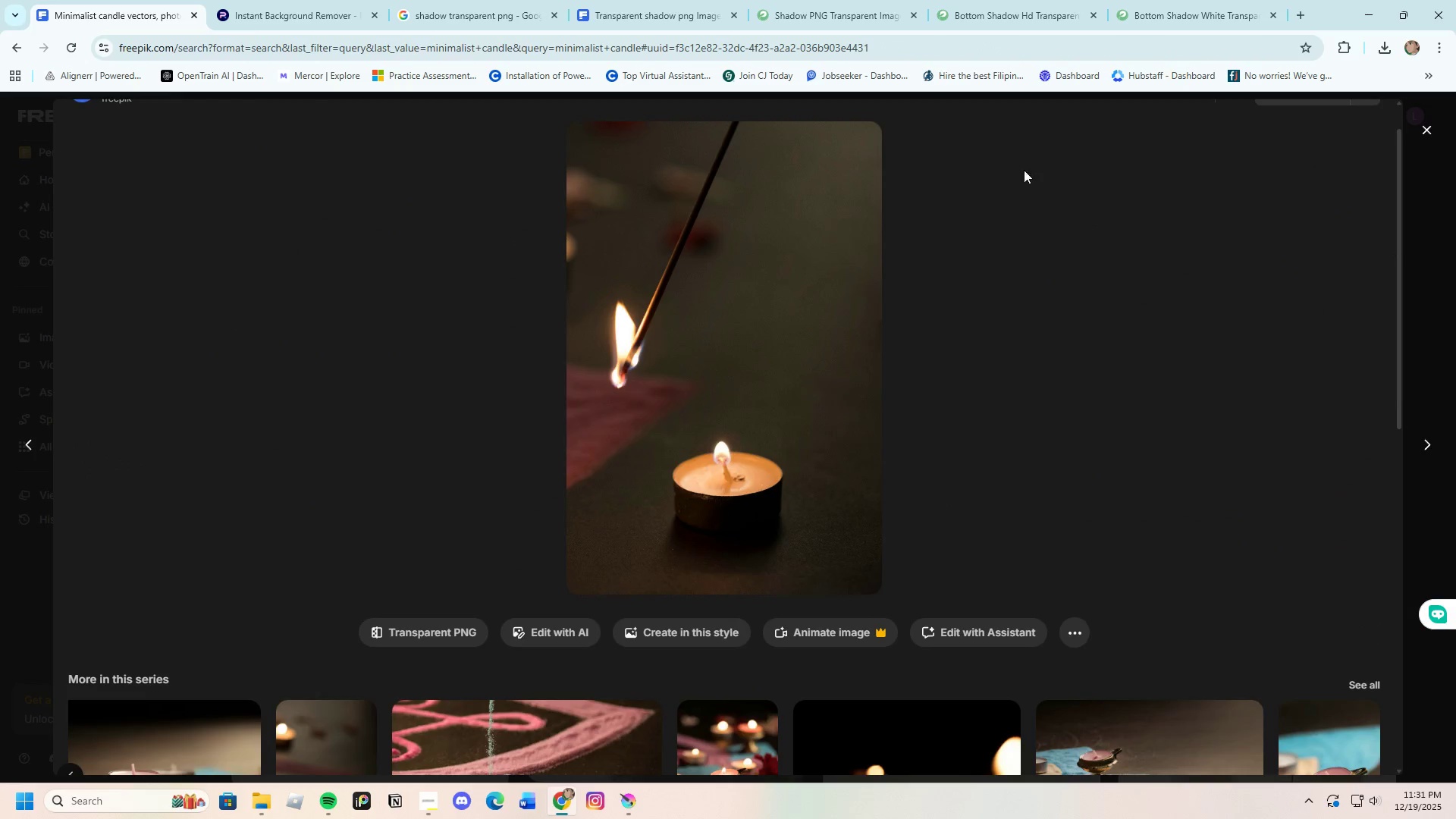 
scroll: coordinate [817, 620], scroll_direction: down, amount: 16.0
 